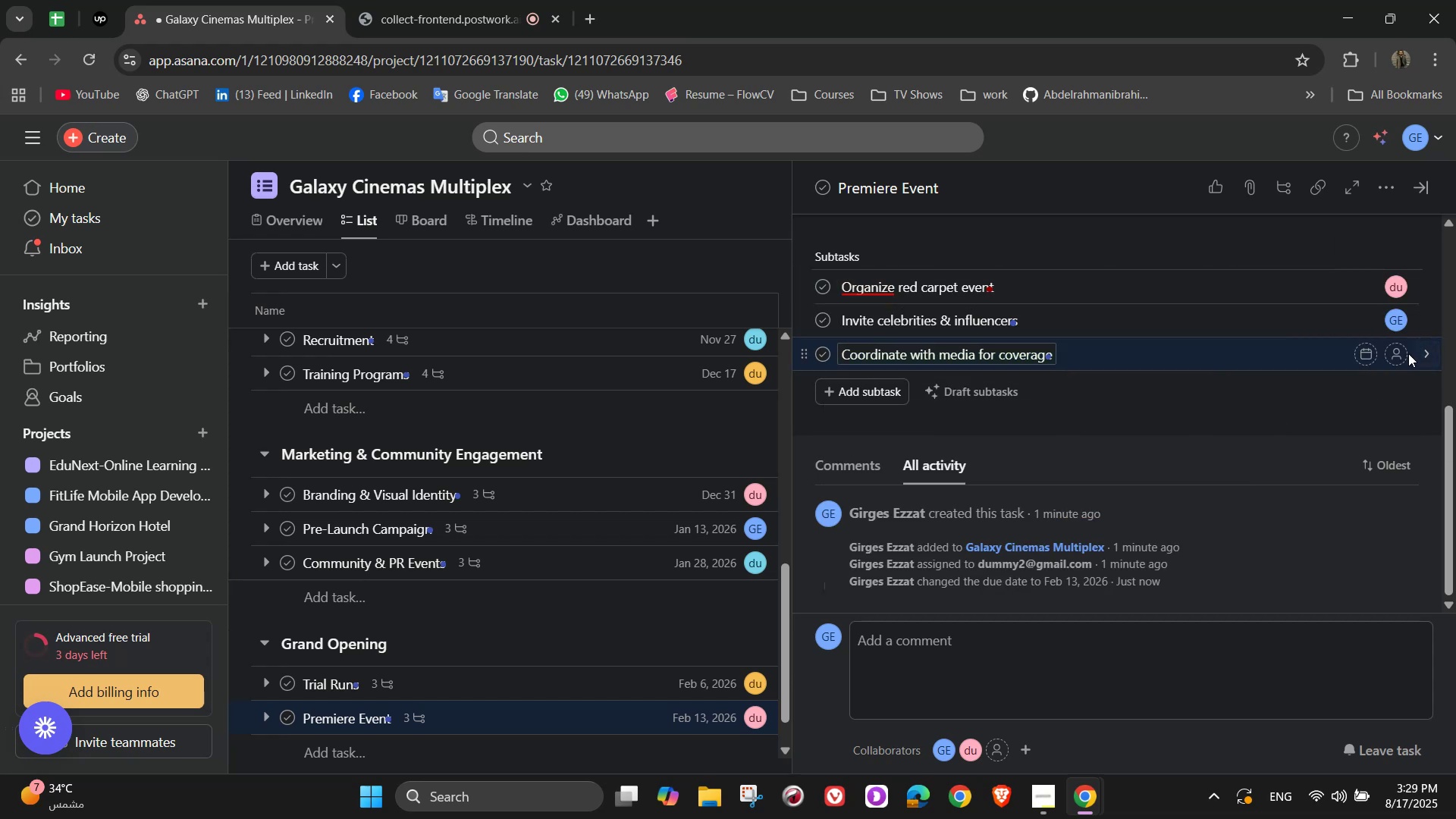 
left_click([1396, 353])
 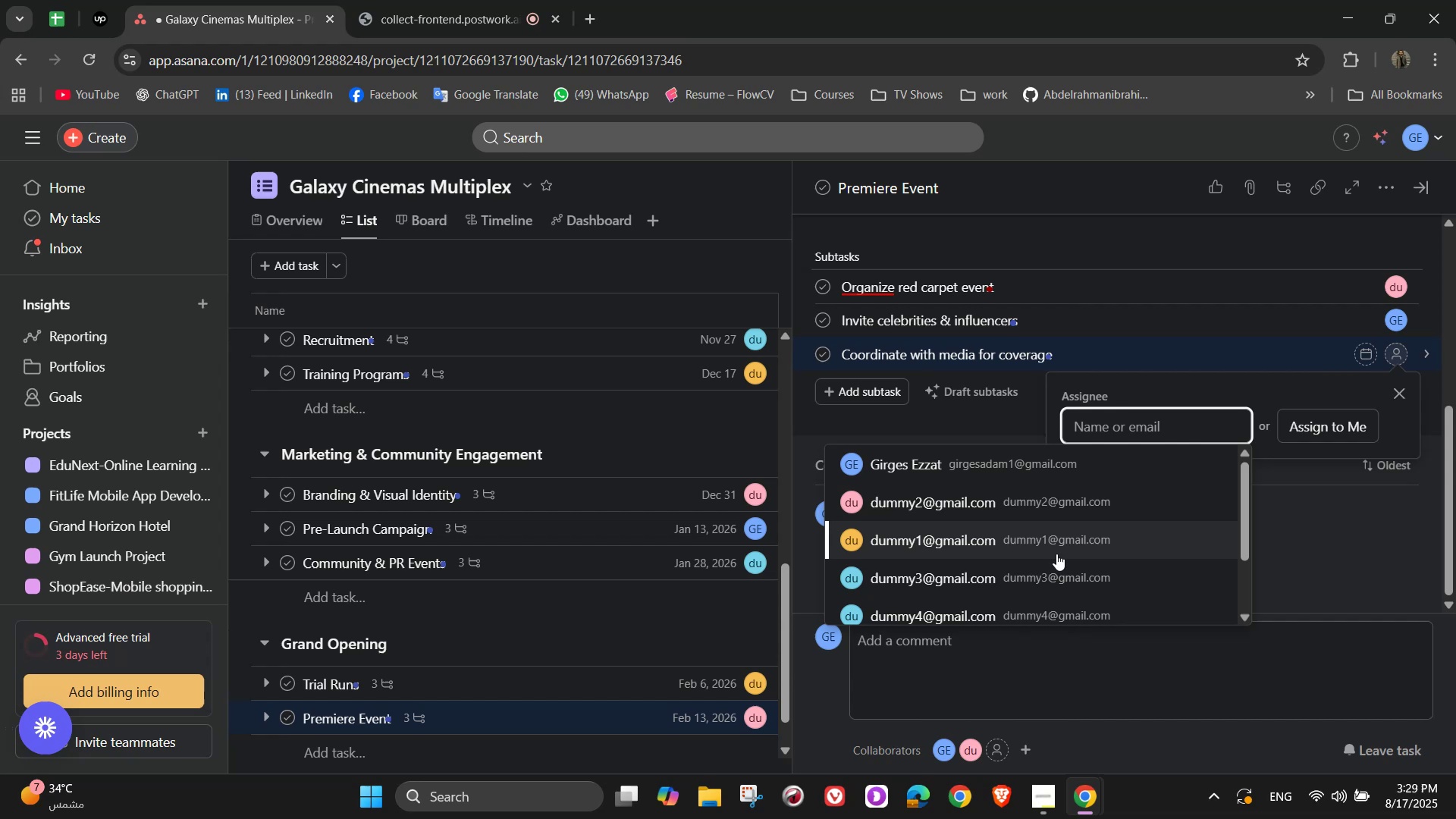 
left_click([1050, 572])
 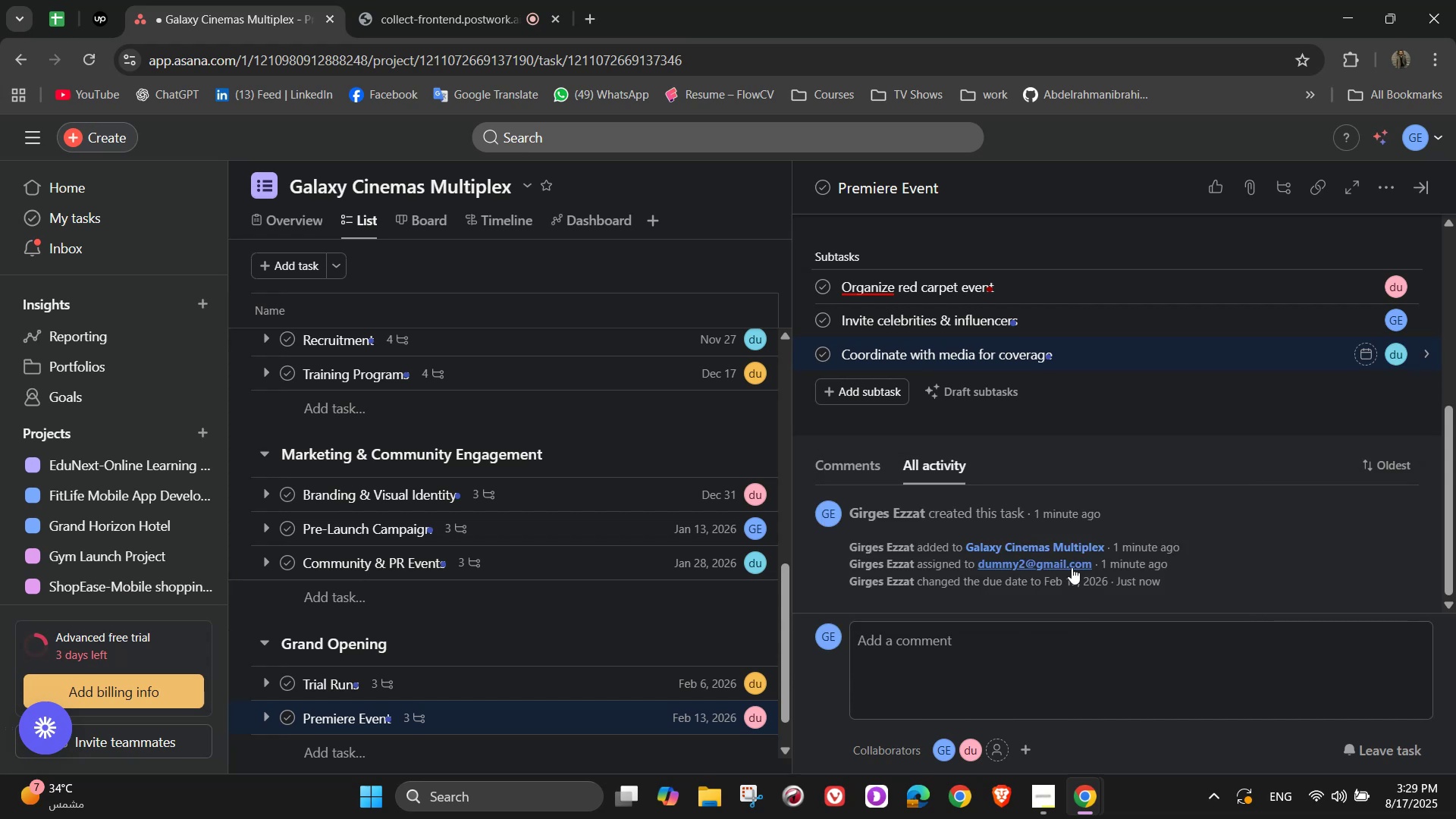 
scroll: coordinate [1175, 526], scroll_direction: up, amount: 7.0
 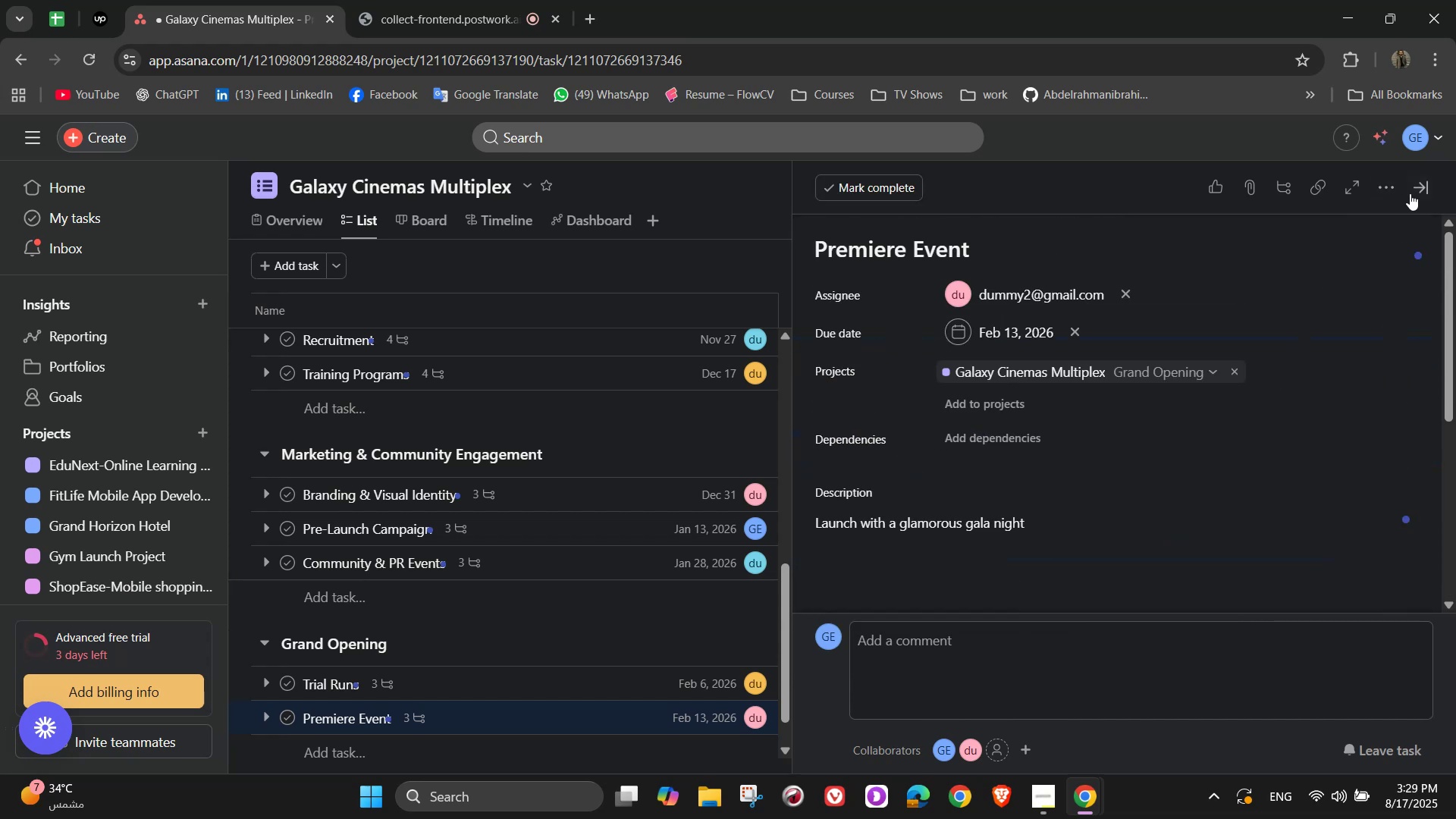 
left_click([1414, 193])
 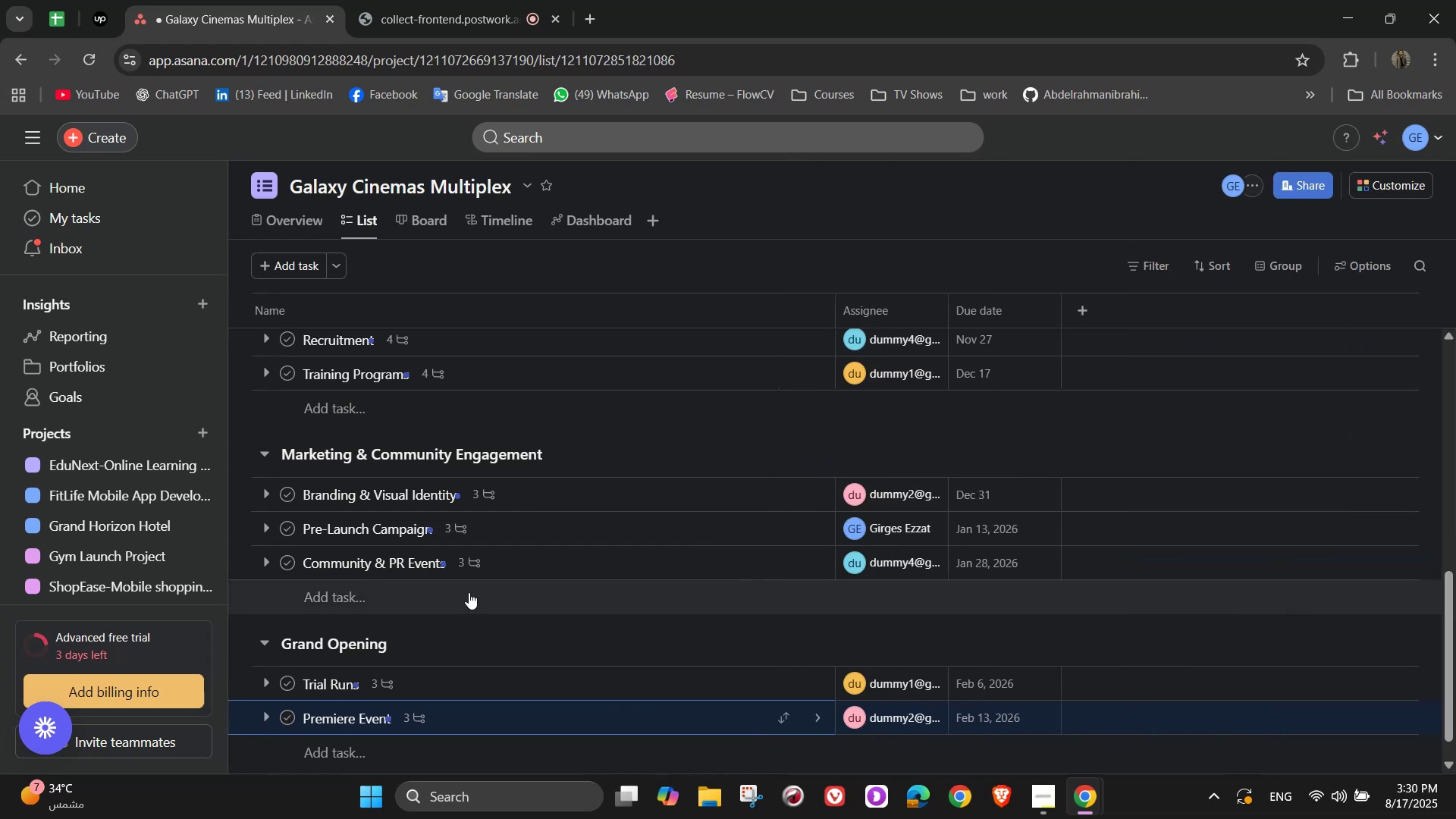 
wait(5.12)
 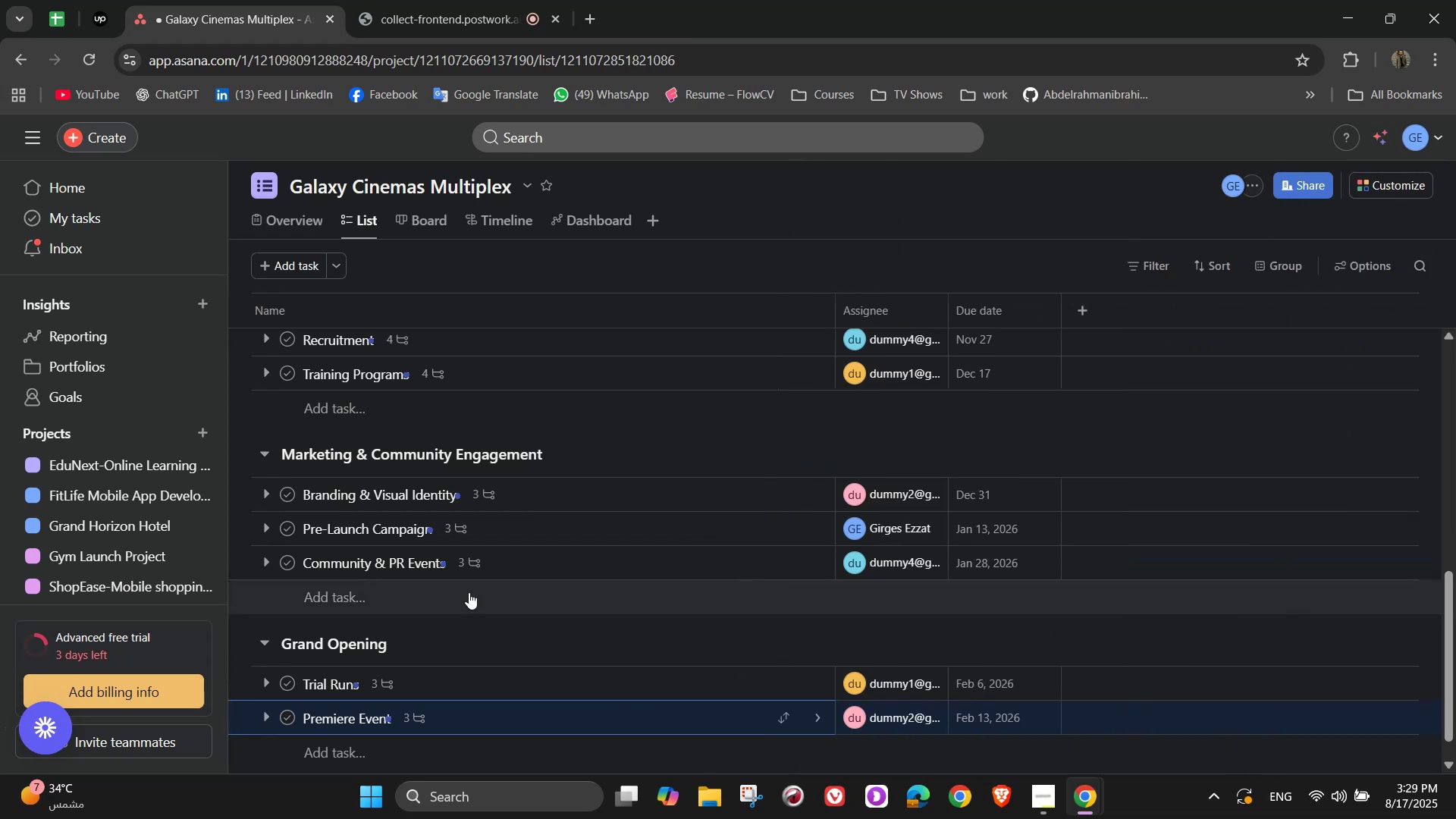 
left_click([548, 749])
 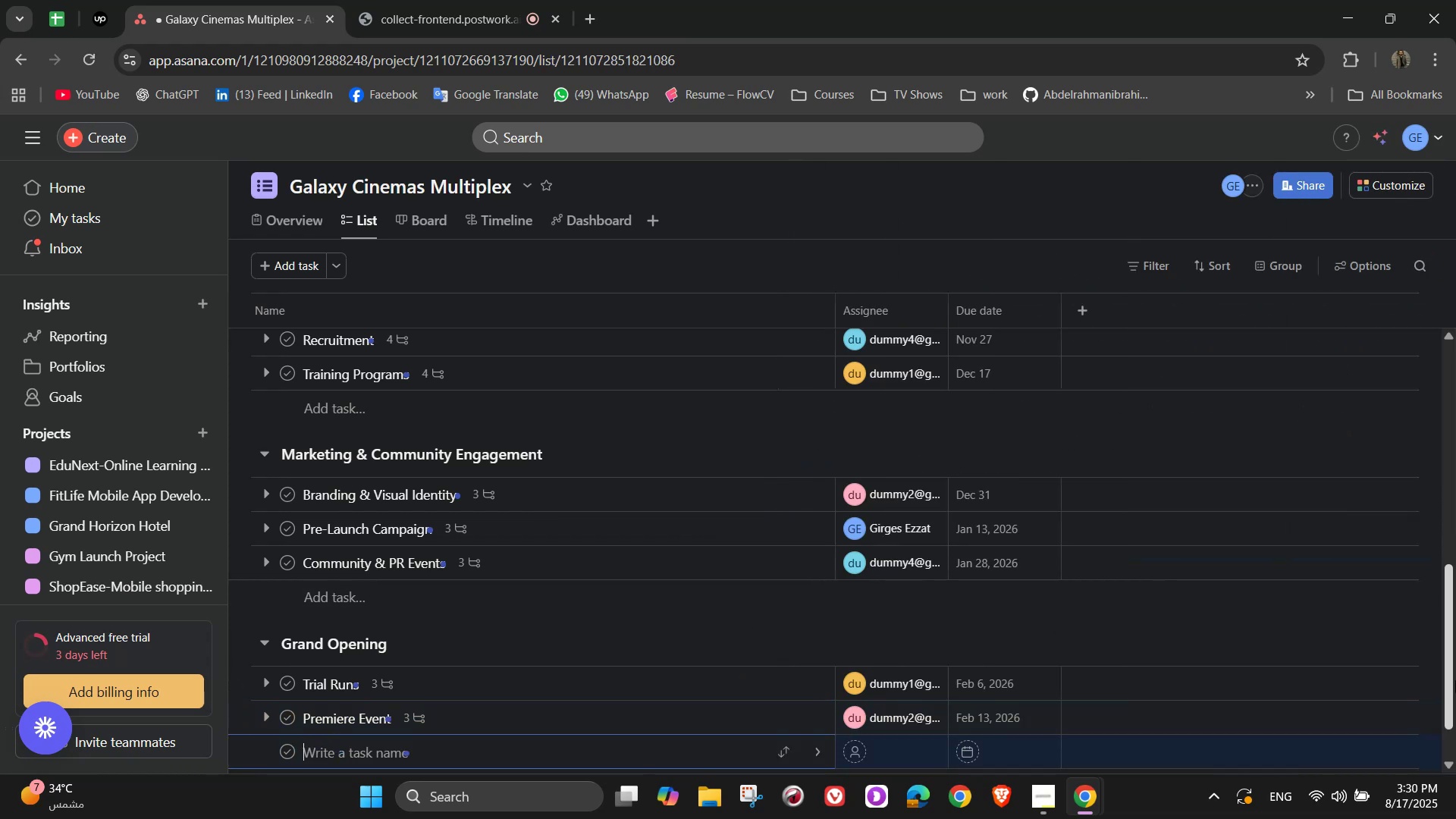 
type(Post-Launch Monitoring)
 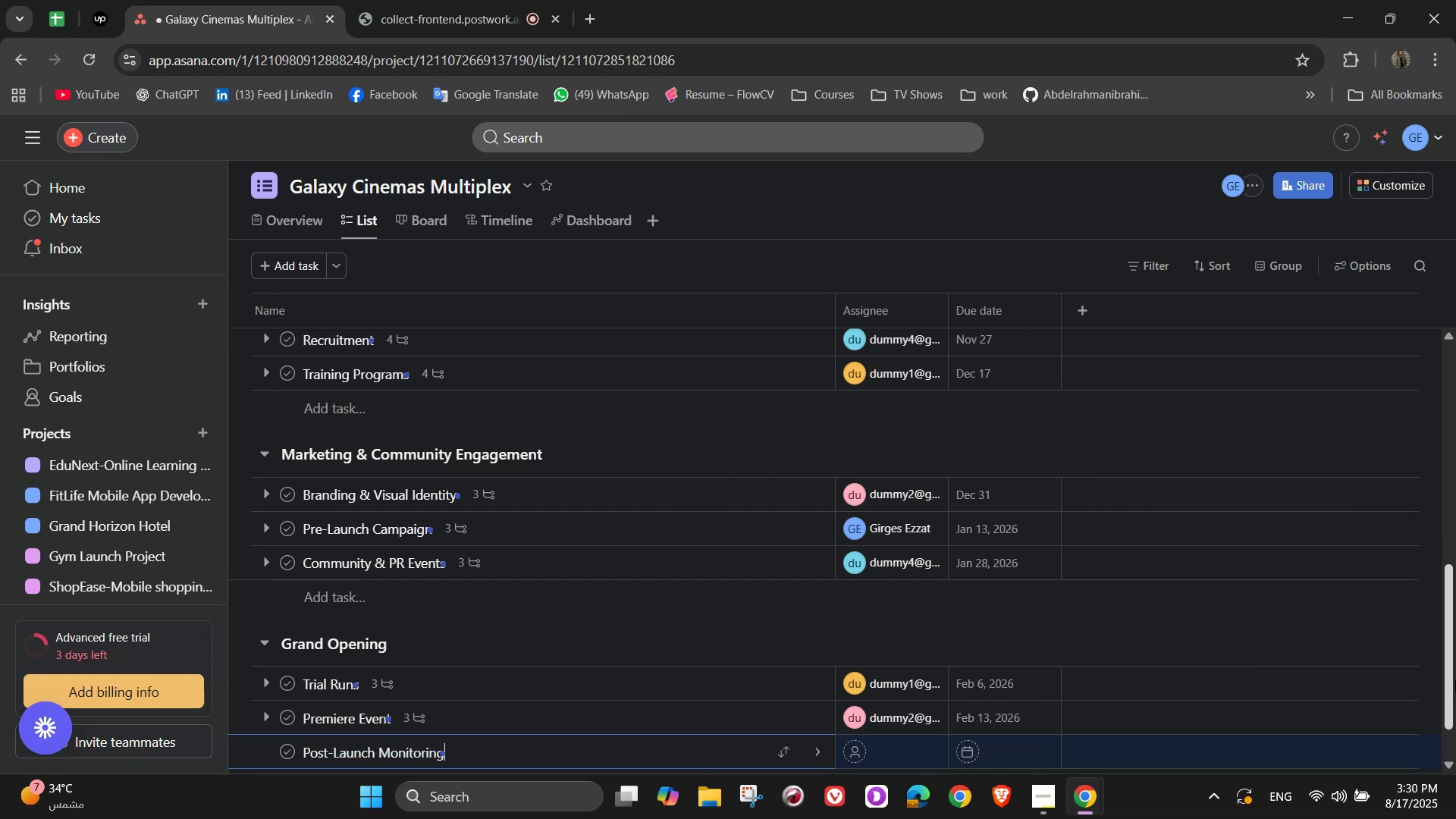 
left_click([817, 748])
 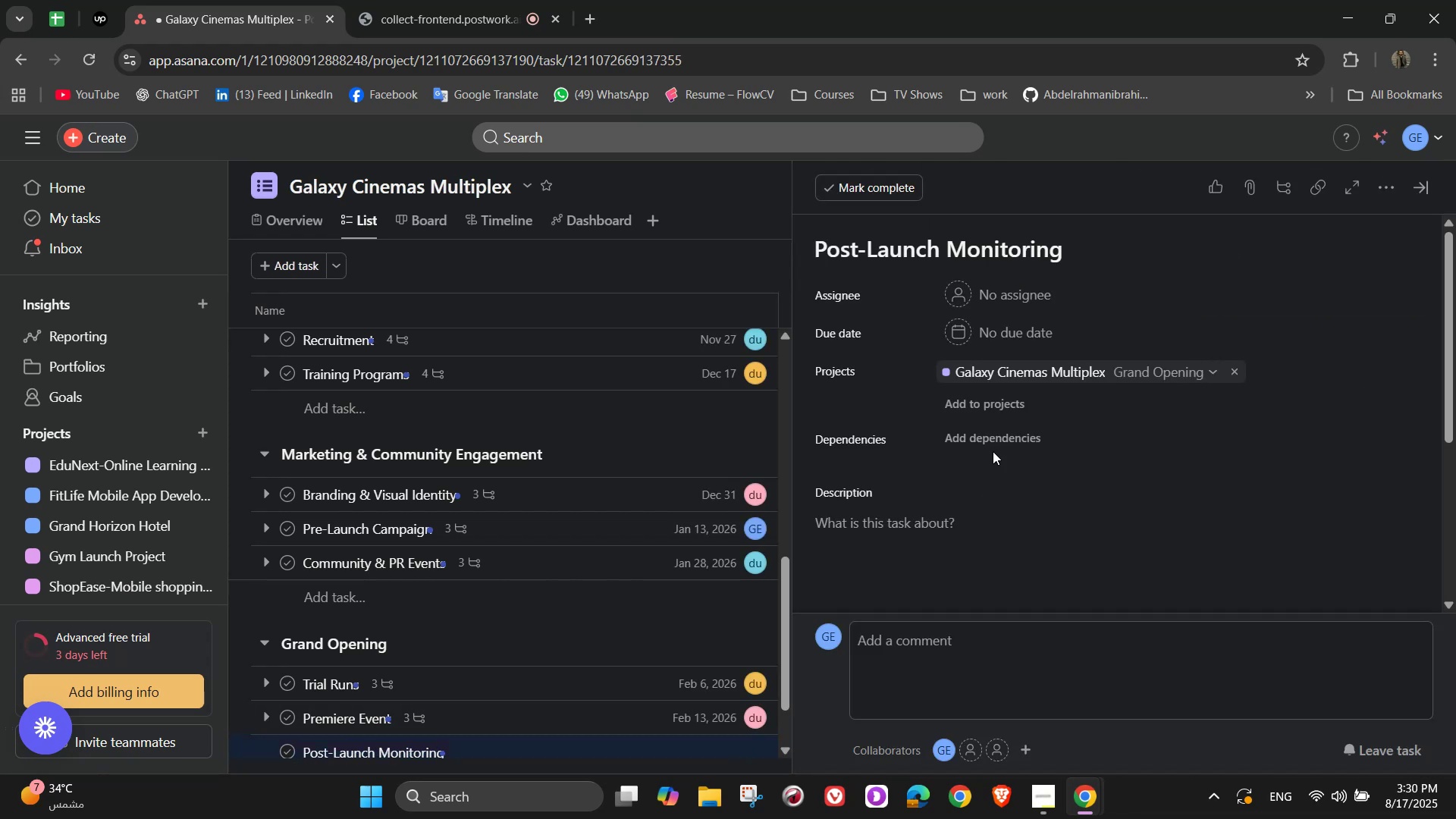 
mouse_move([1013, 311])
 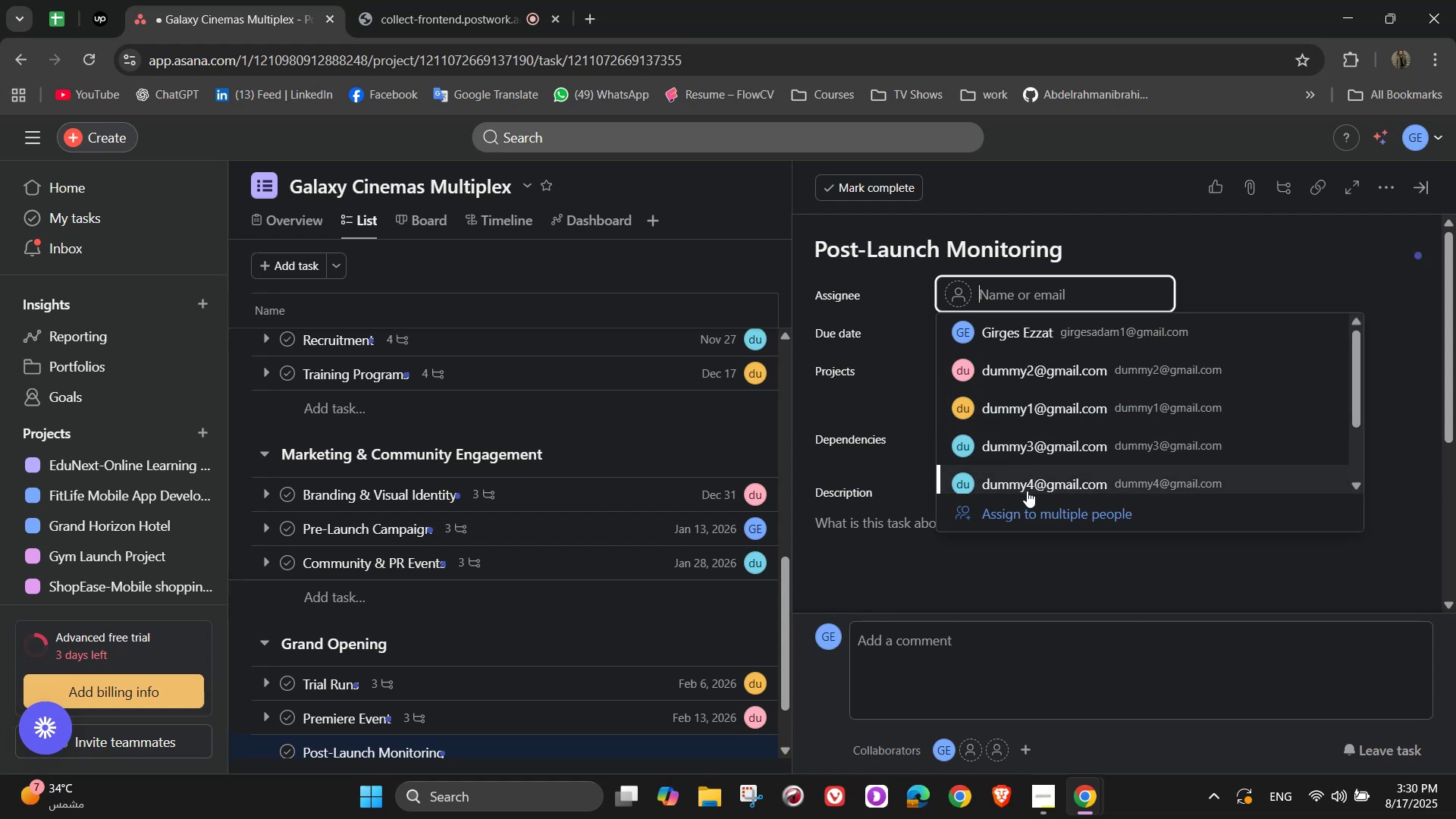 
left_click([1026, 472])
 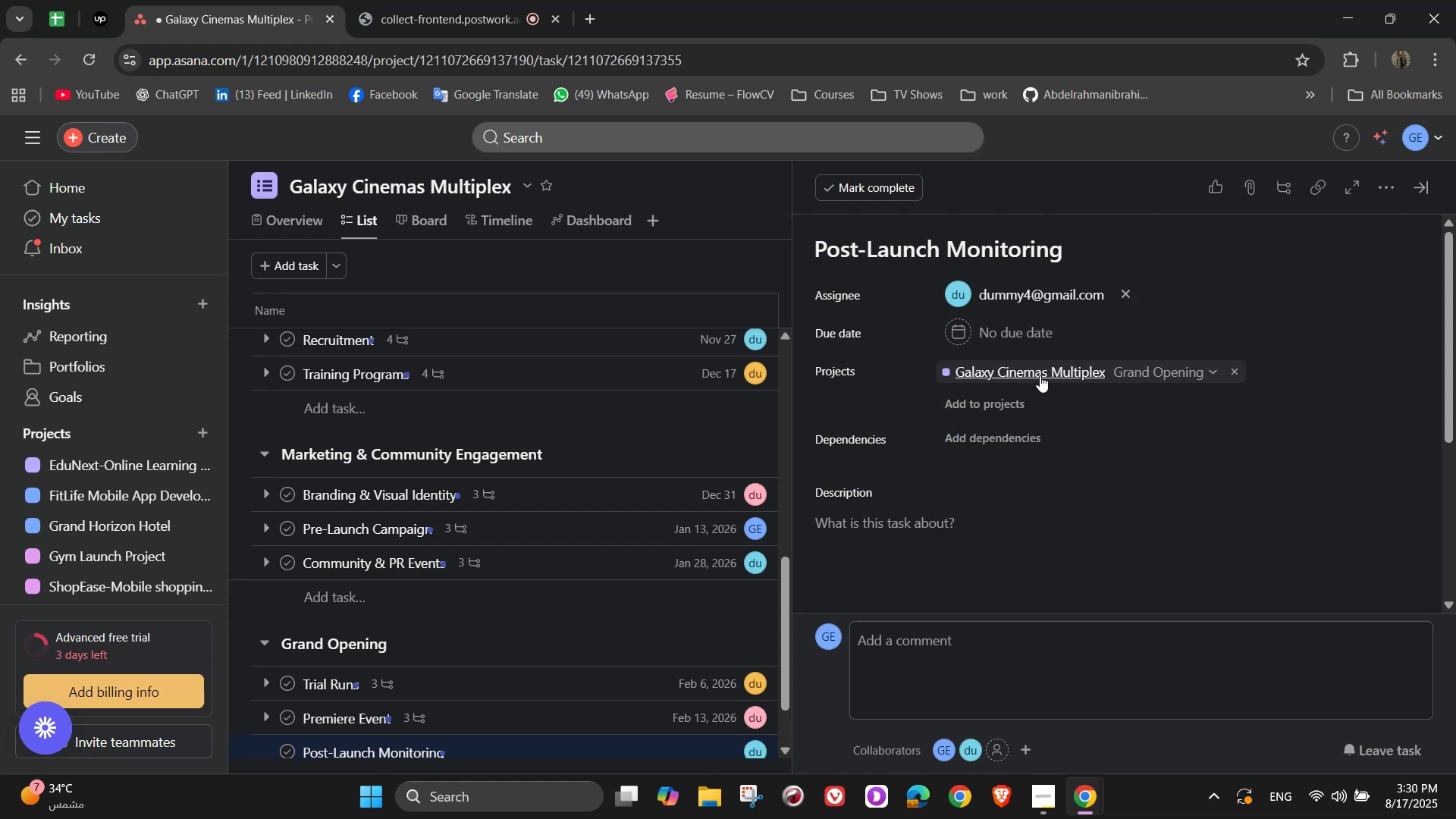 
left_click([995, 328])
 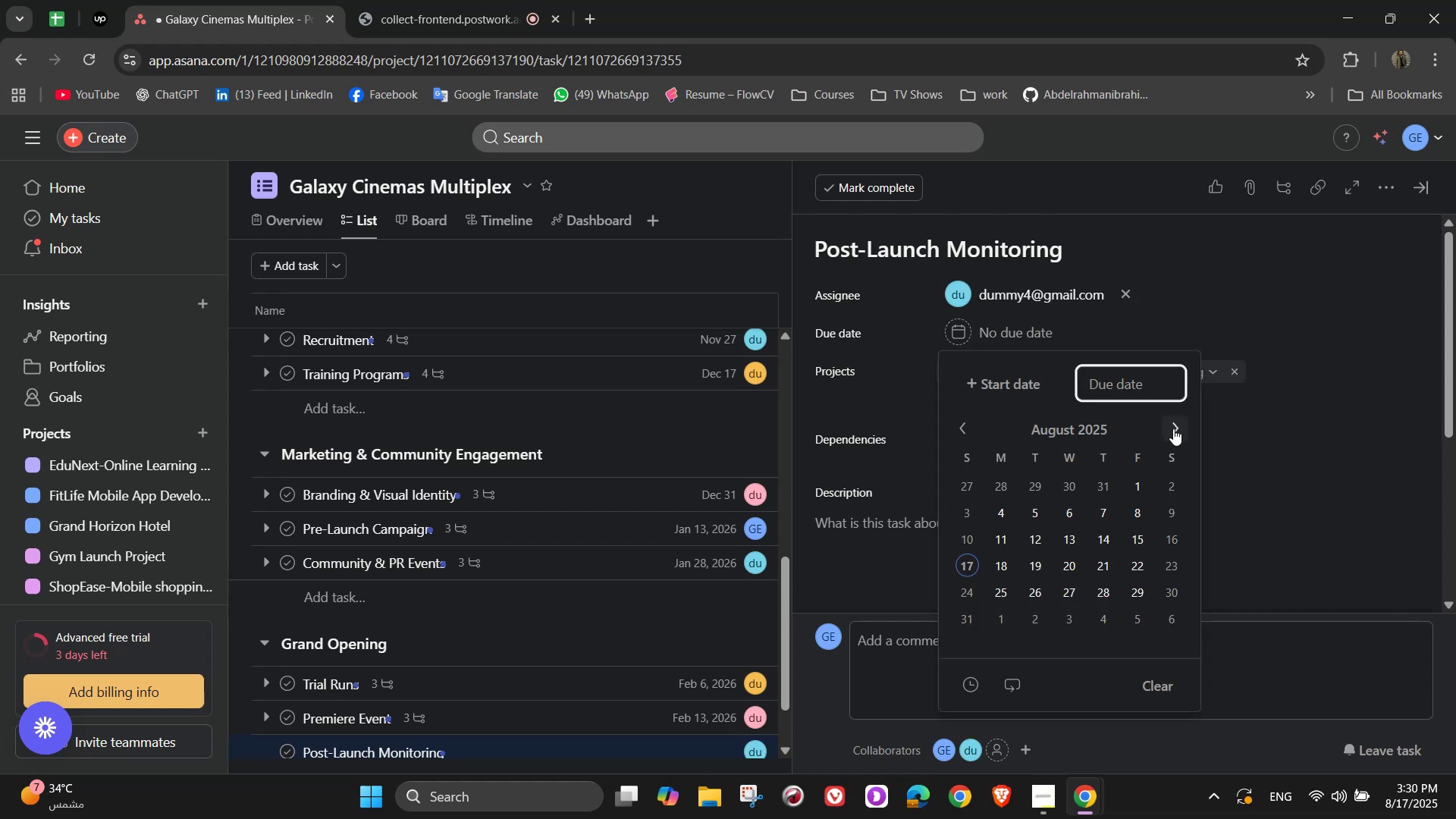 
double_click([1175, 428])
 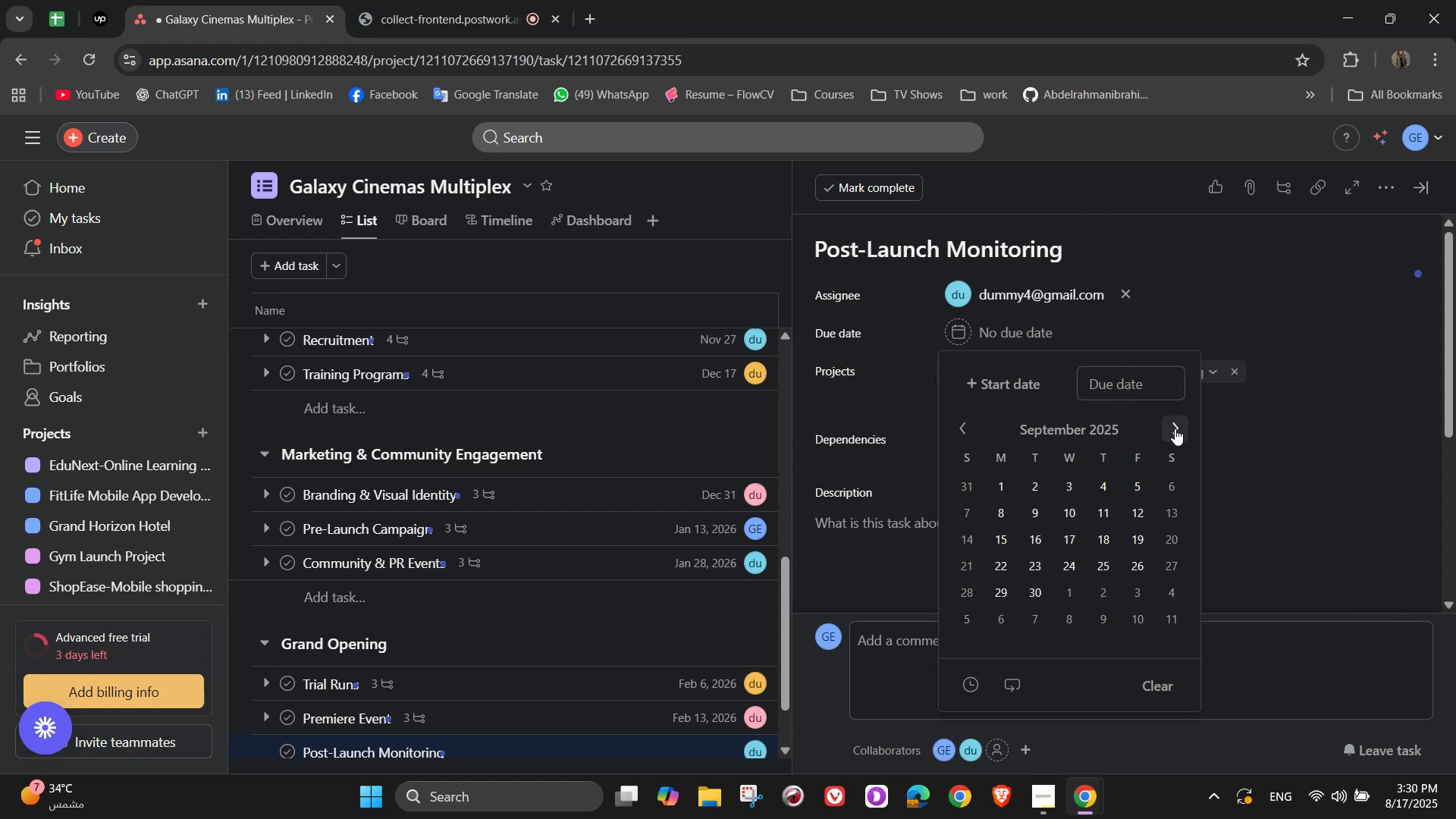 
triple_click([1175, 428])
 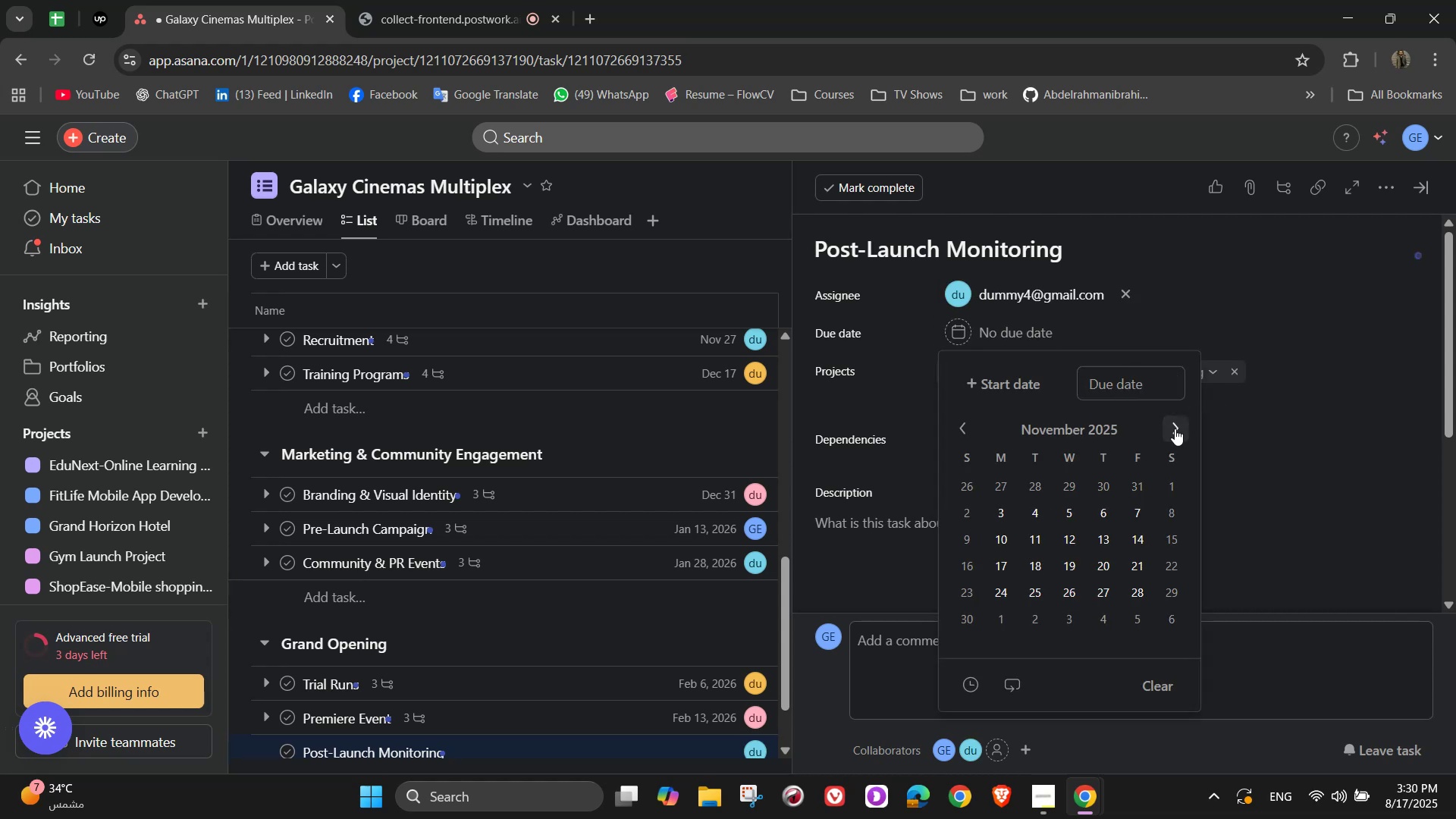 
left_click([1175, 428])
 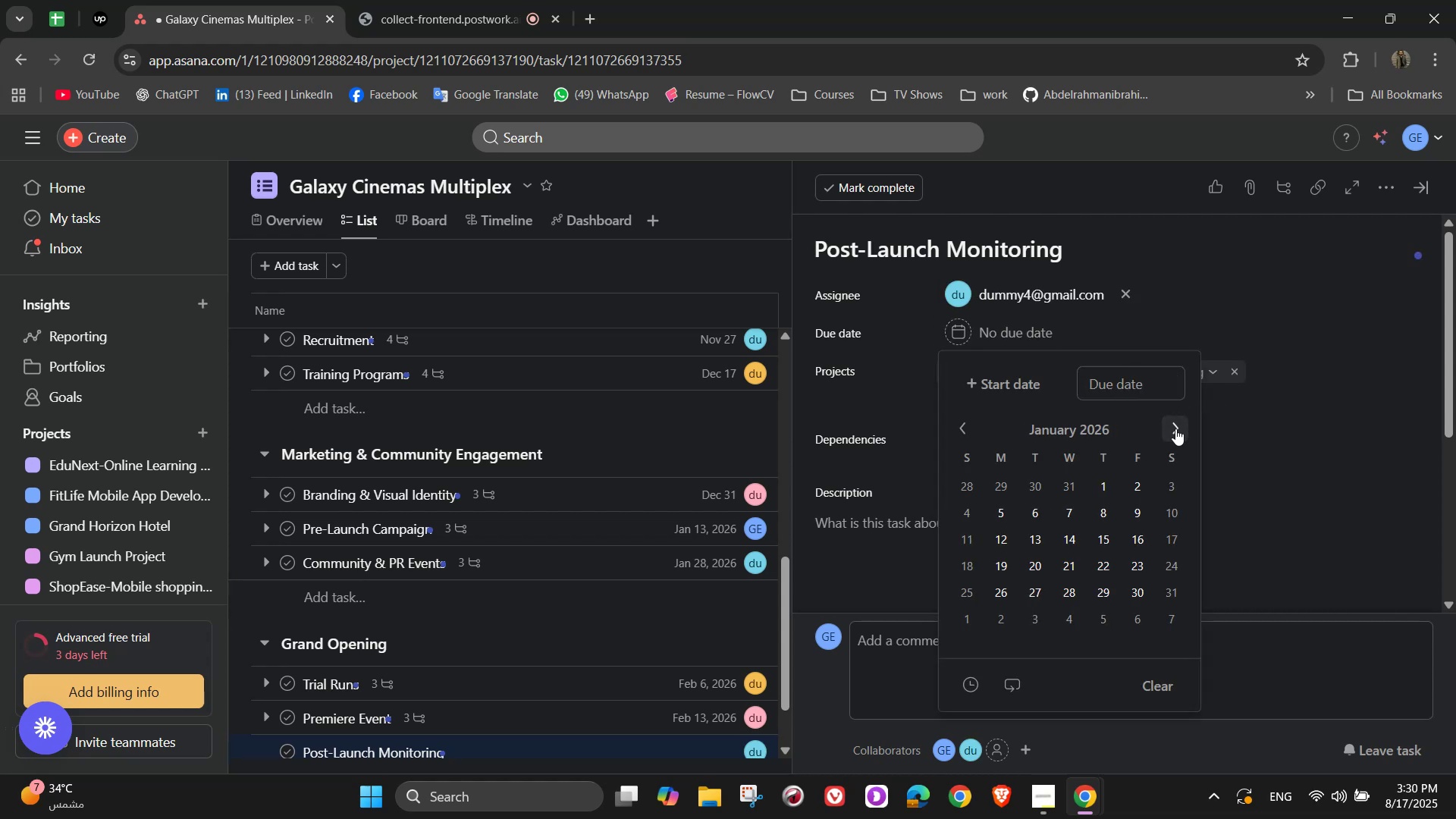 
left_click([1175, 428])
 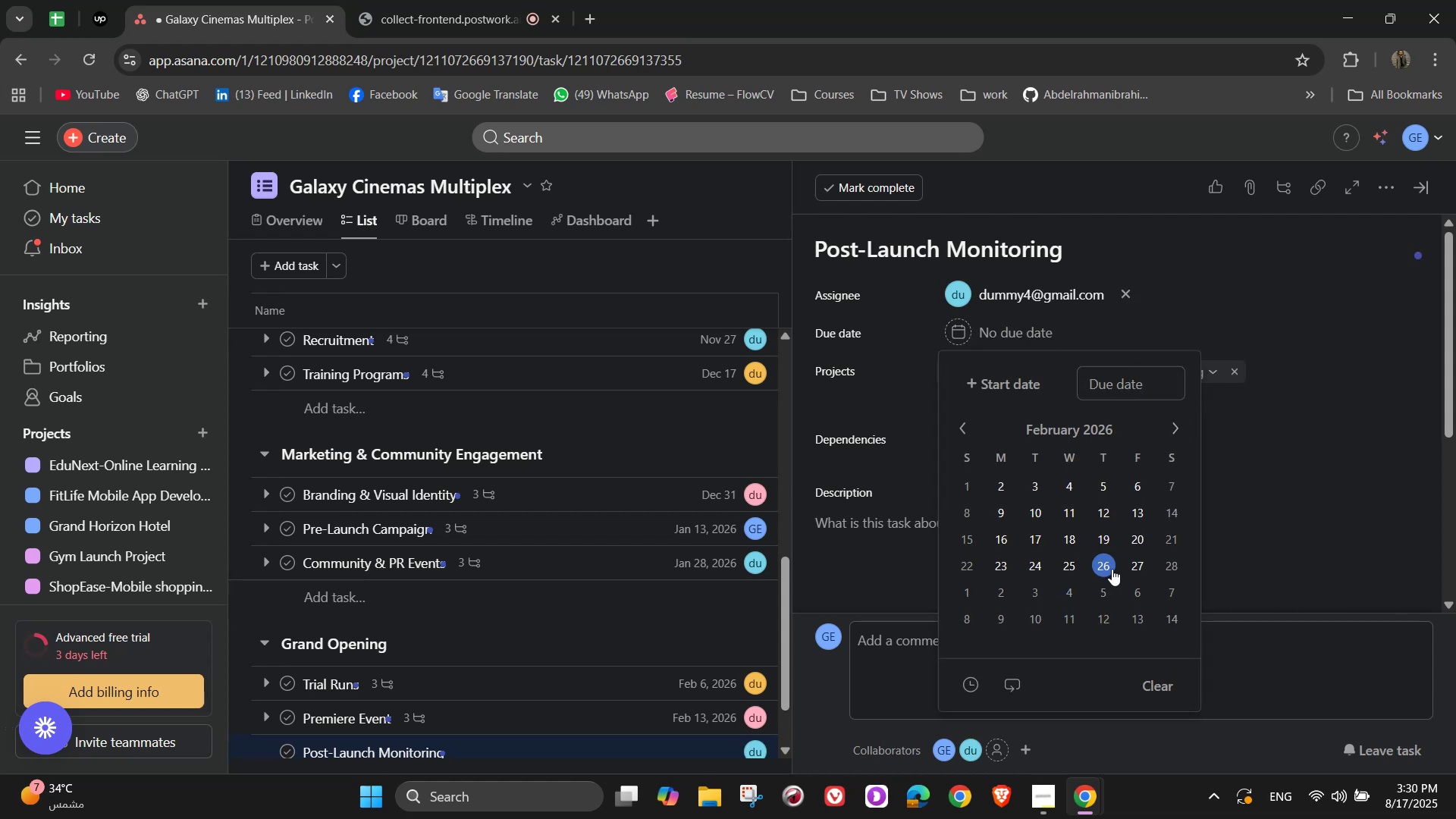 
left_click([1109, 557])
 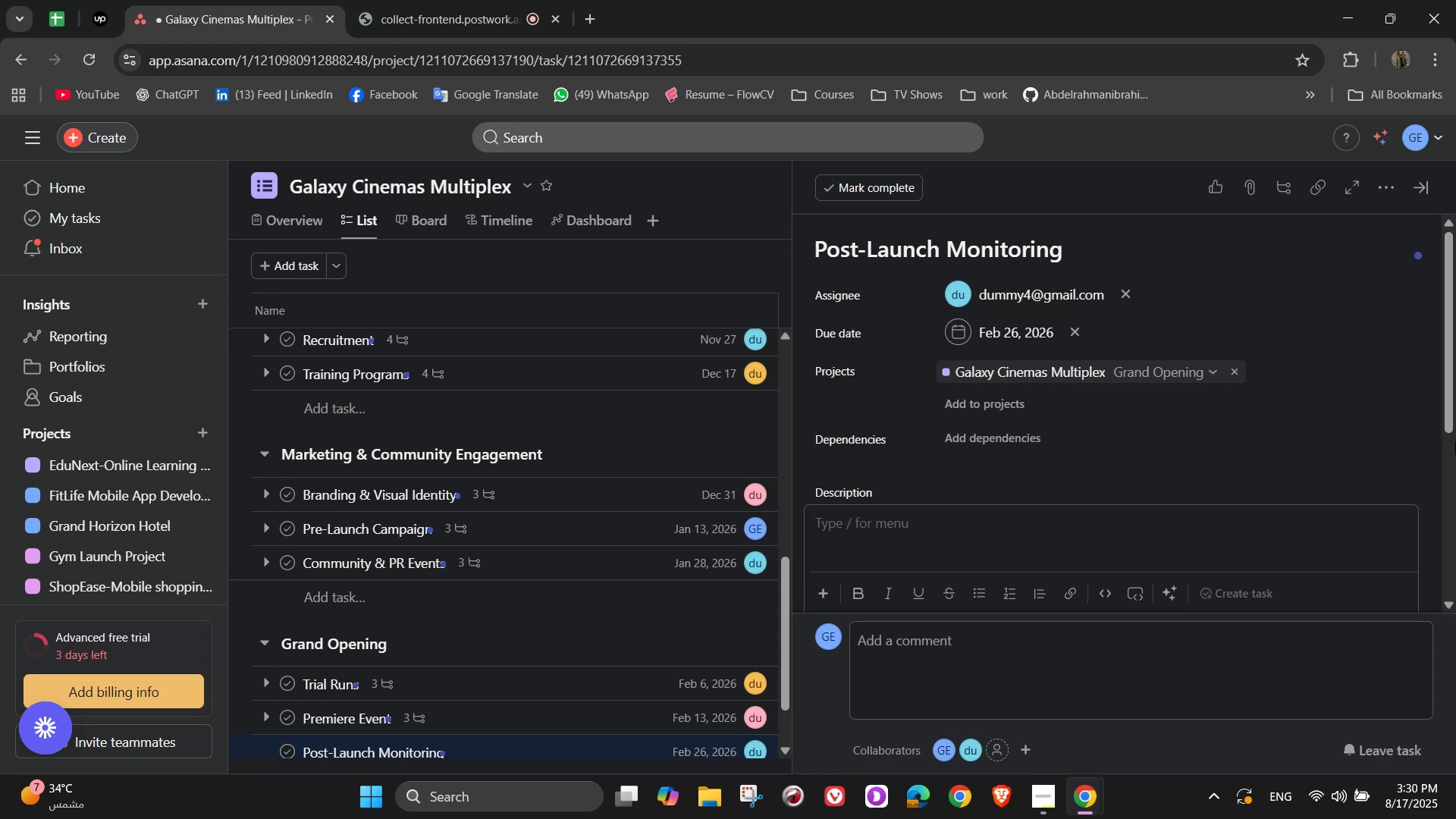 
type(Track early performance and optimize operations)
 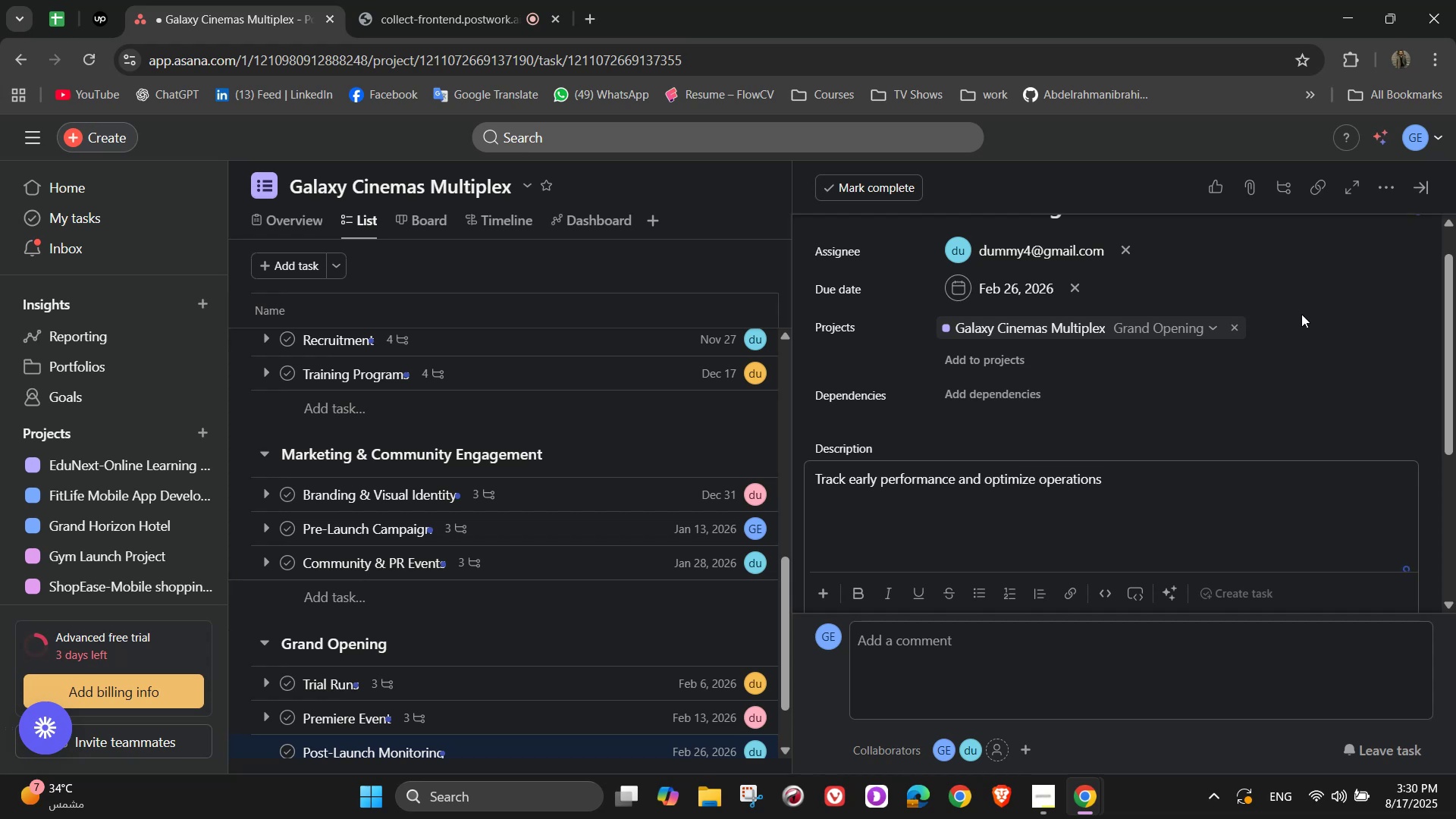 
scroll: coordinate [1237, 310], scroll_direction: down, amount: 1.0
 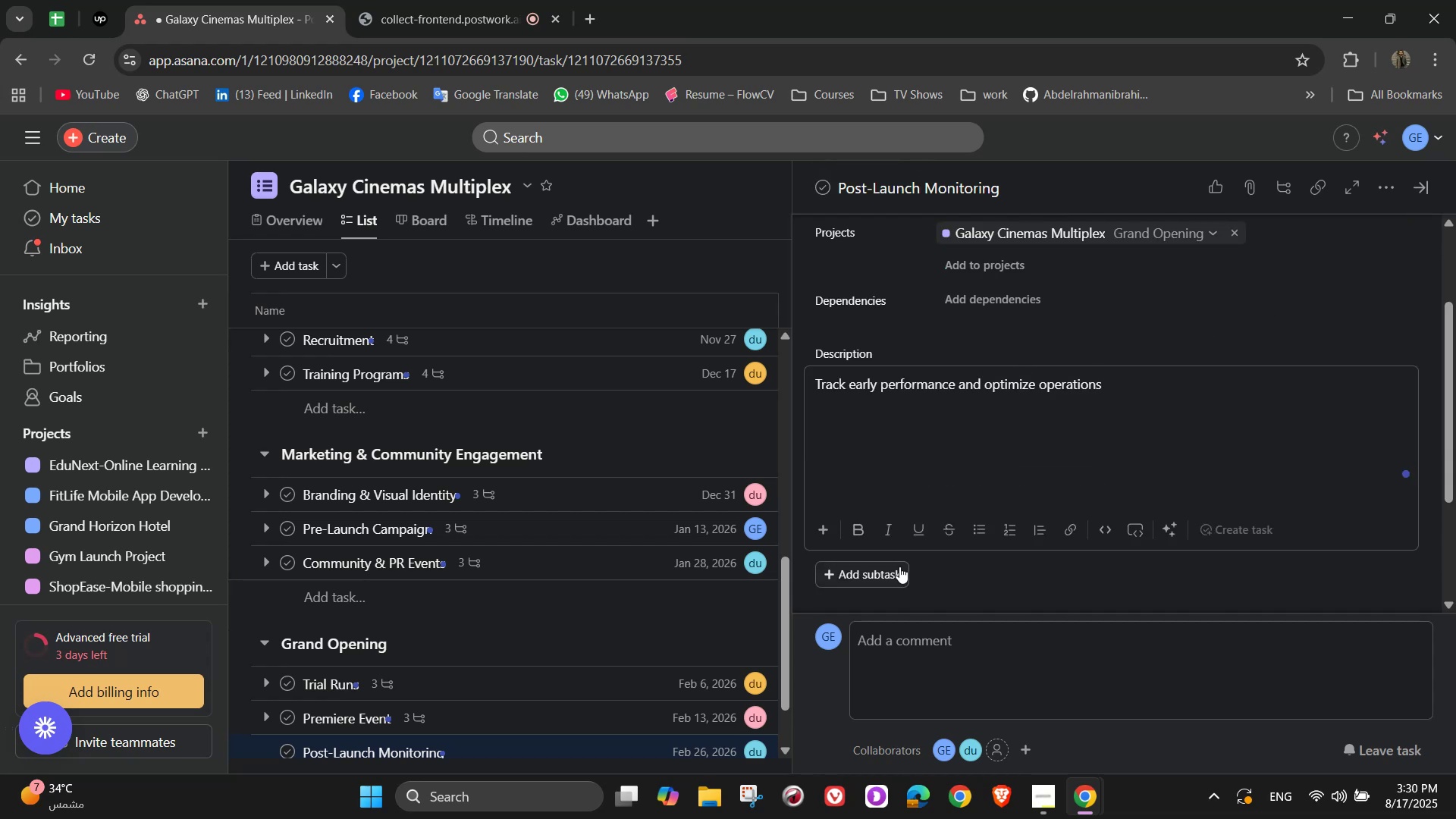 
left_click([897, 566])
 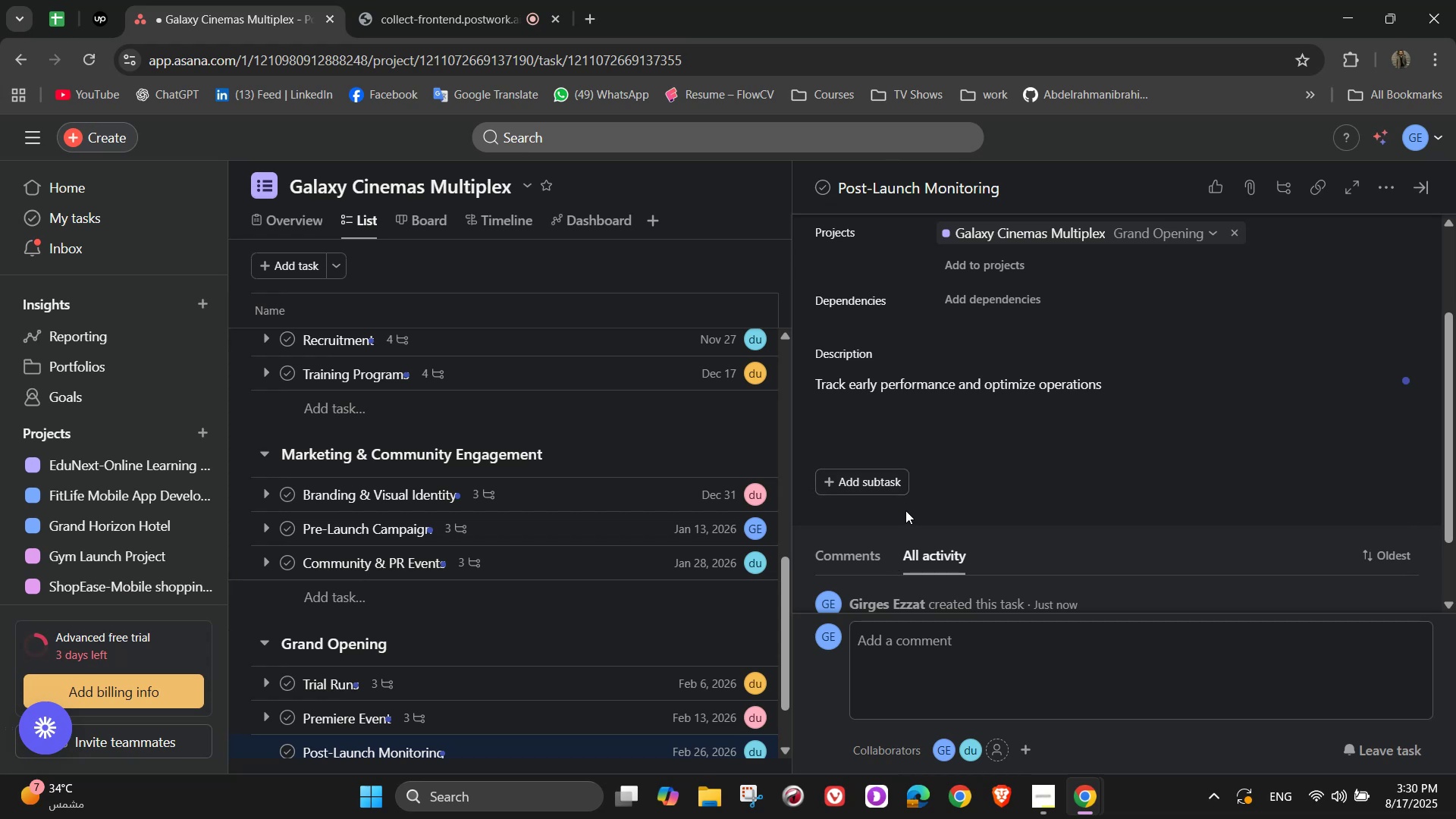 
left_click([876, 491])
 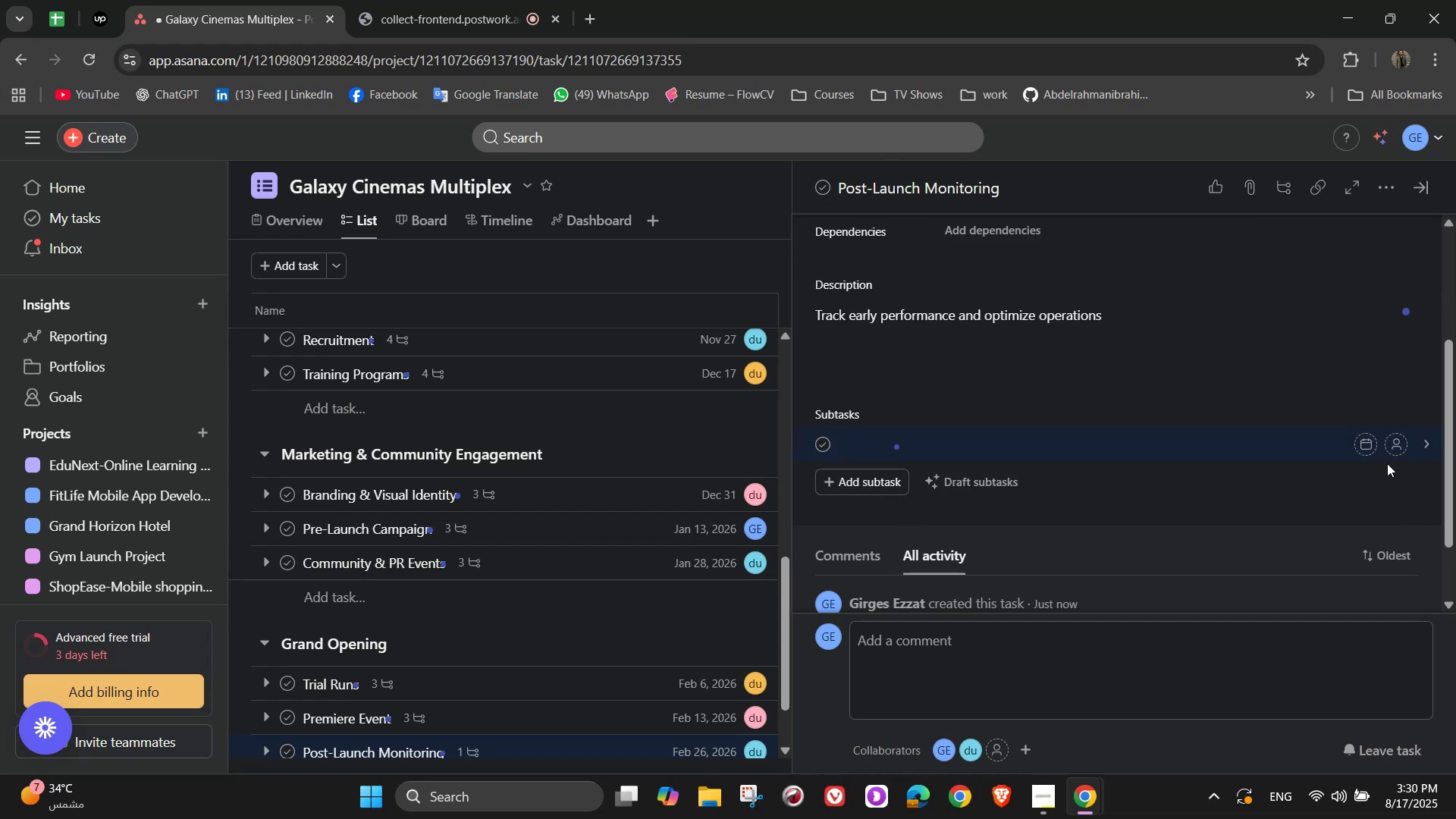 
type(Monitor first-week ticket sales)
 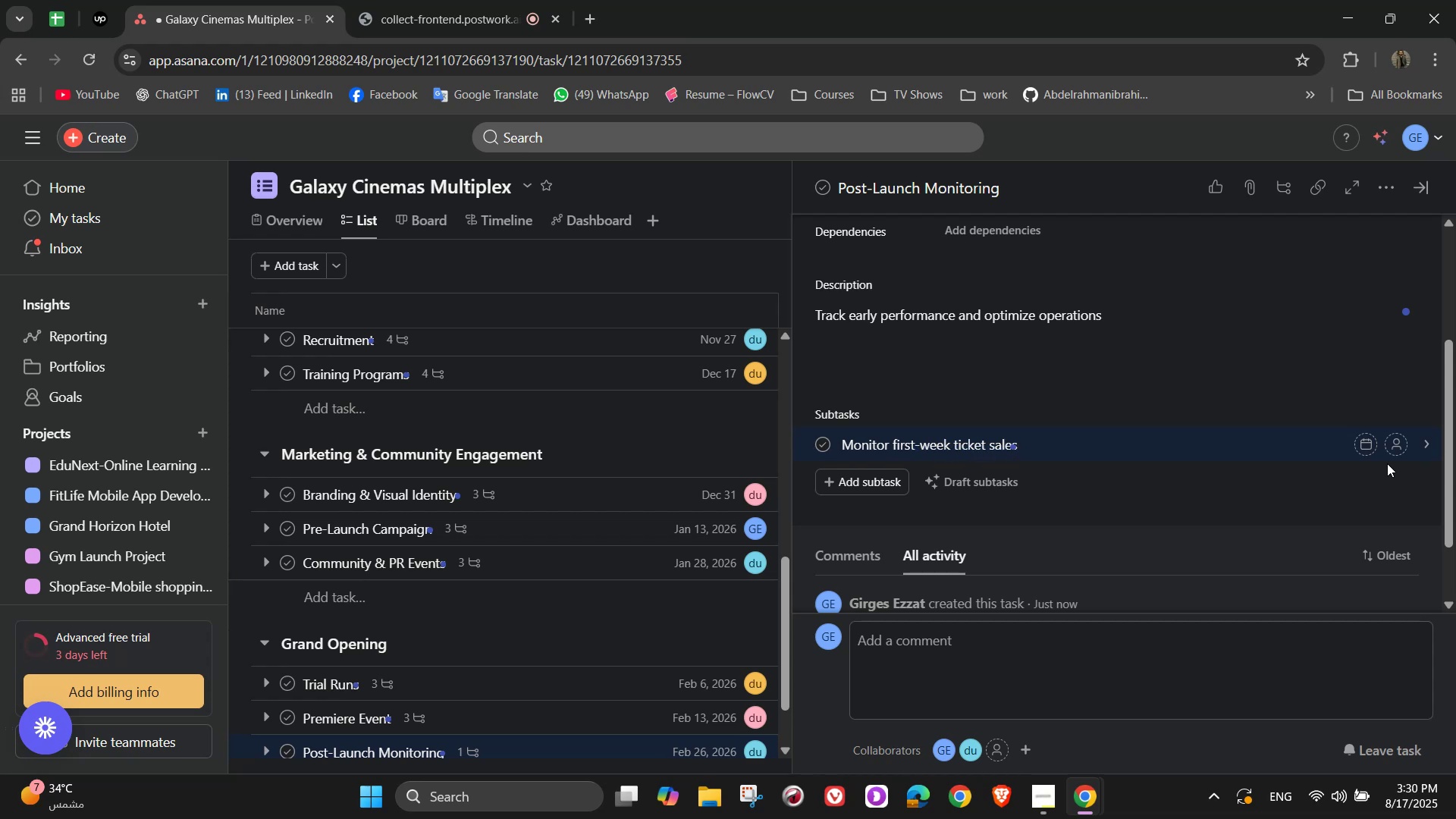 
key(Enter)
 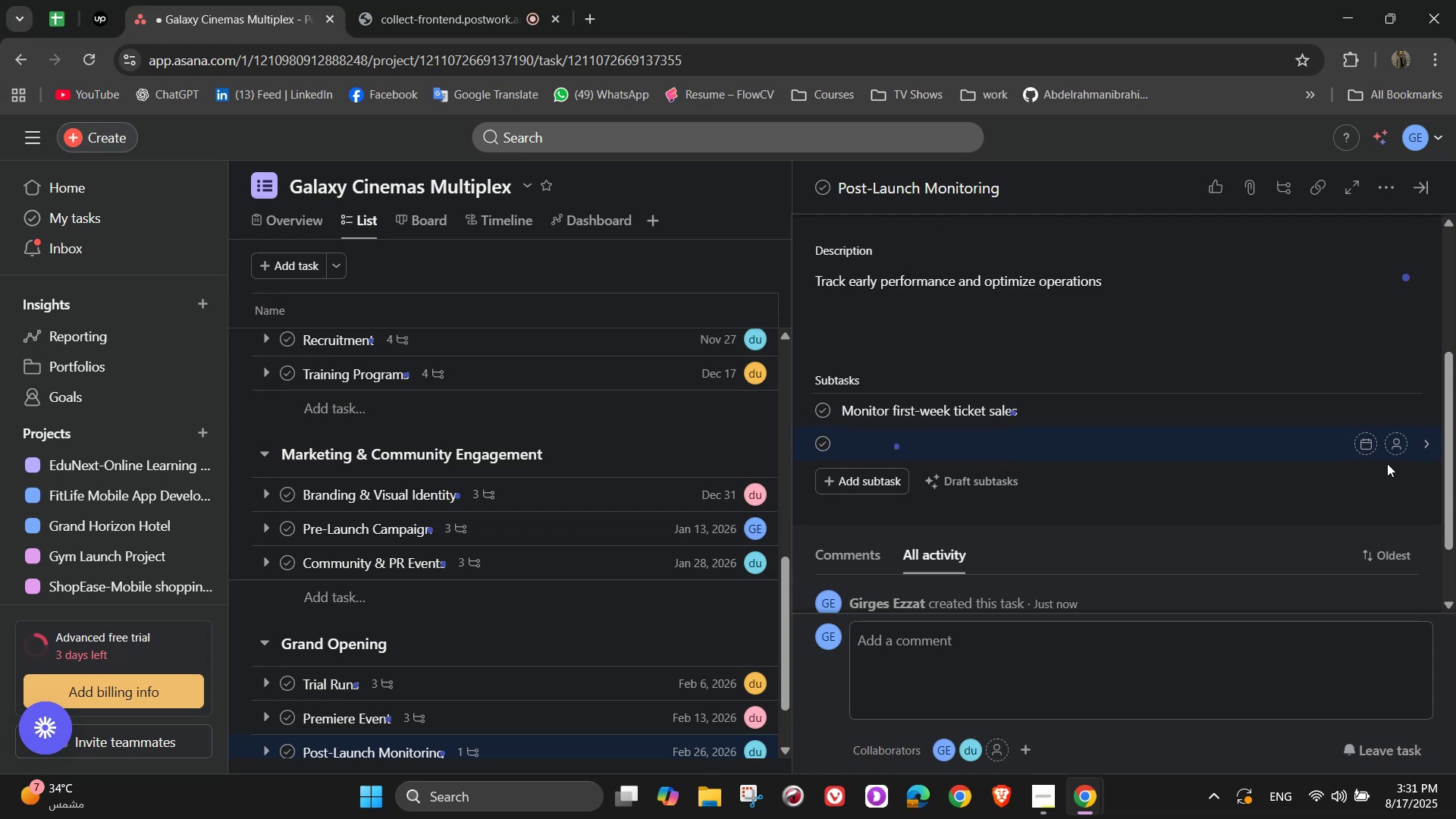 
type(Collect customer satist)
key(Backspace)
type(faction surveys)
 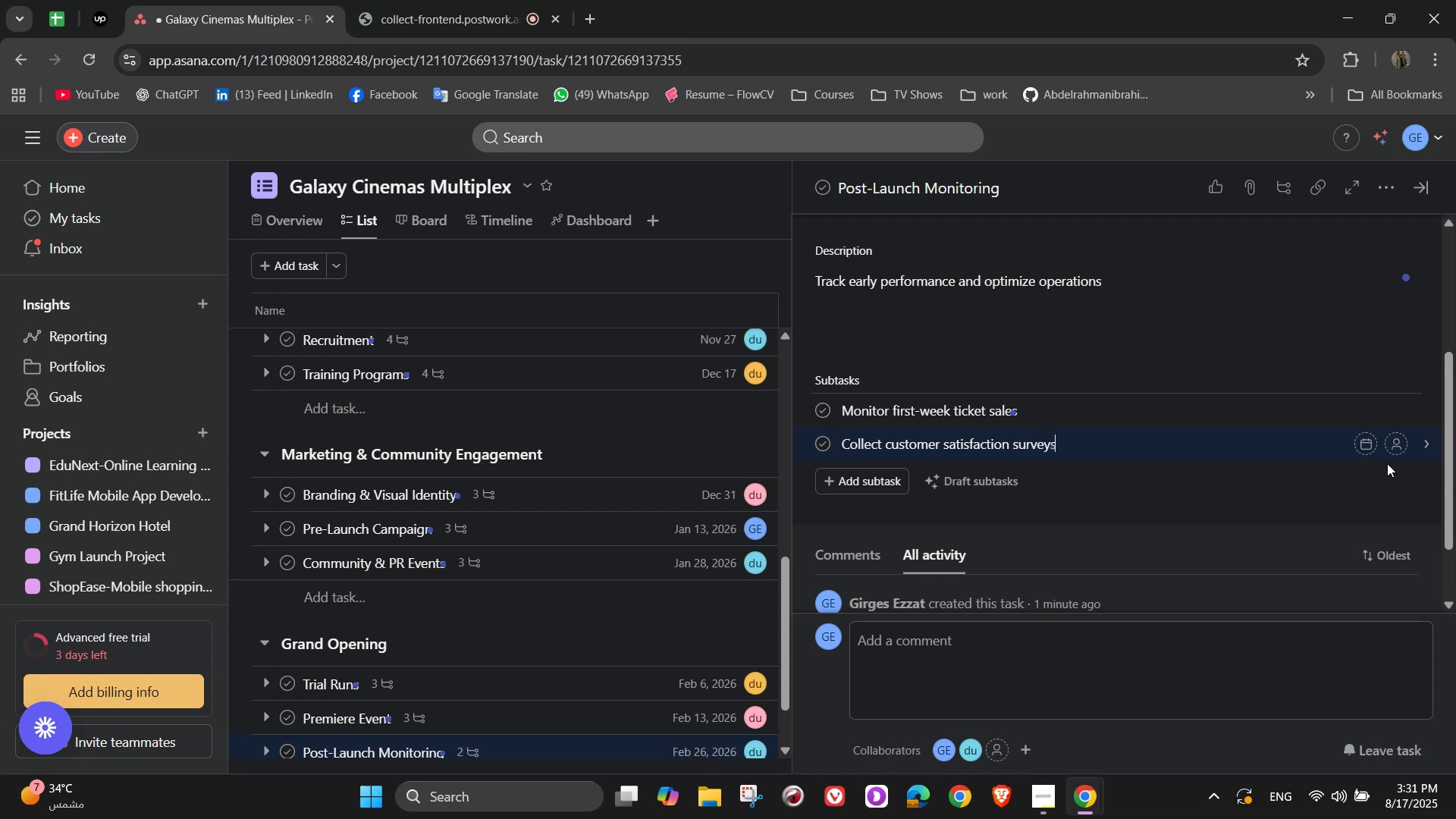 
key(Enter)
 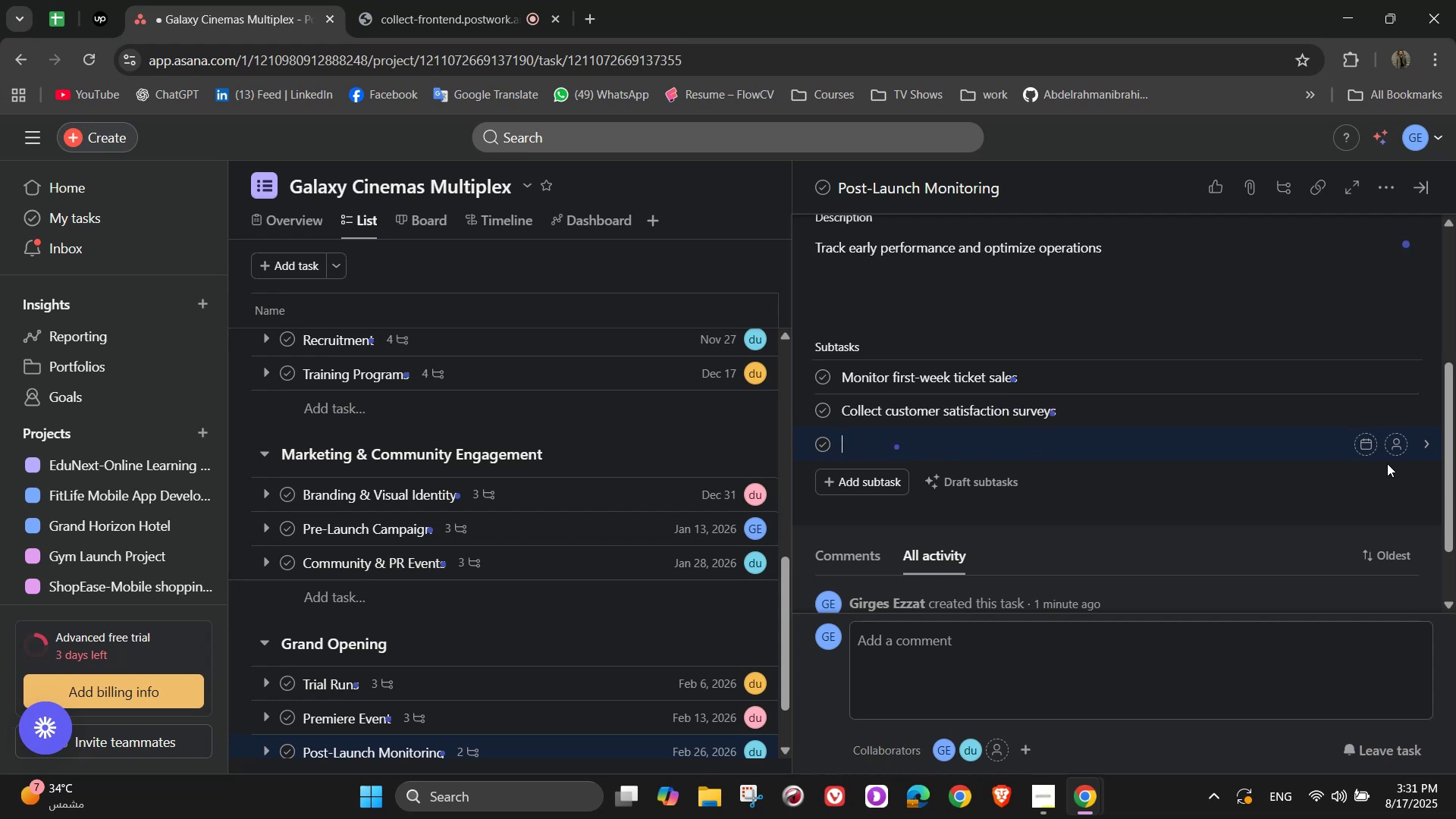 
type(Review concessions)
key(Backspace)
type( sales date)
 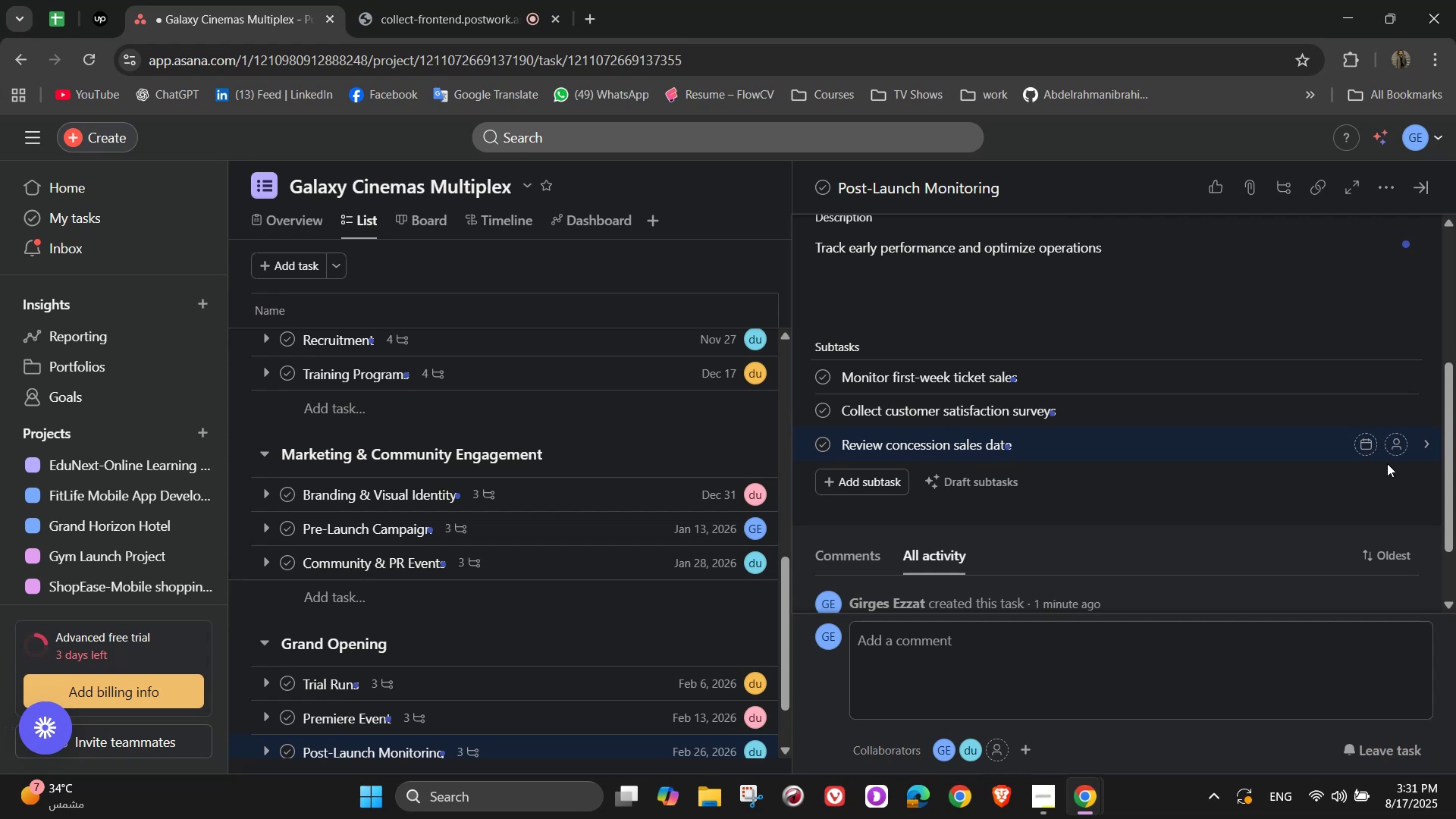 
wait(8.2)
 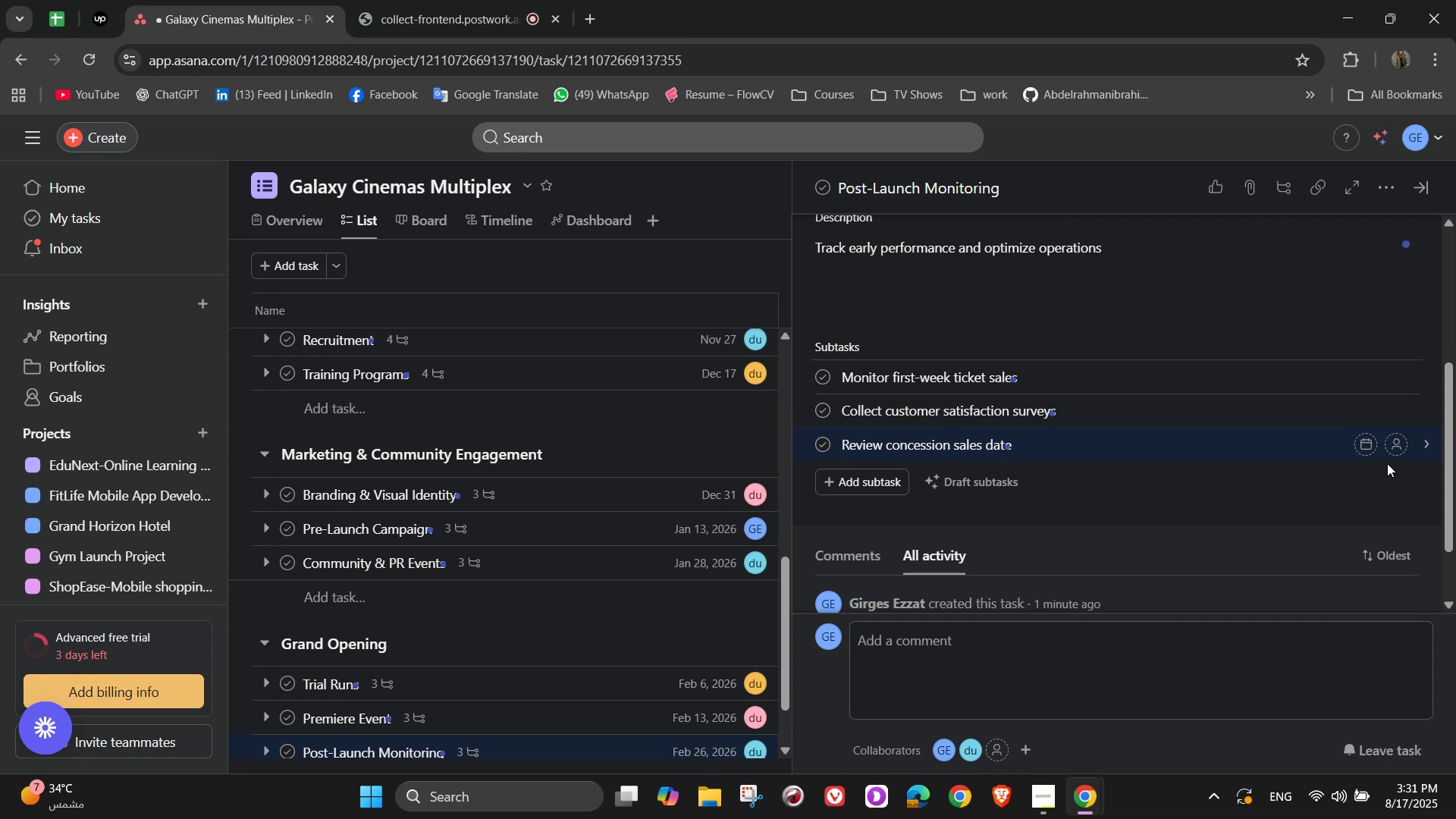 
left_click([1206, 485])
 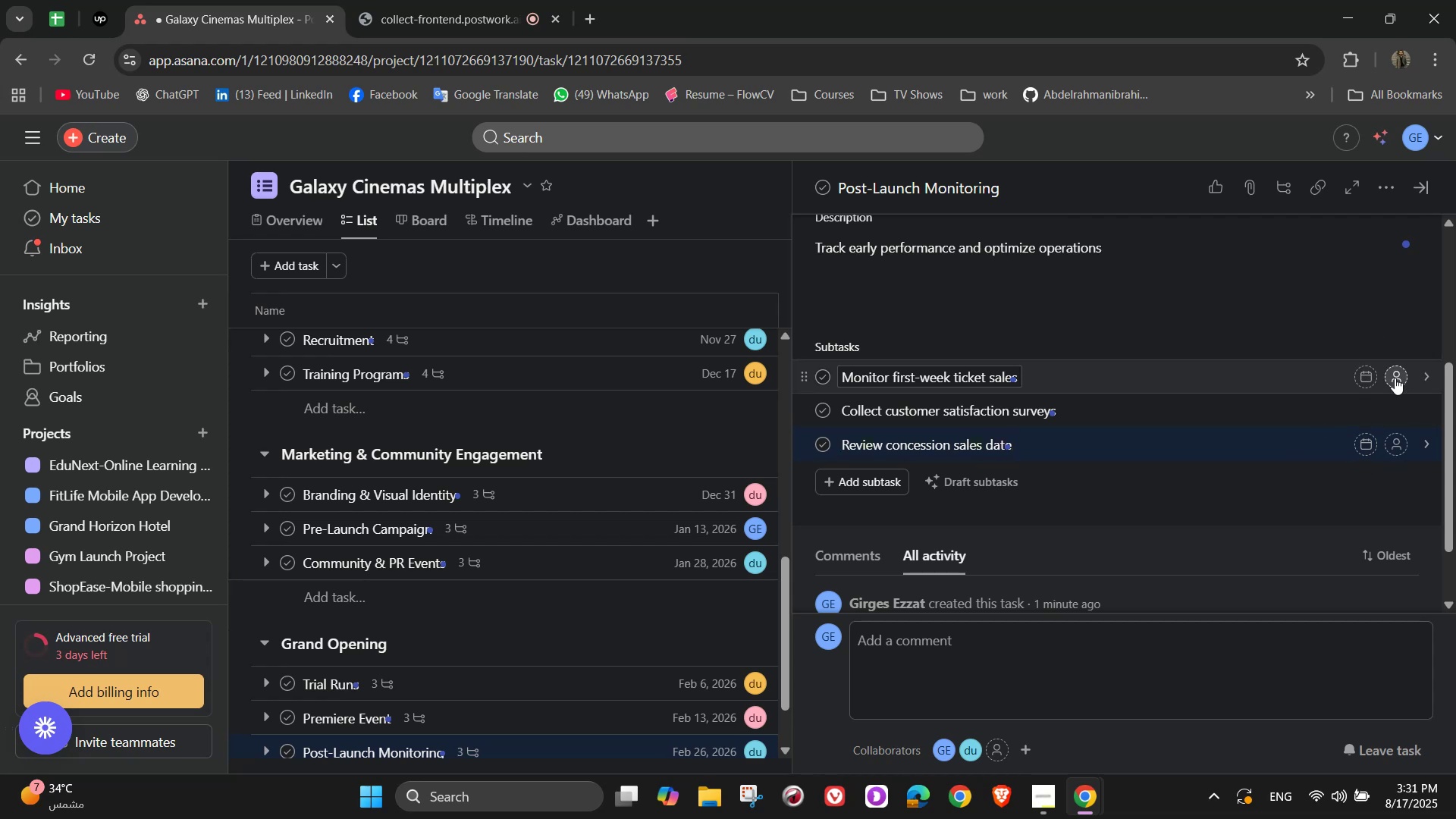 
left_click([1398, 381])
 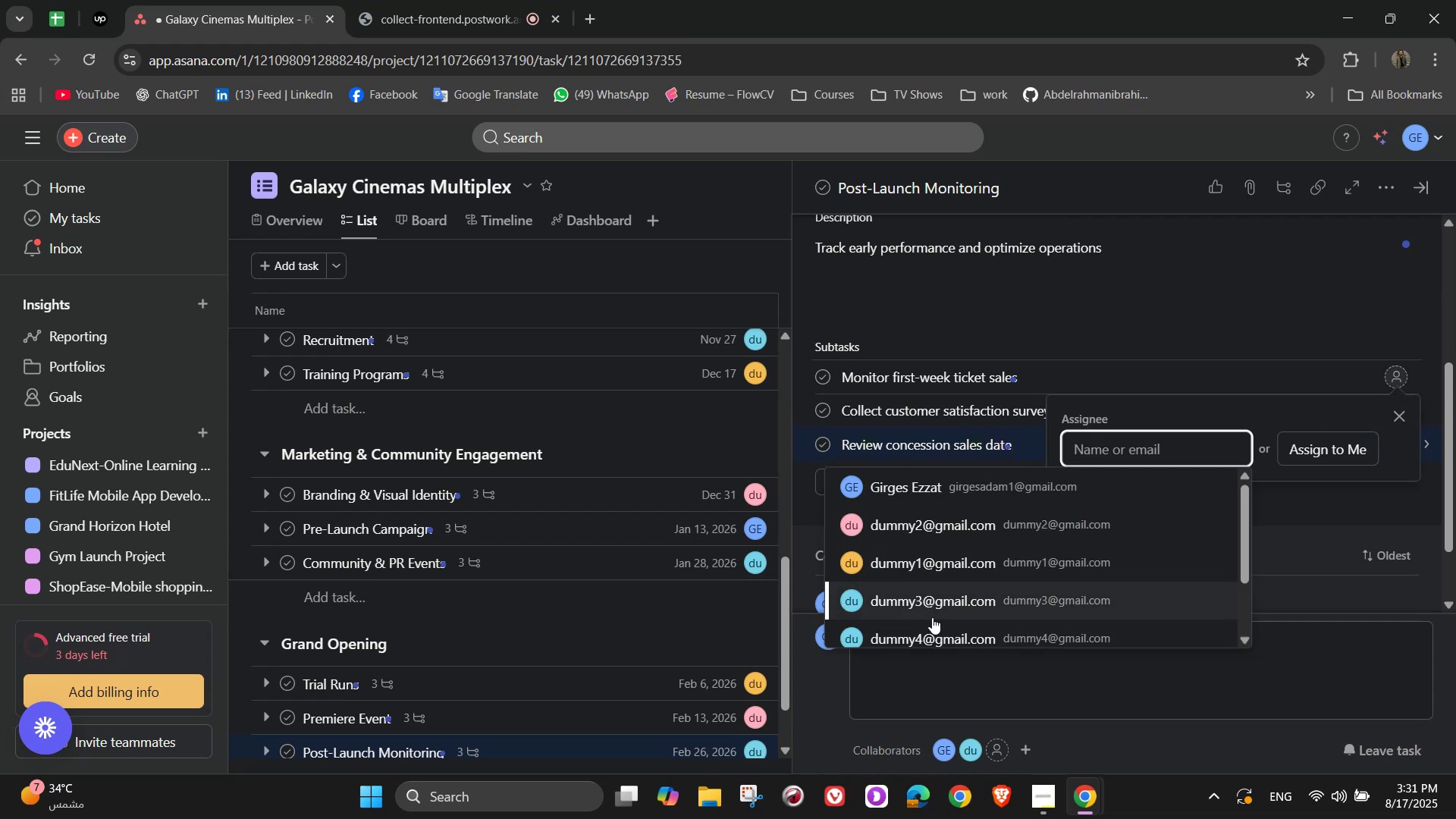 
left_click([938, 625])
 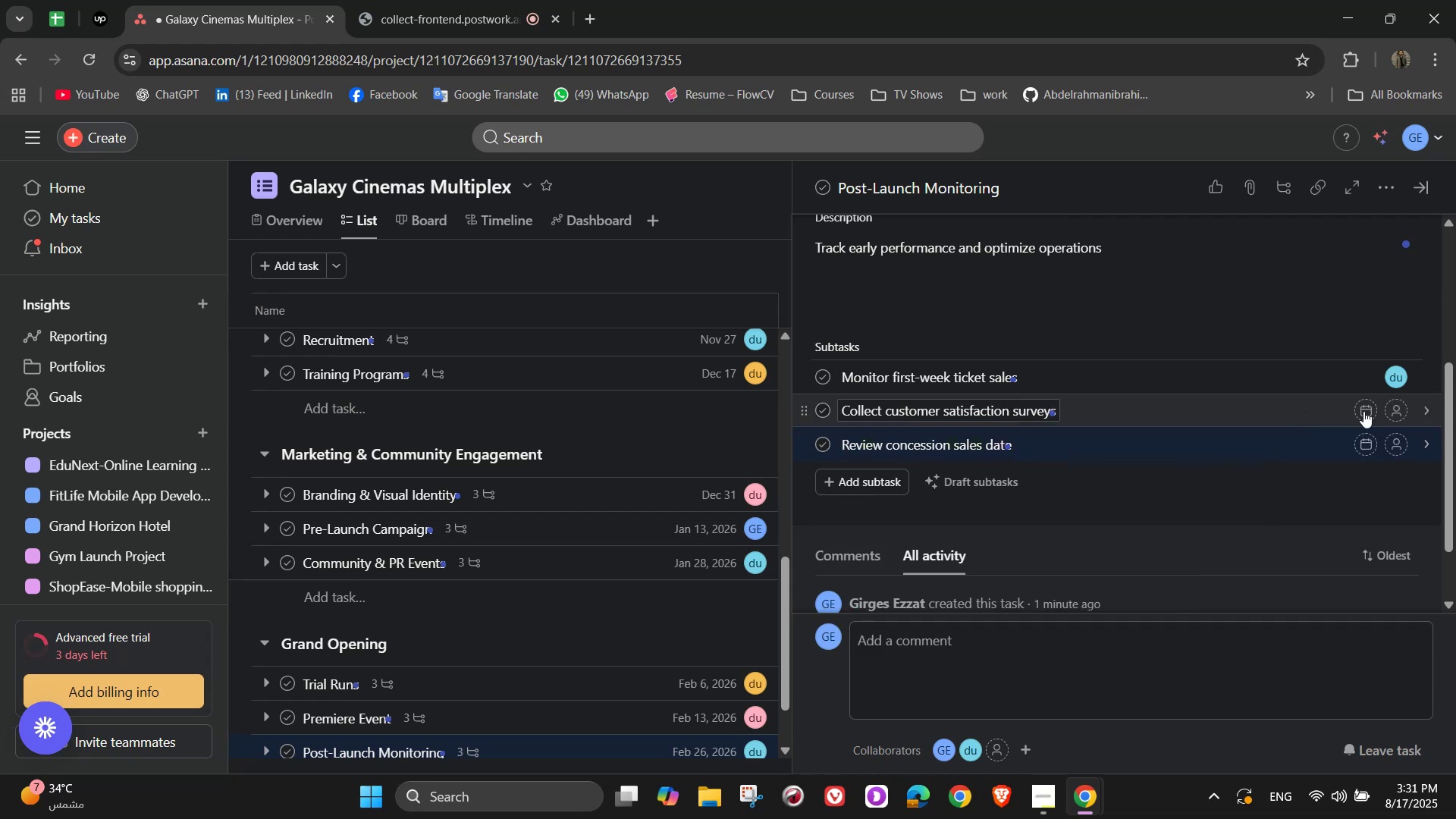 
left_click_drag(start_coordinate=[1392, 408], to_coordinate=[1399, 412])
 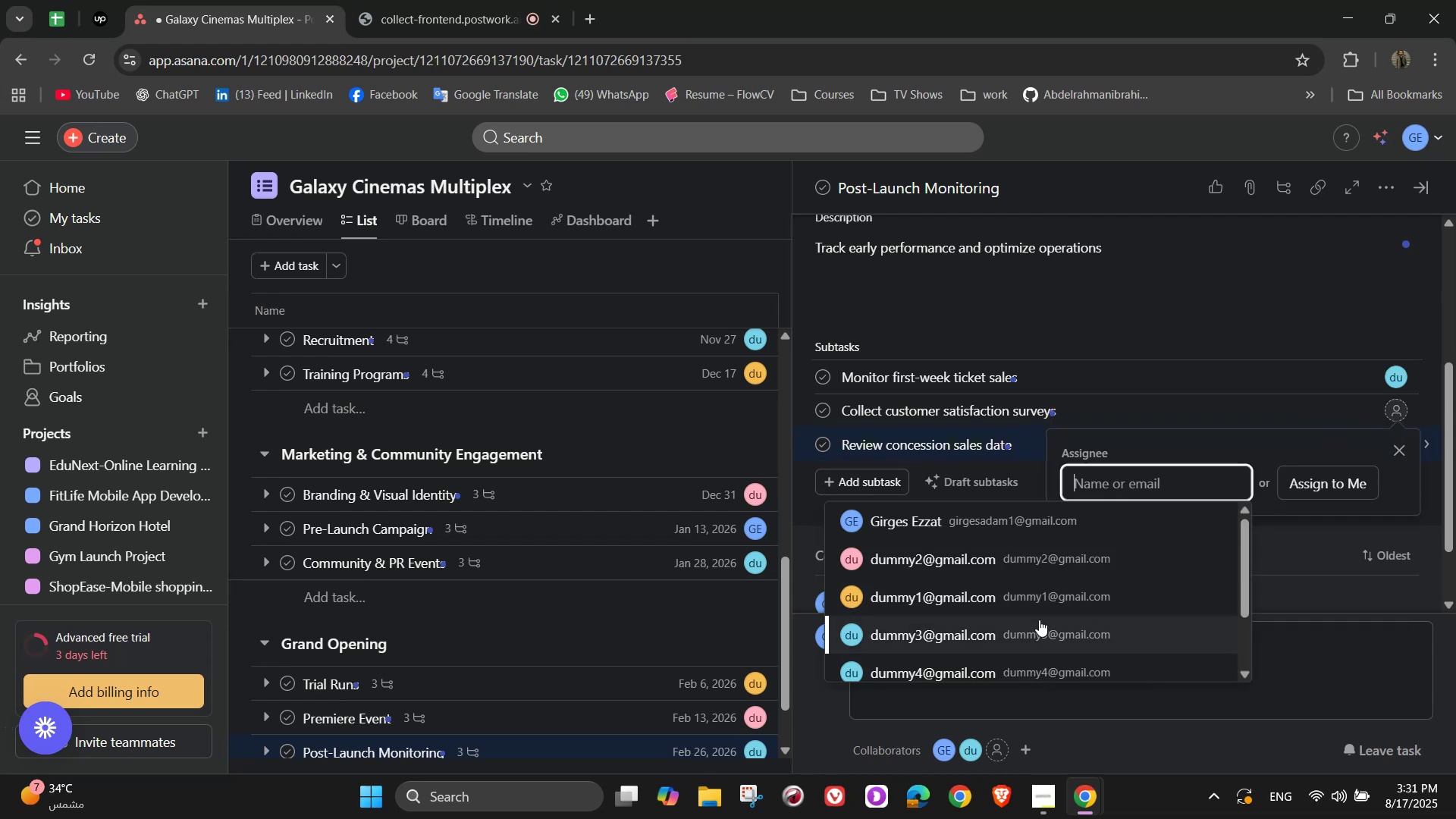 
left_click([1033, 629])
 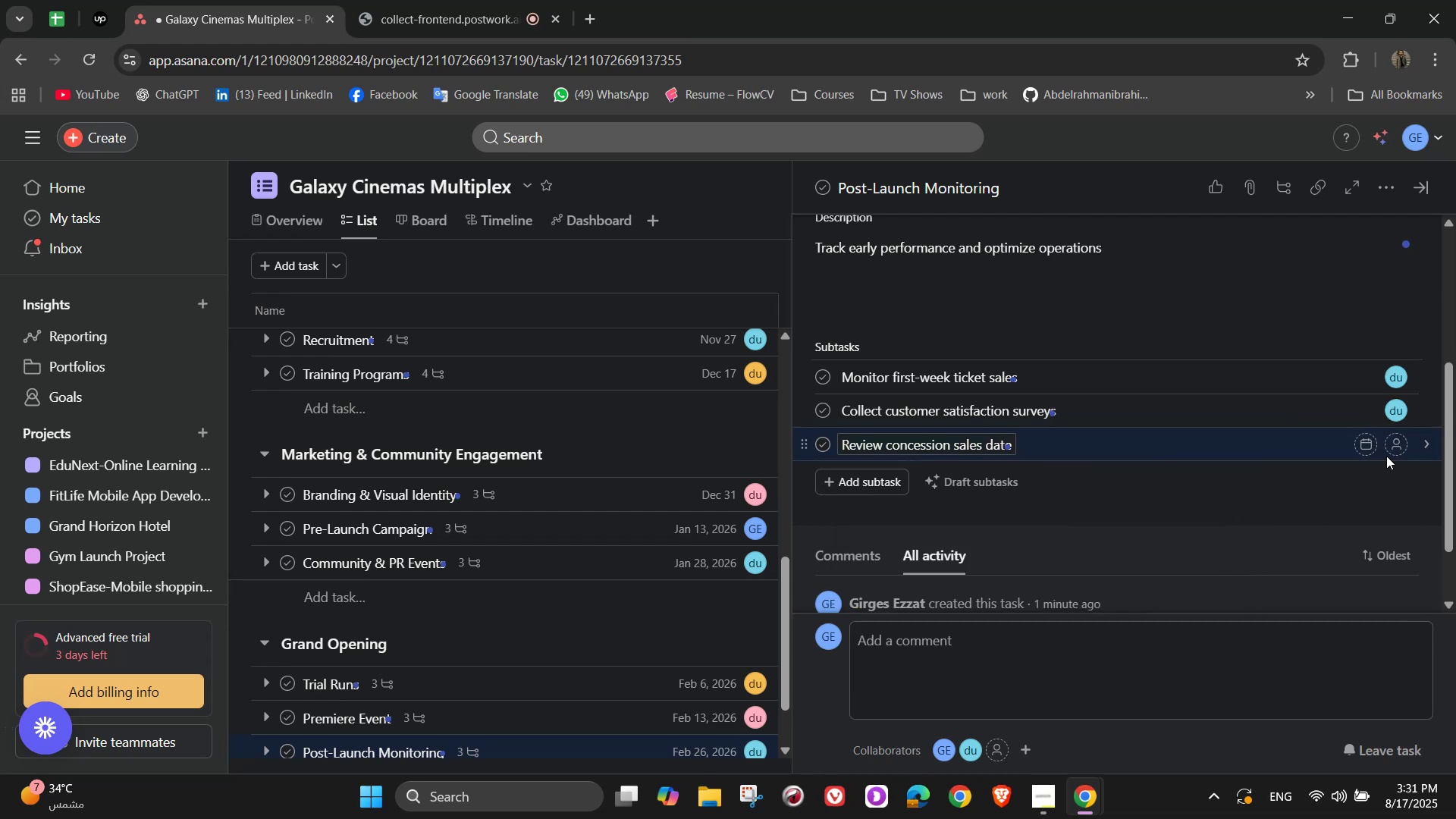 
left_click([1392, 447])
 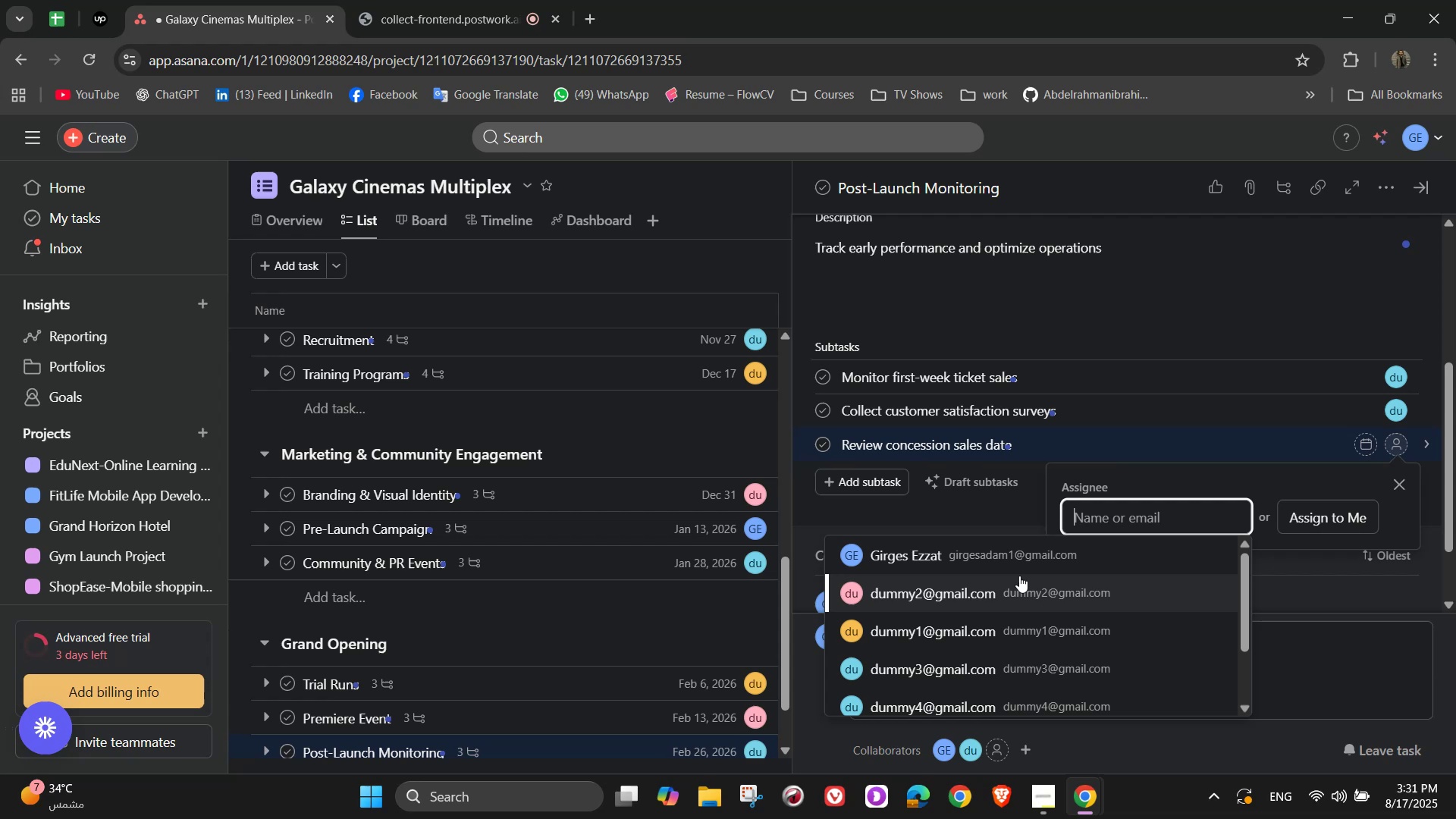 
left_click([1018, 565])
 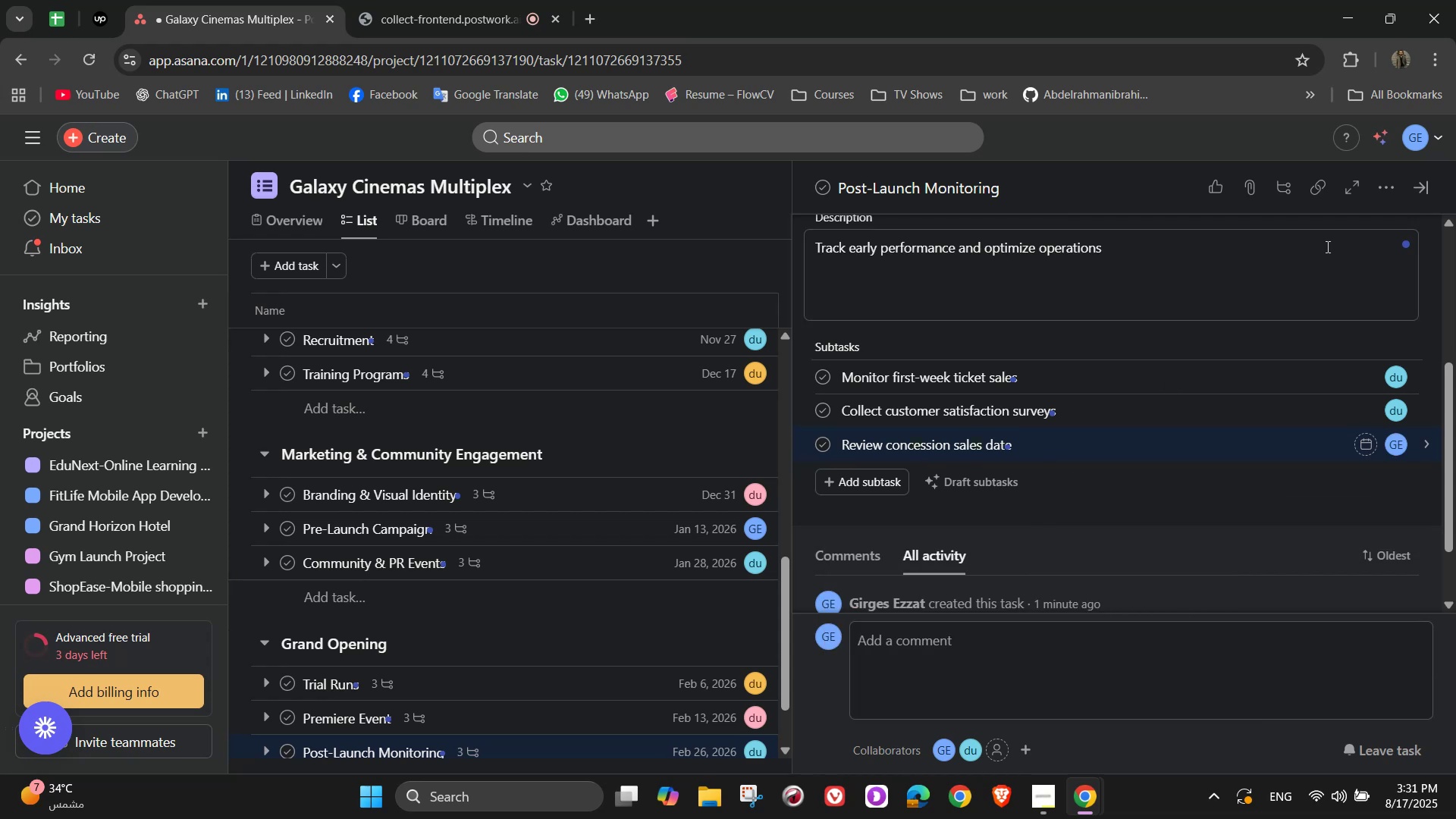 
scroll: coordinate [1350, 313], scroll_direction: up, amount: 4.0
 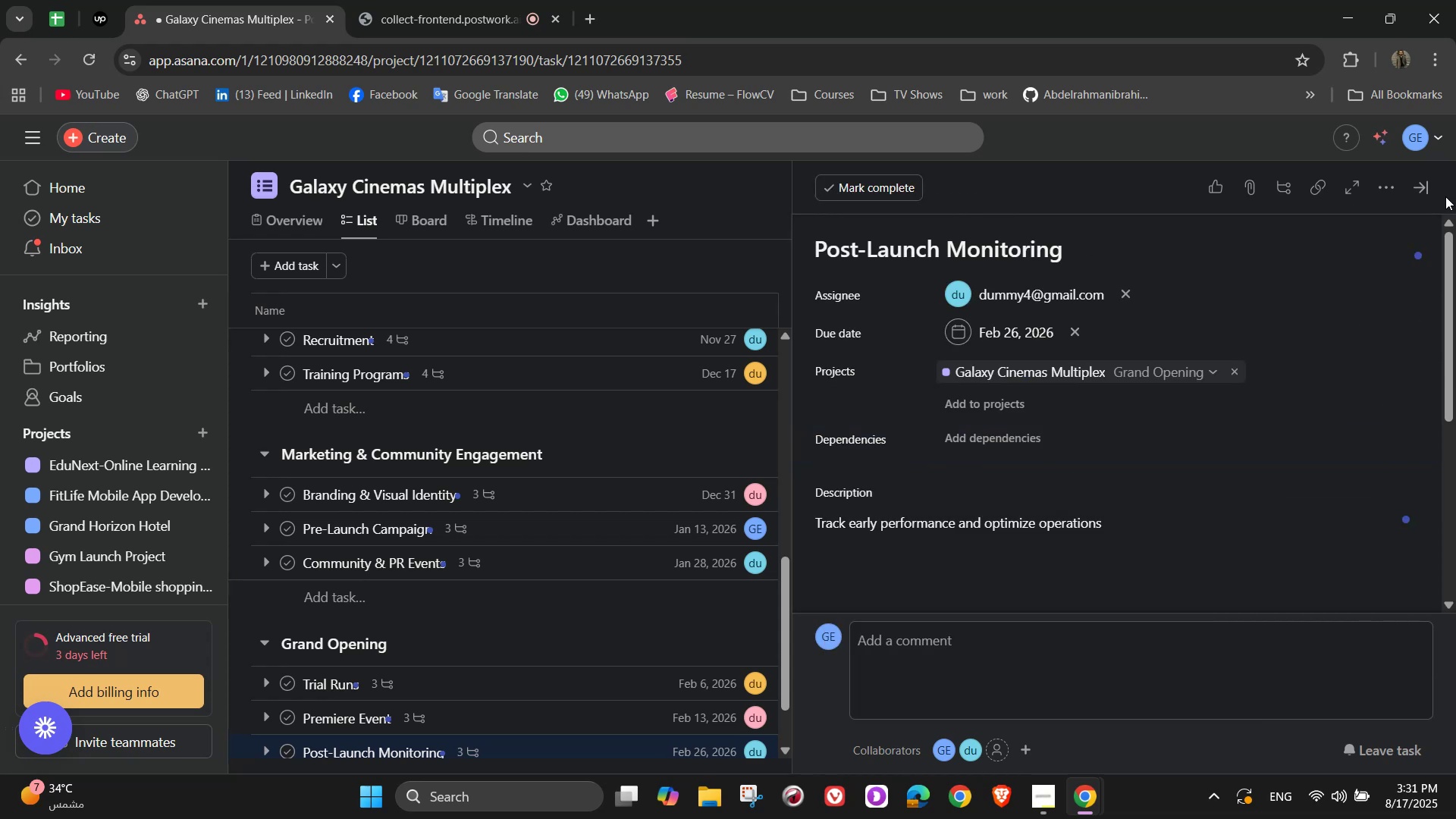 
left_click([1431, 190])
 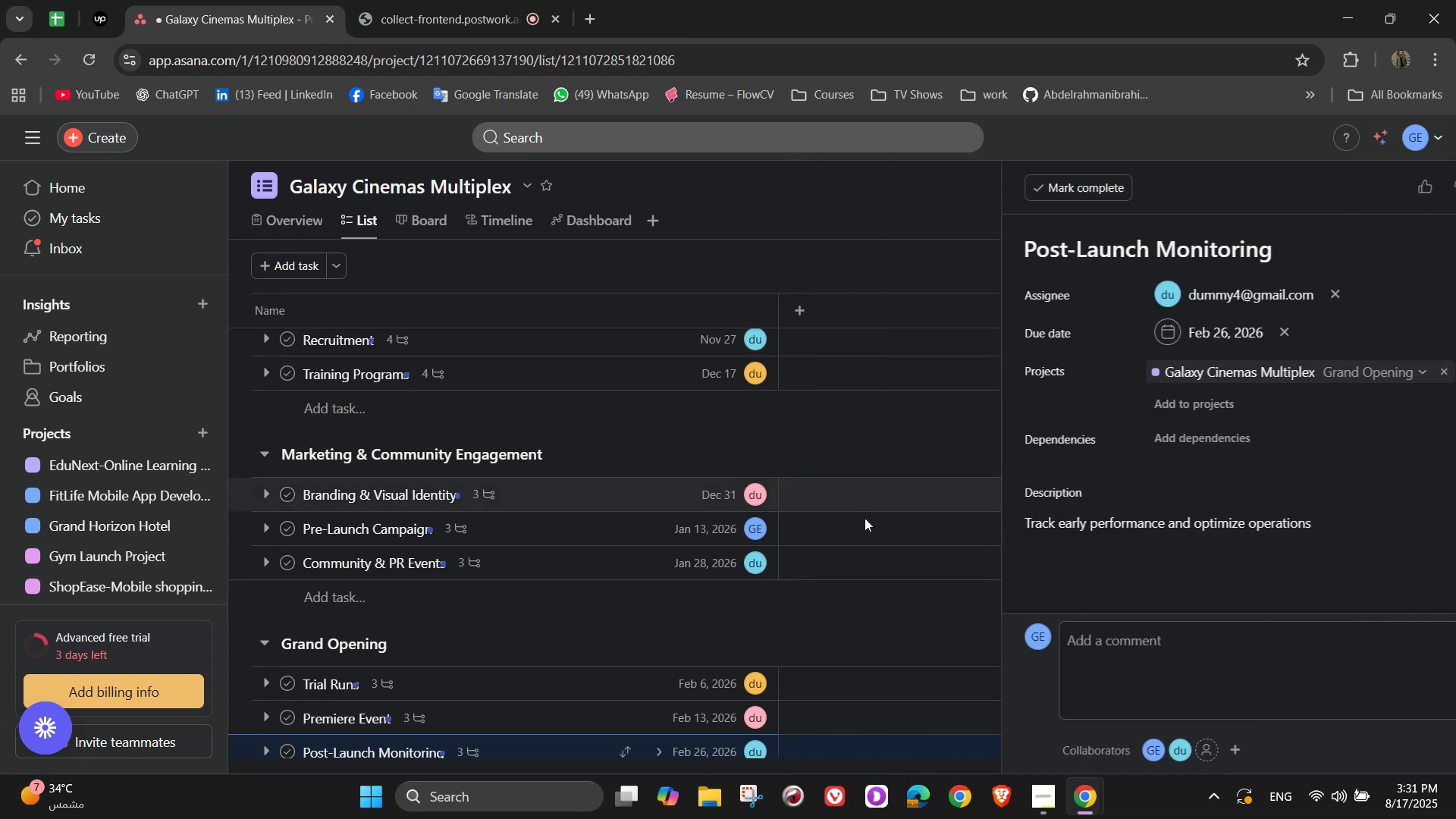 
scroll: coordinate [856, 526], scroll_direction: down, amount: 4.0
 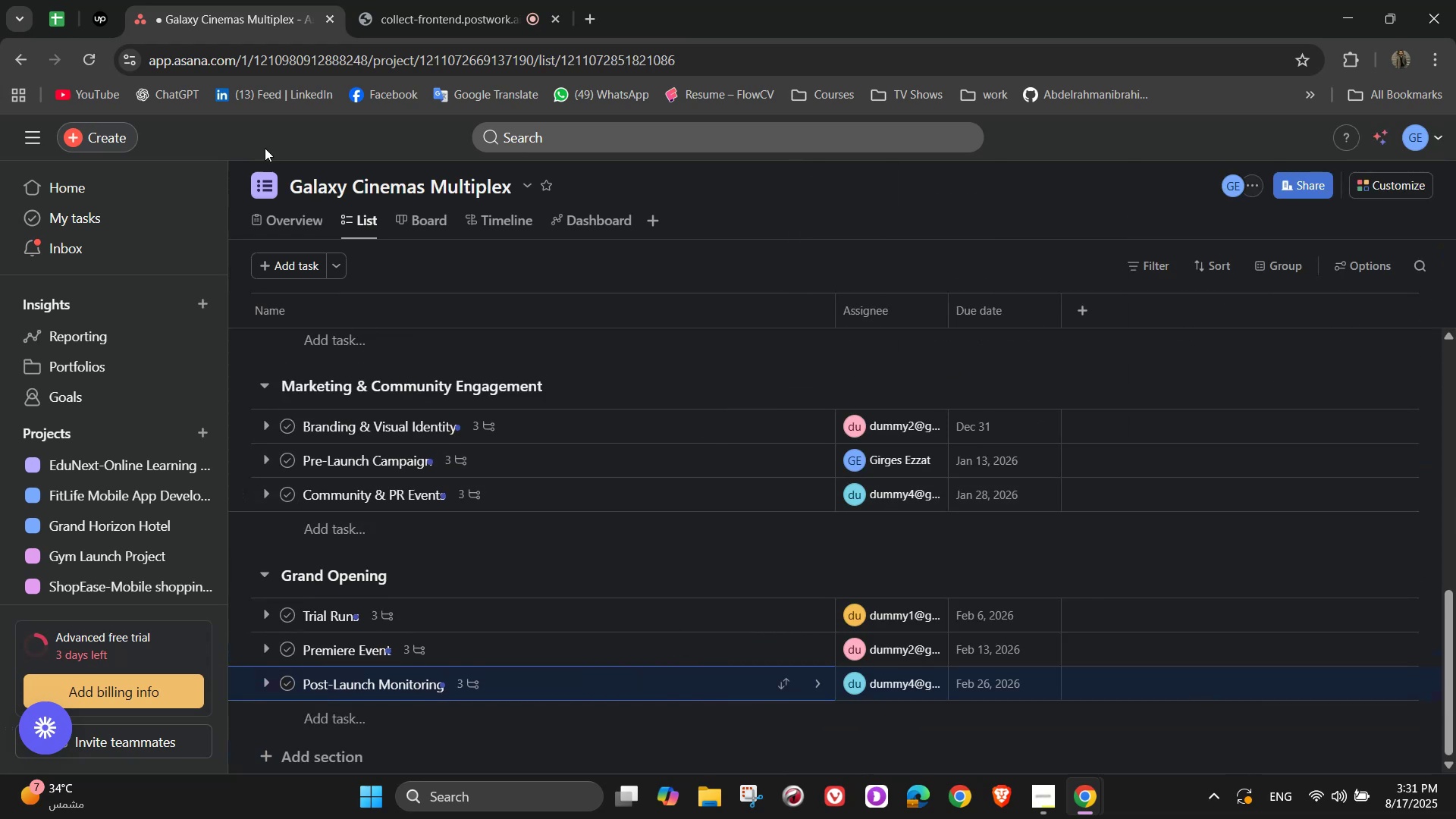 
left_click([435, 0])
 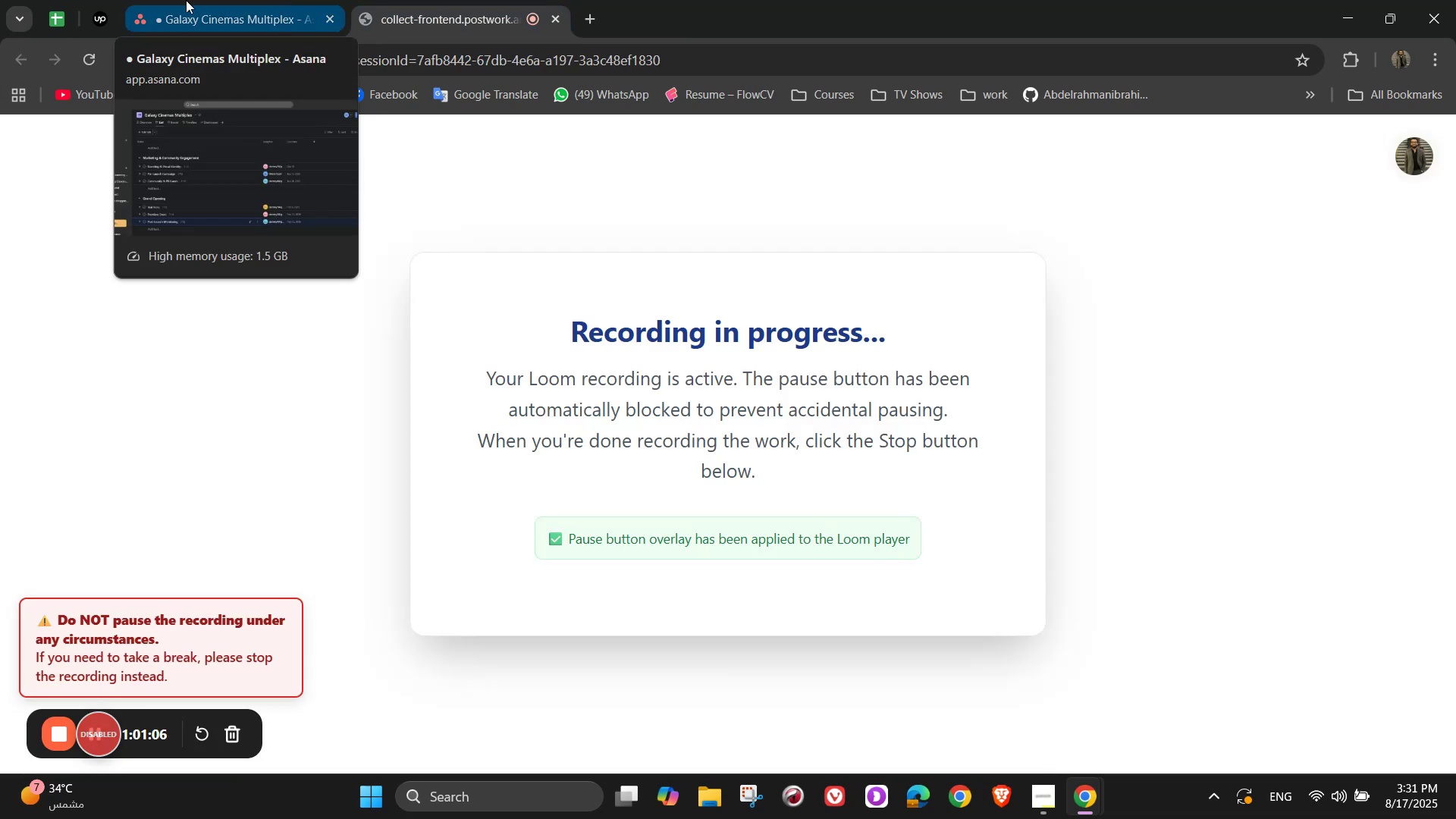 
left_click([186, 0])
 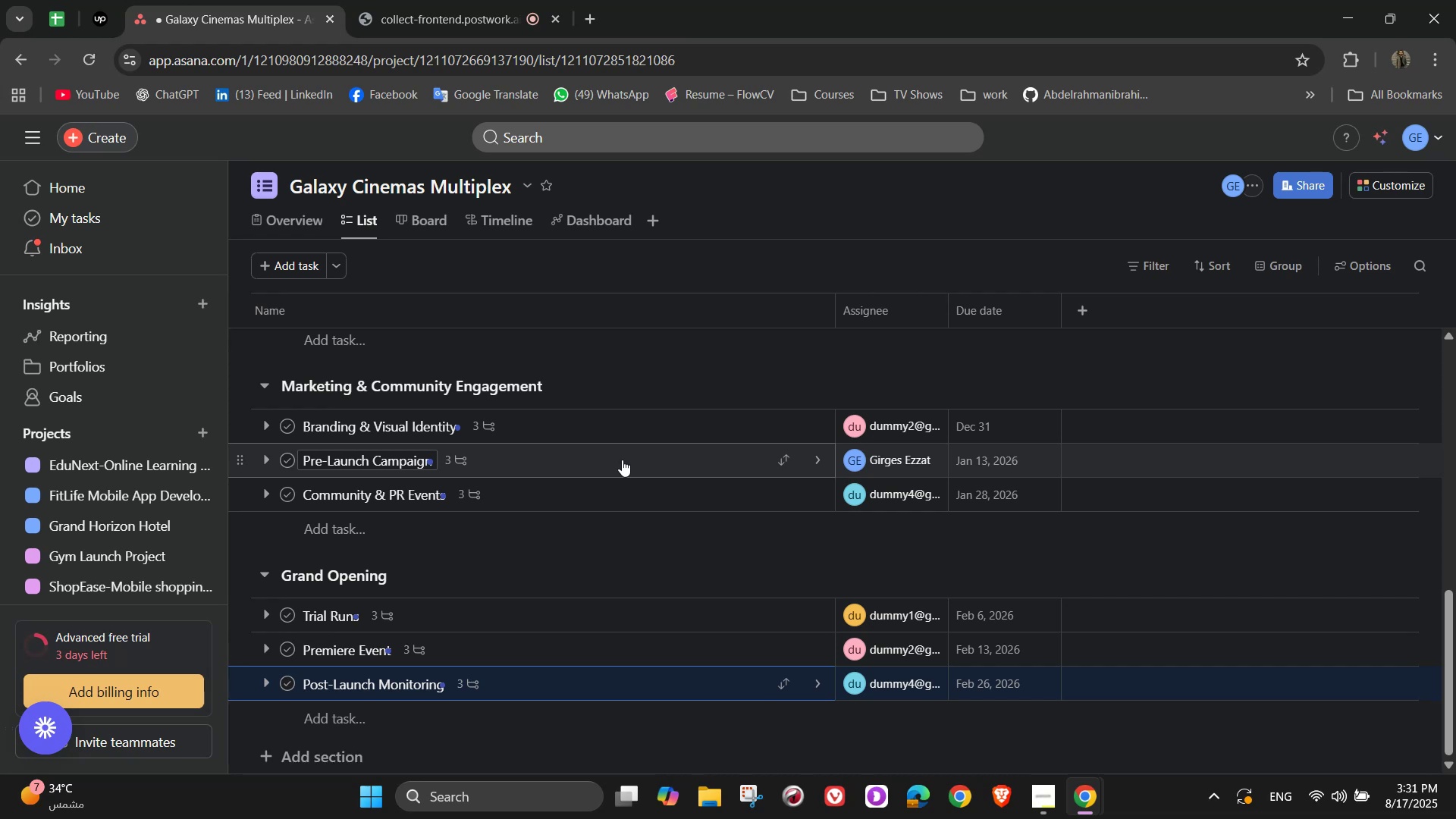 
wait(7.81)
 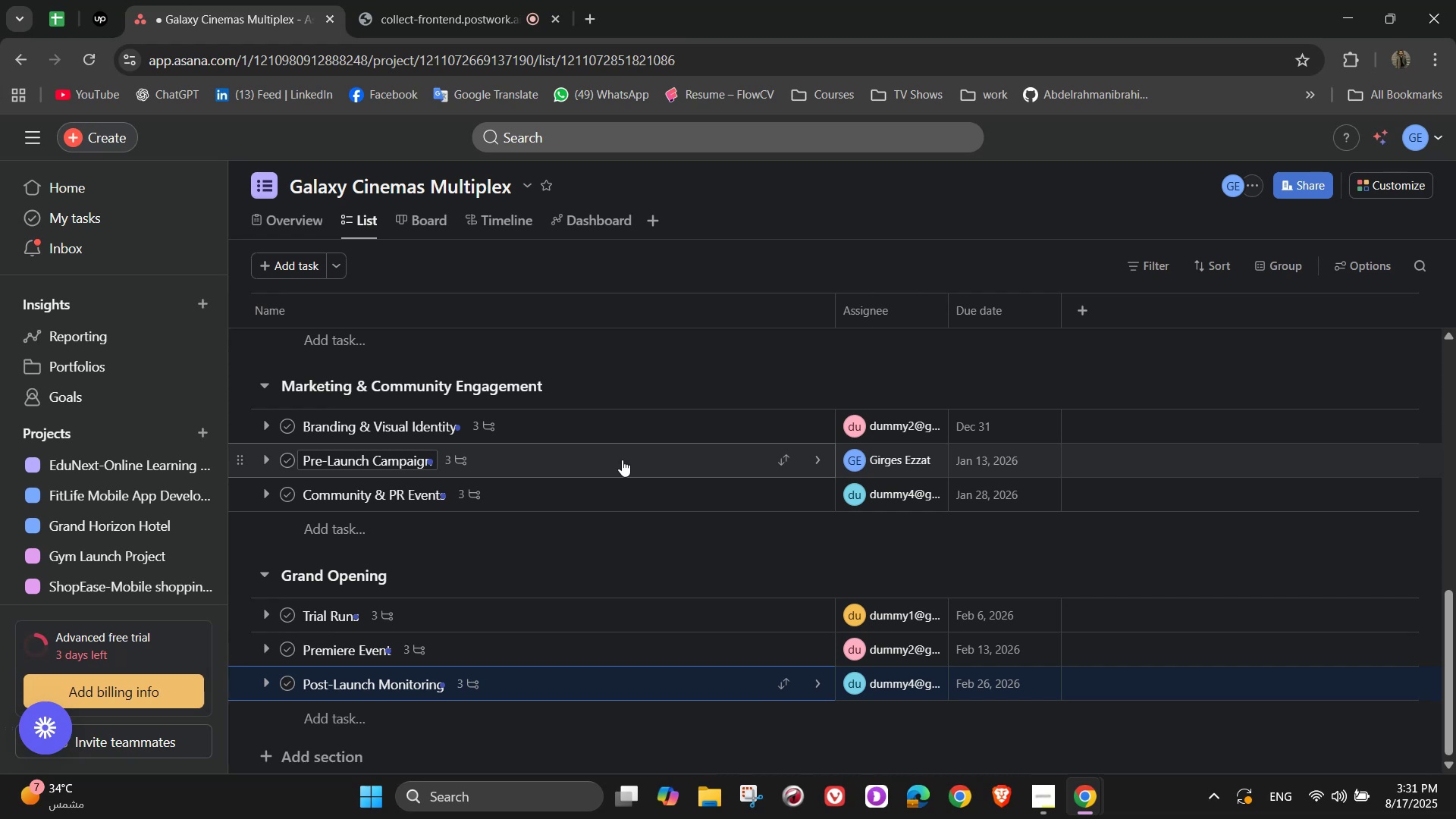 
scroll: coordinate [662, 501], scroll_direction: up, amount: 10.0
 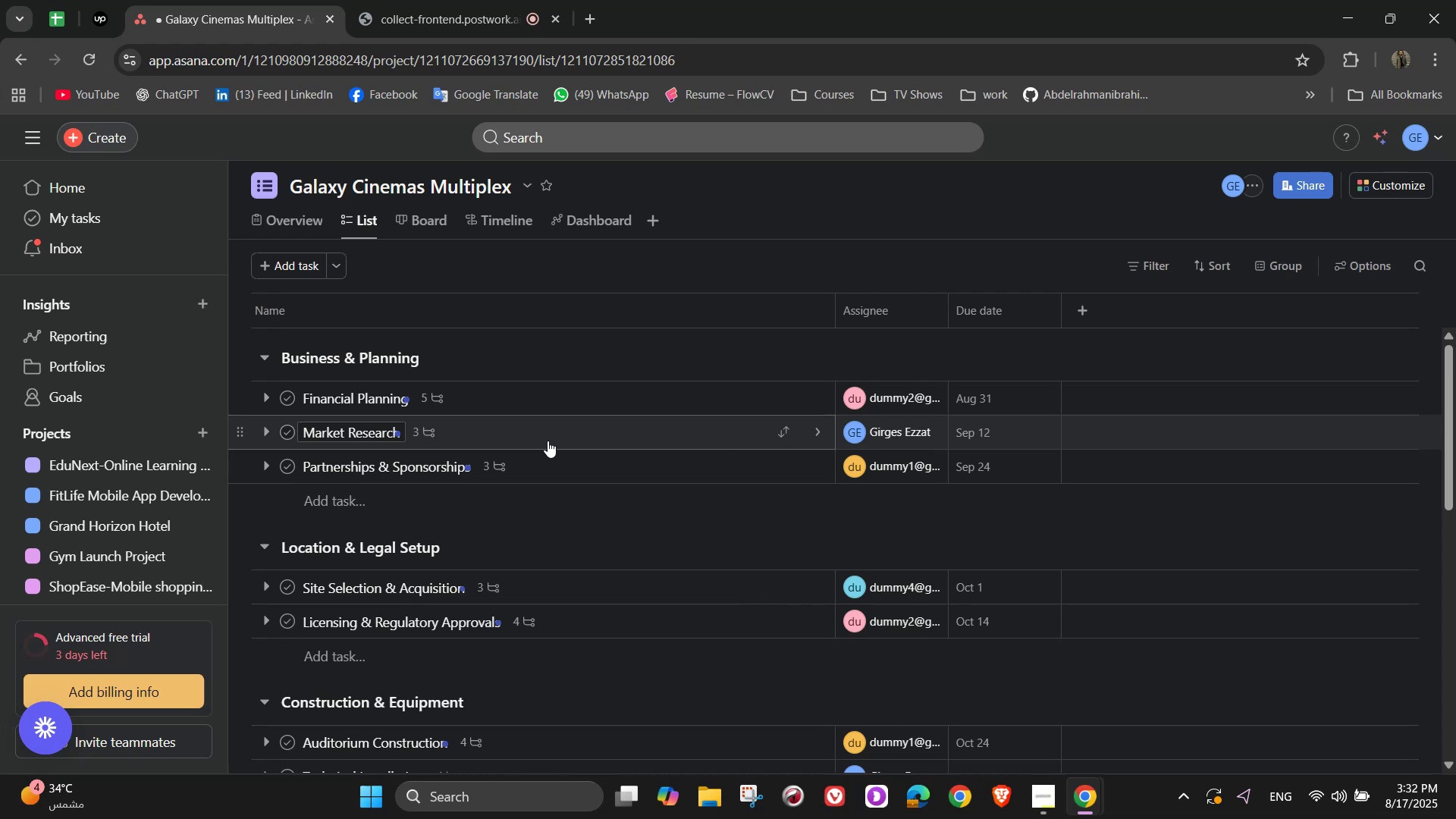 
wait(9.71)
 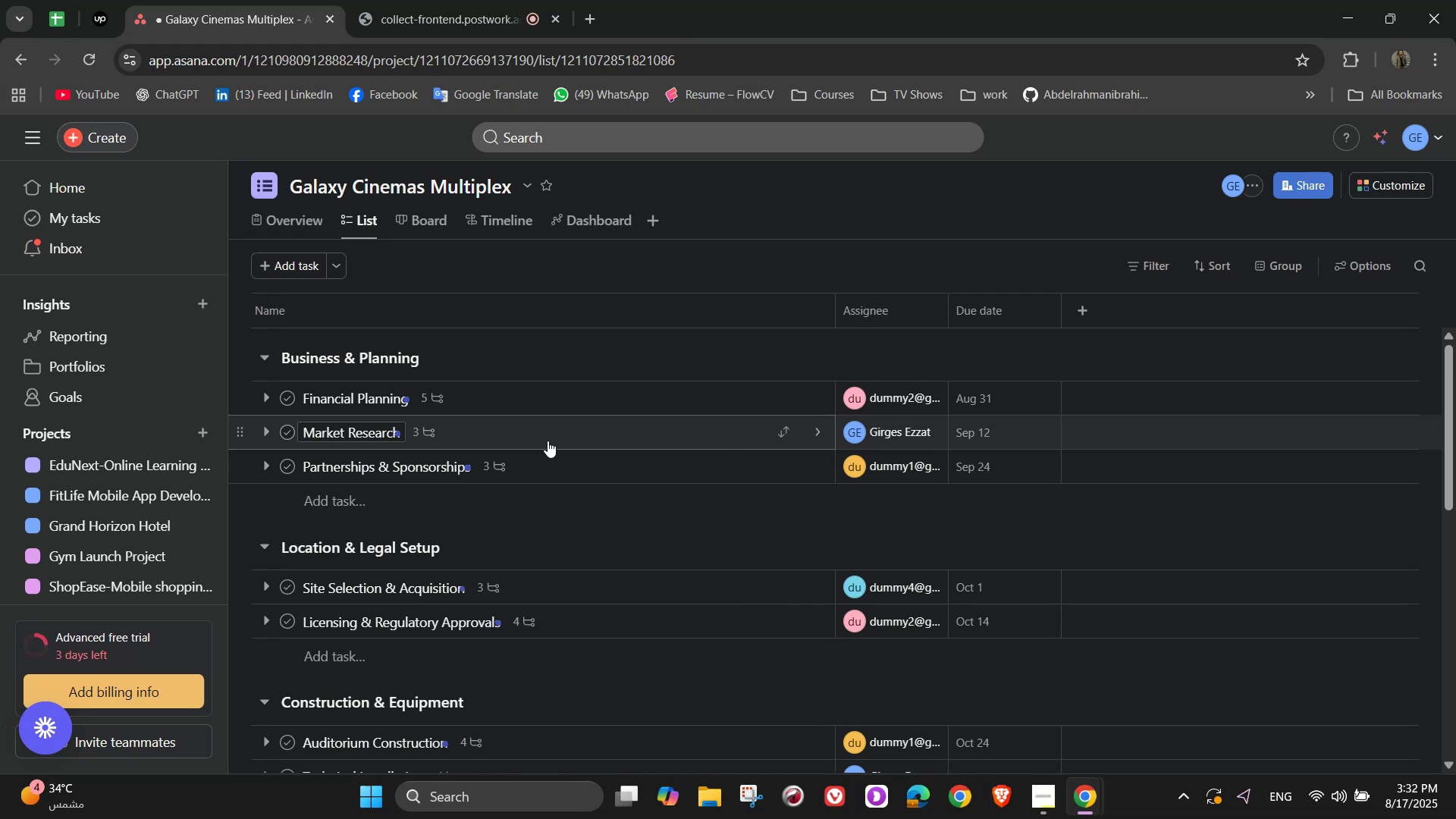 
mouse_move([973, 422])
 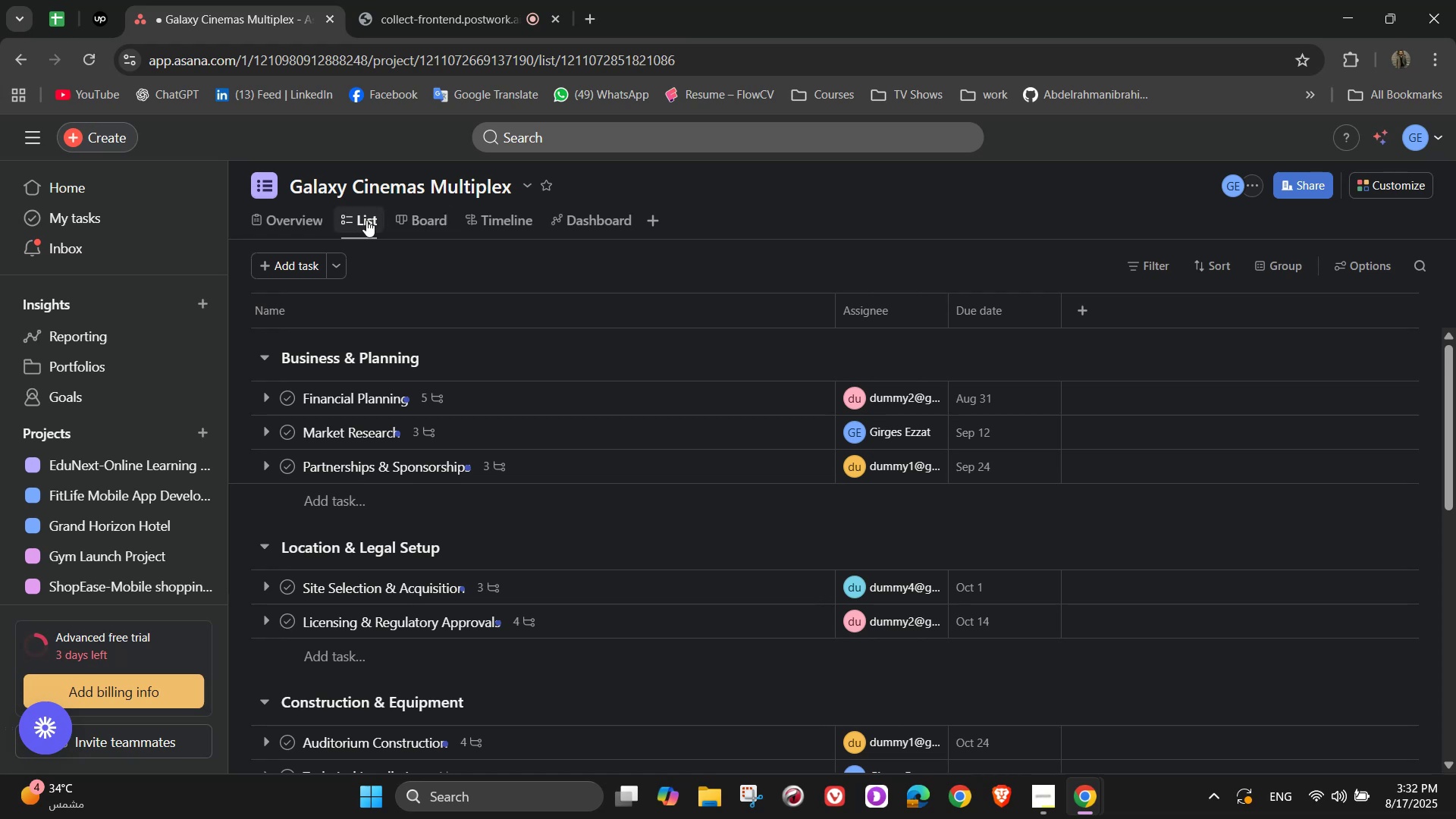 
left_click([287, 212])
 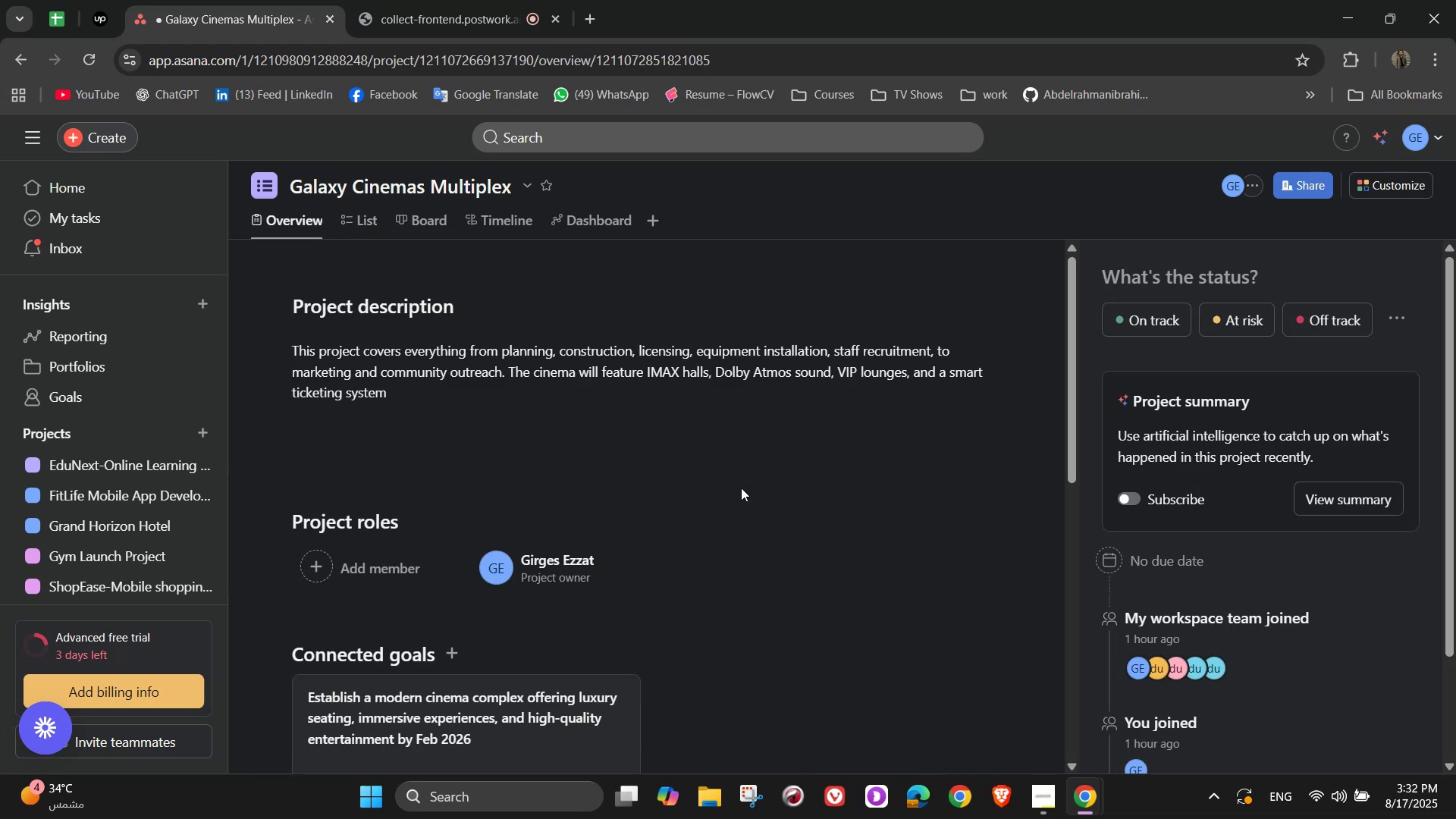 
scroll: coordinate [717, 524], scroll_direction: down, amount: 12.0
 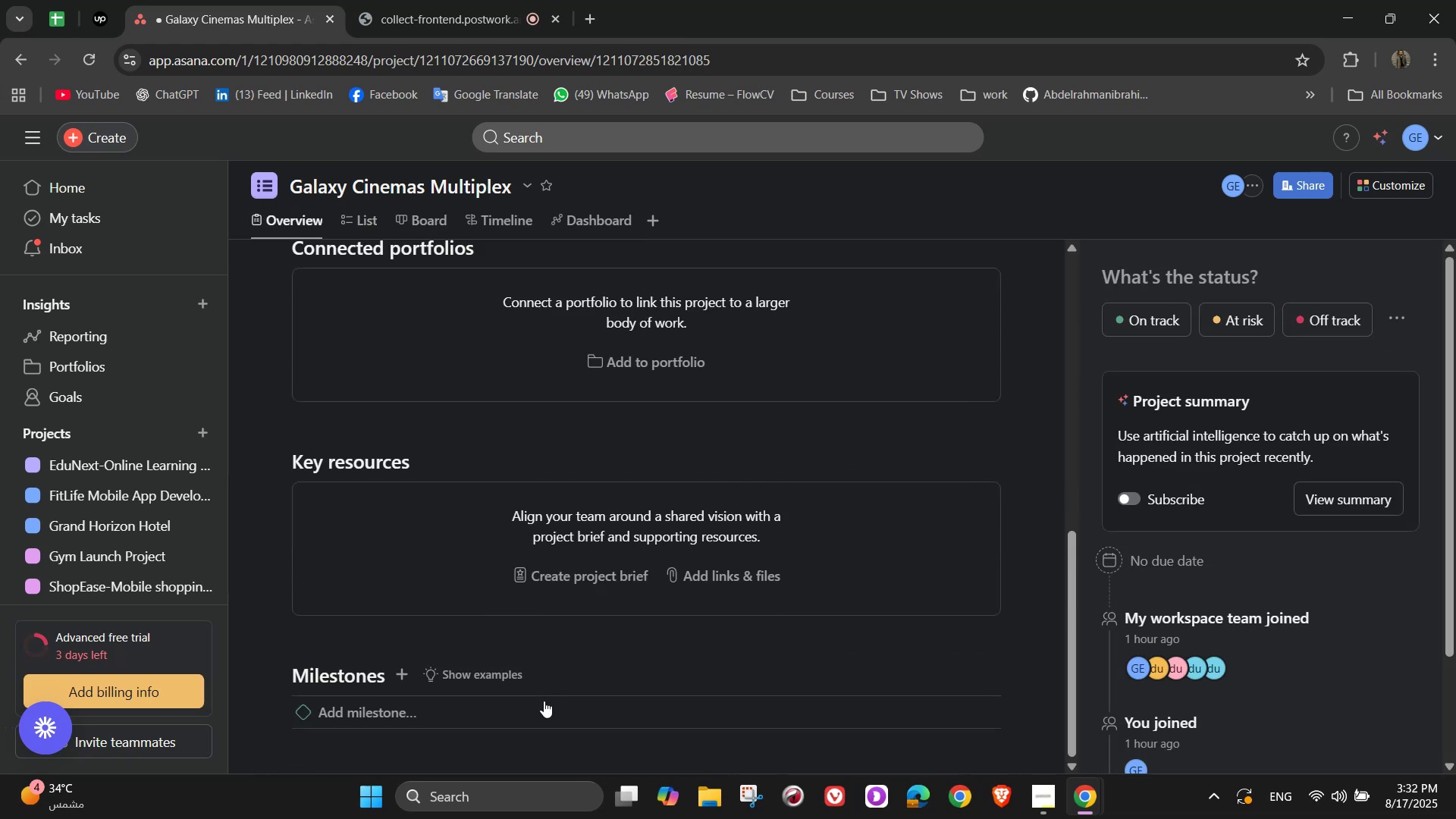 
left_click([539, 711])
 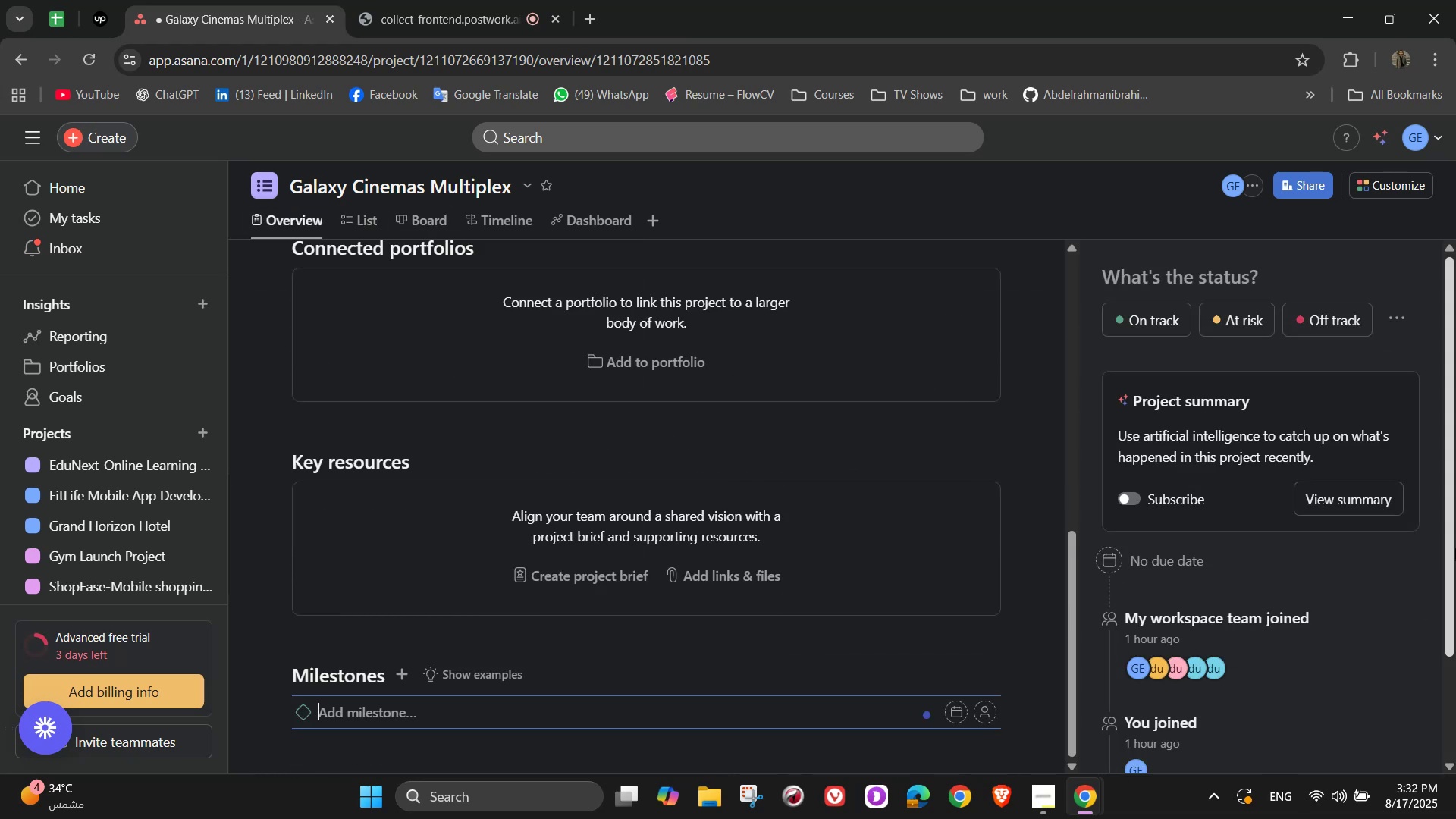 
type(C)
key(Backspace)
type(Business Plan Approved)
 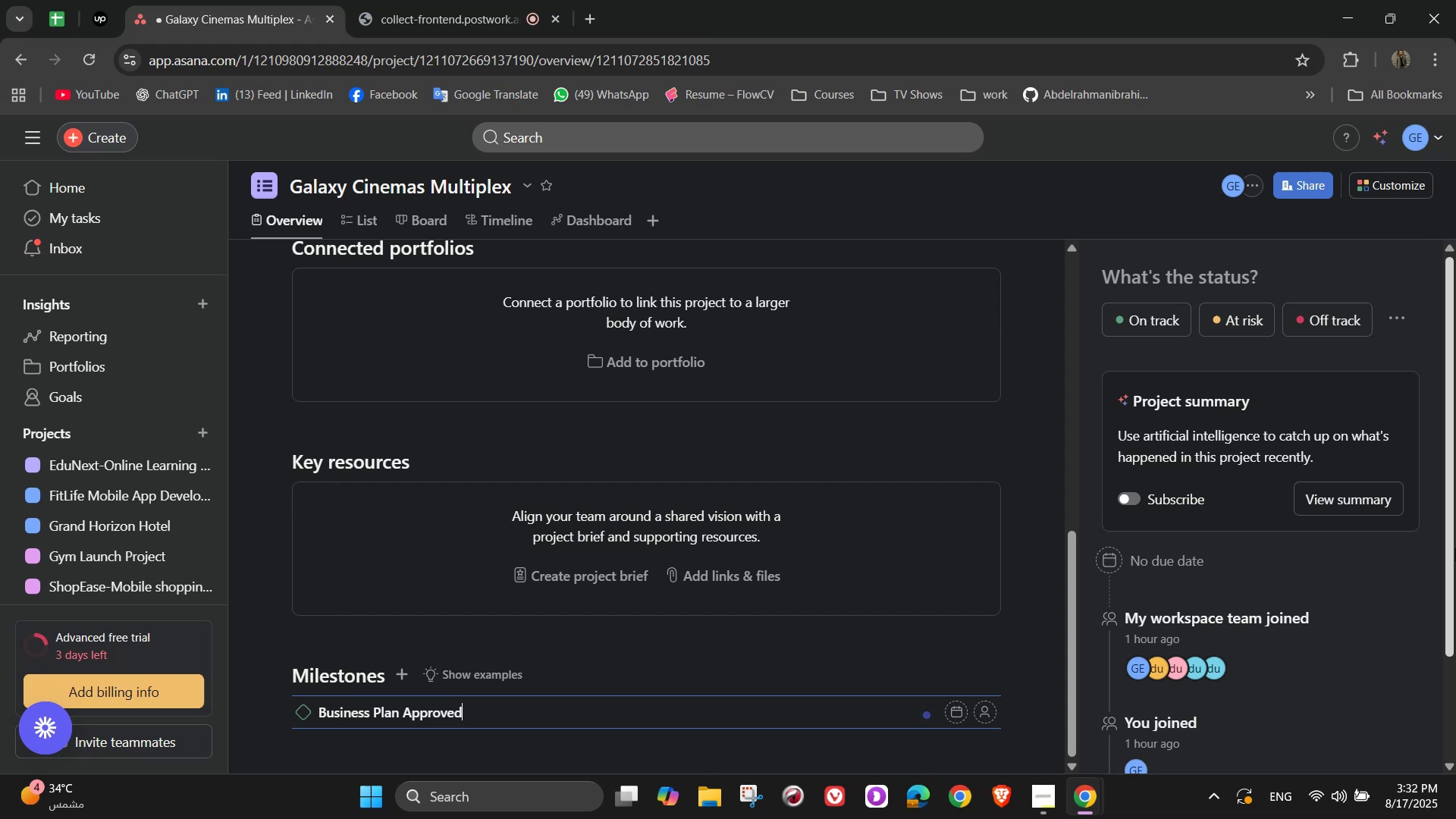 
wait(6.01)
 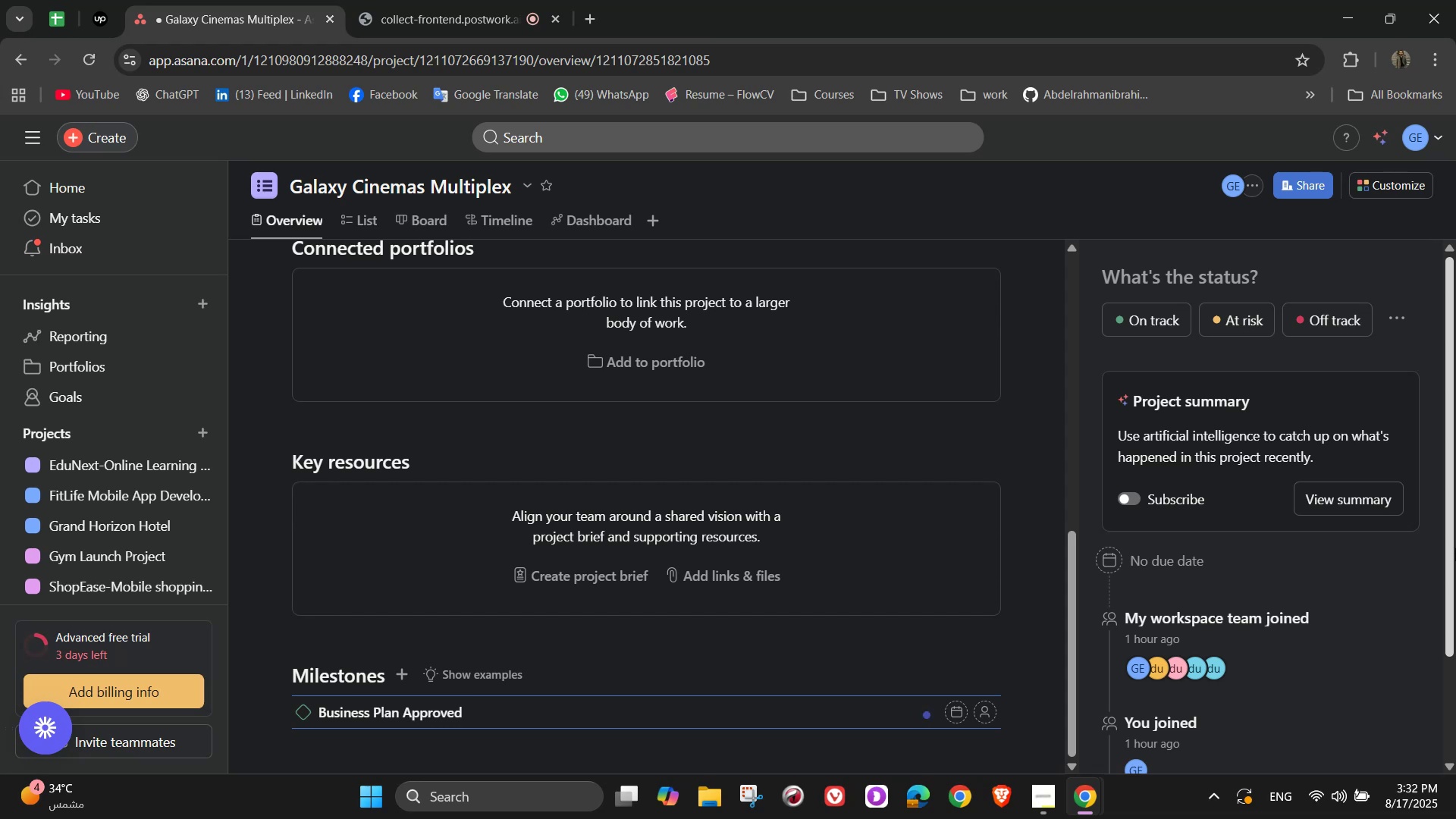 
key(Enter)
 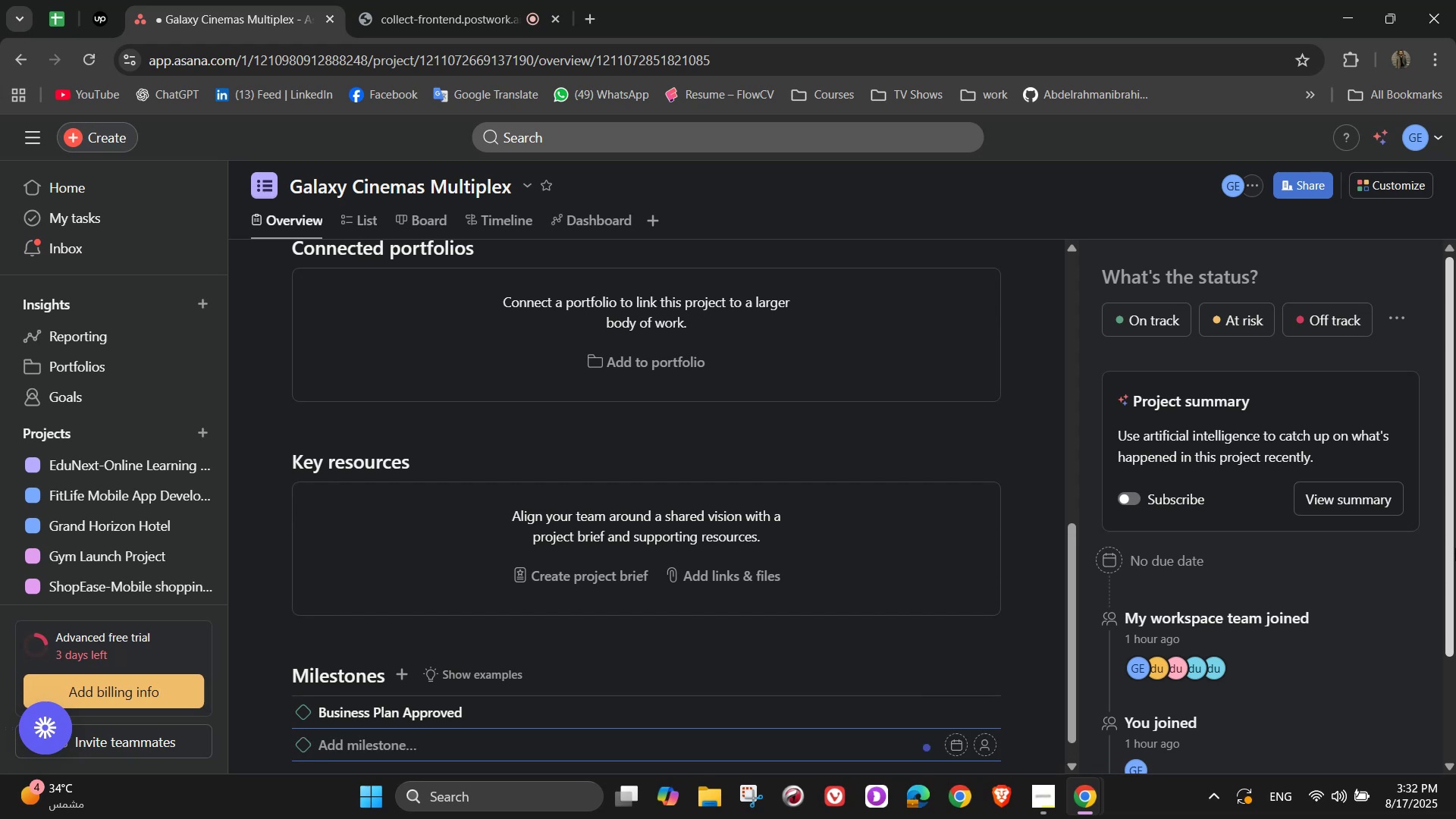 
type(Location Secure )
key(Backspace)
type(d & Permits)
 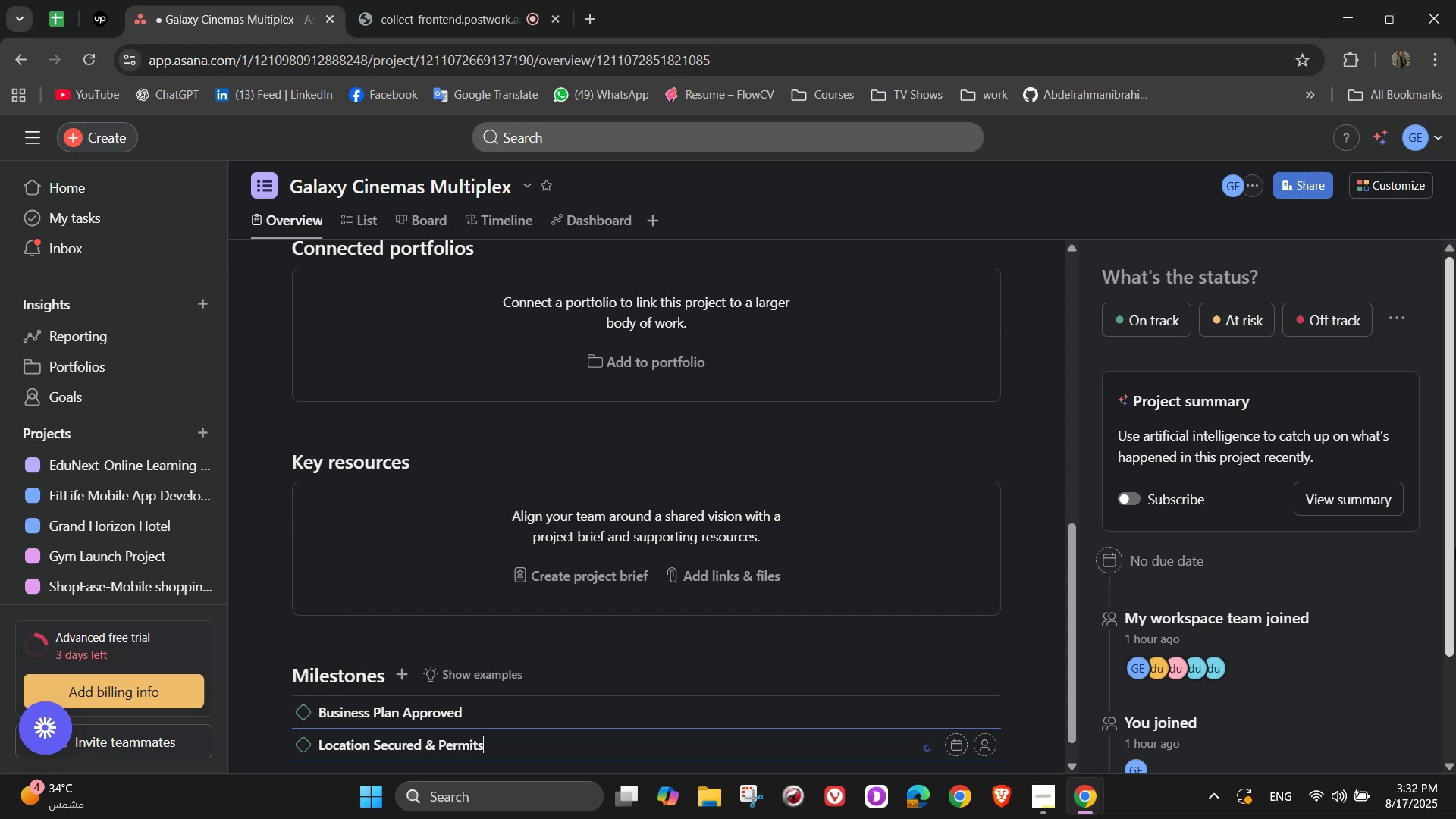 
key(Enter)
 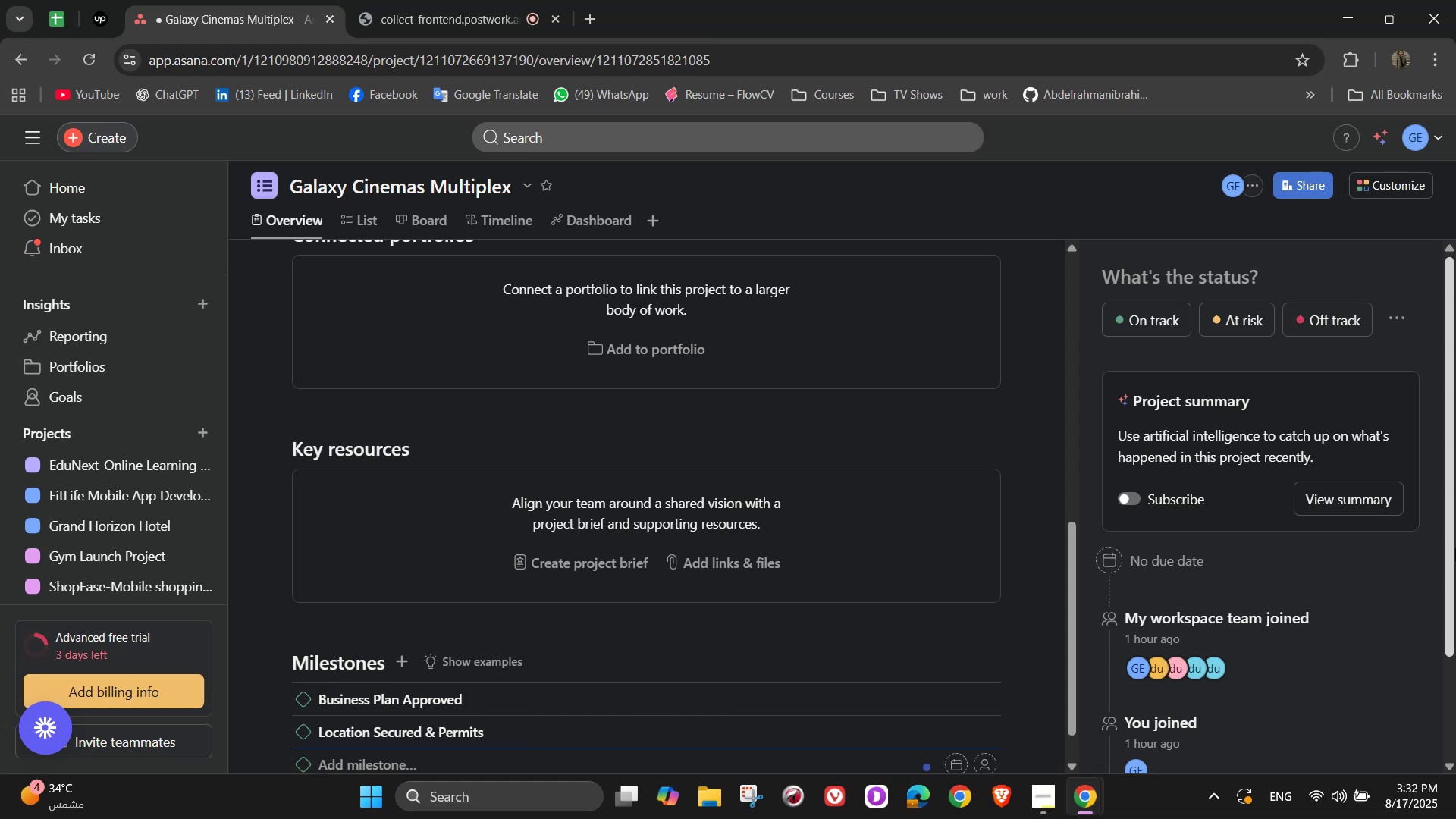 
type(Construction & Interiors Completed)
 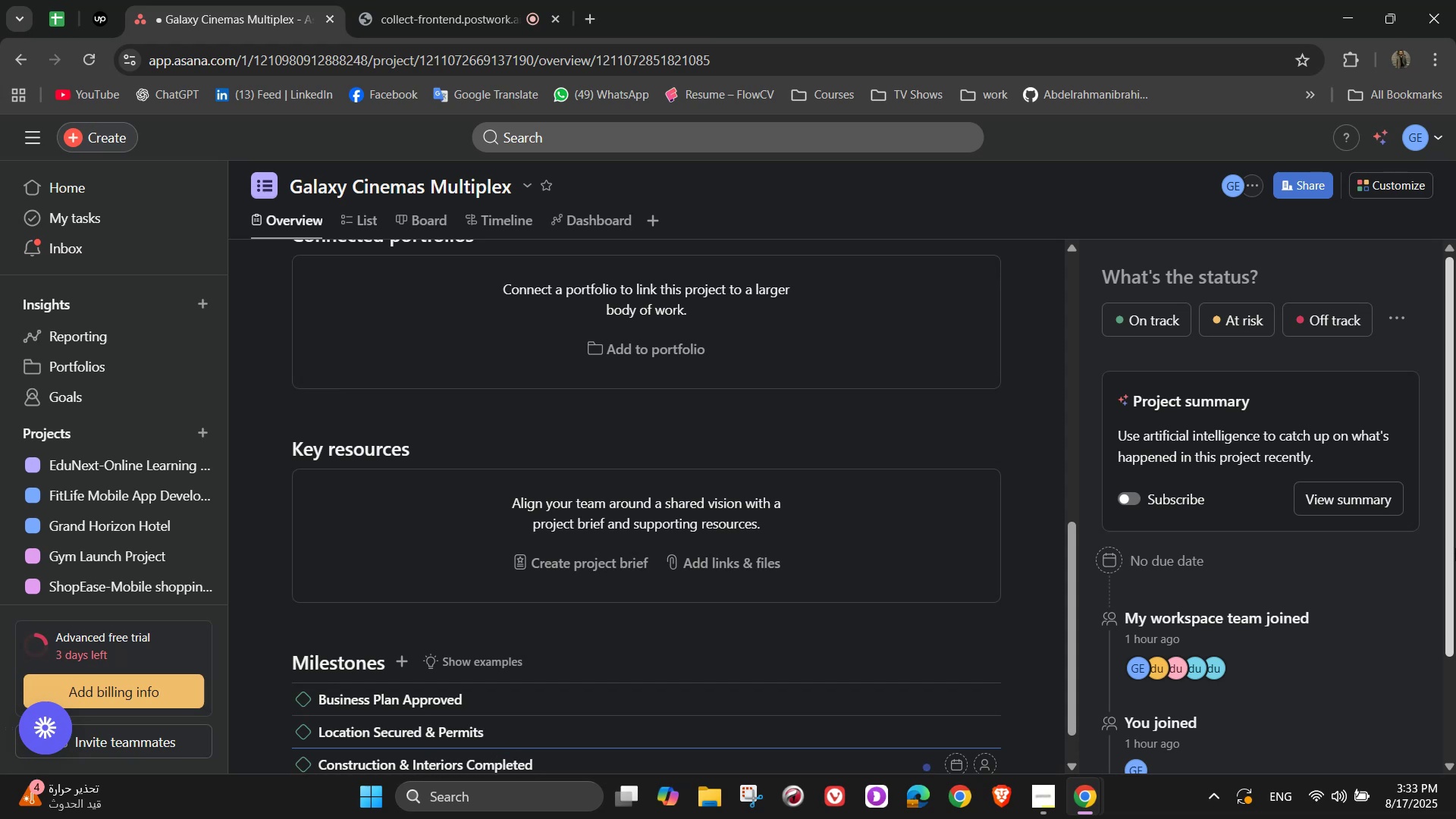 
key(Enter)
 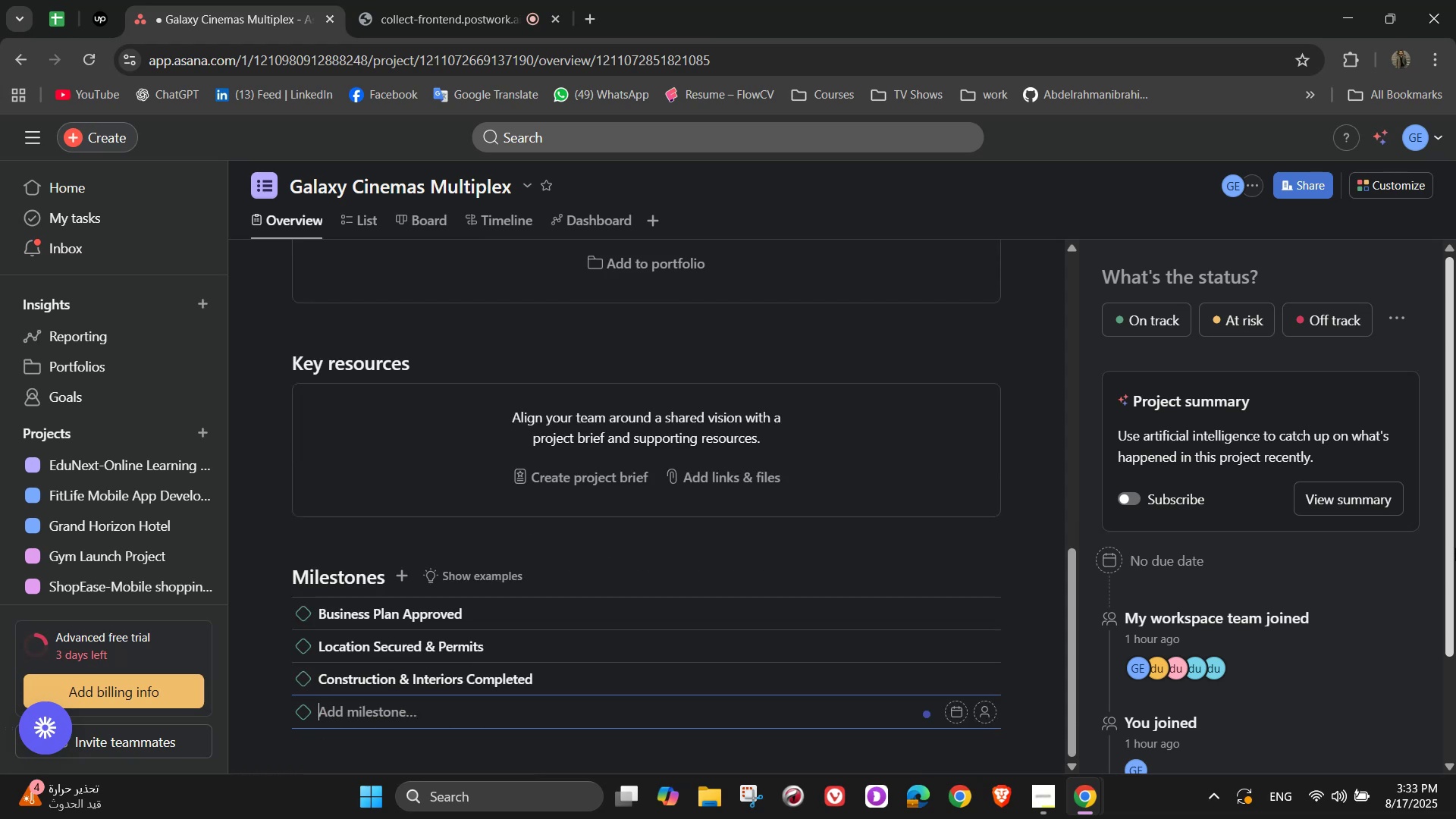 
type(Technology & System)
 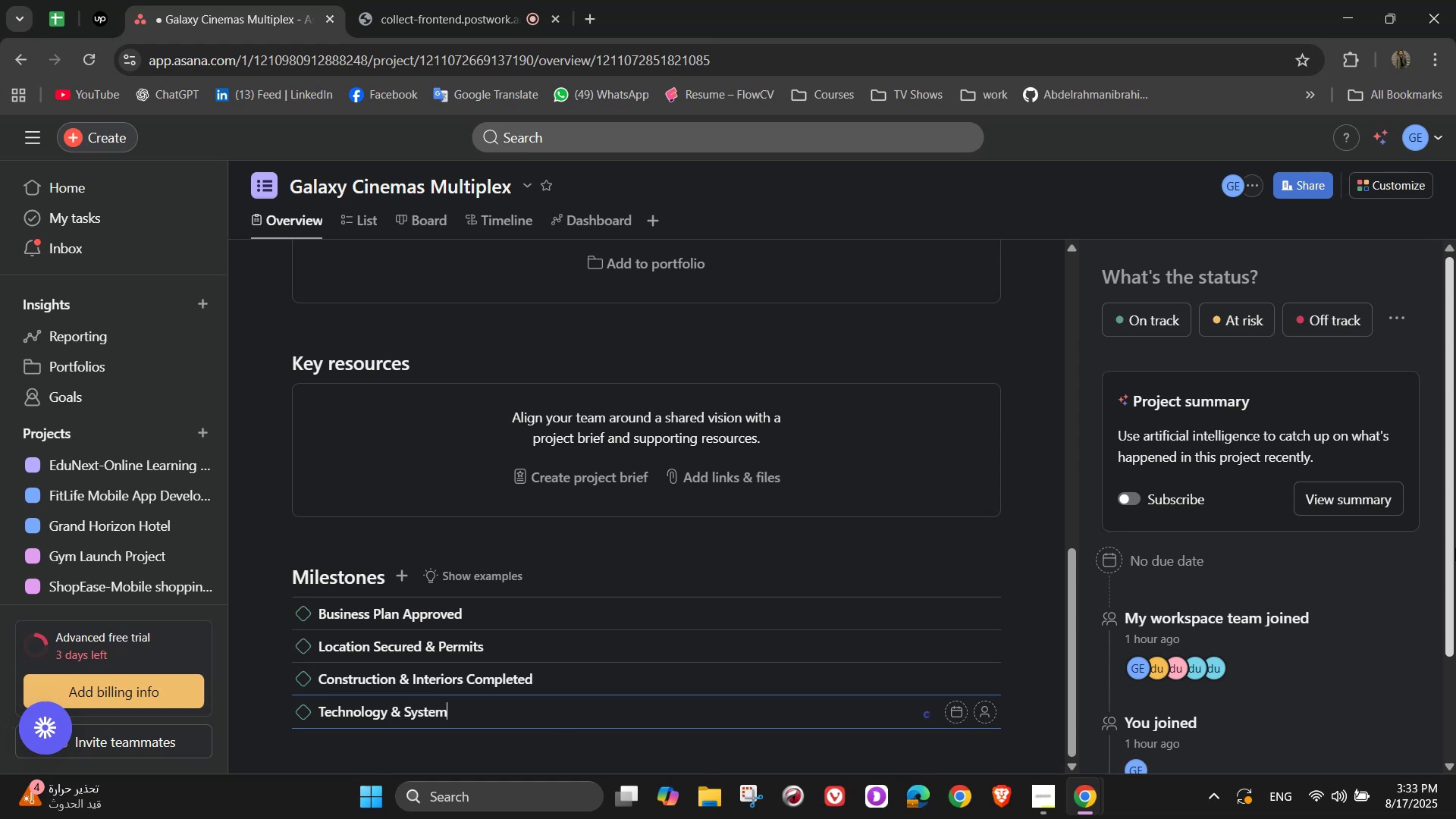 
type(s Installed)
 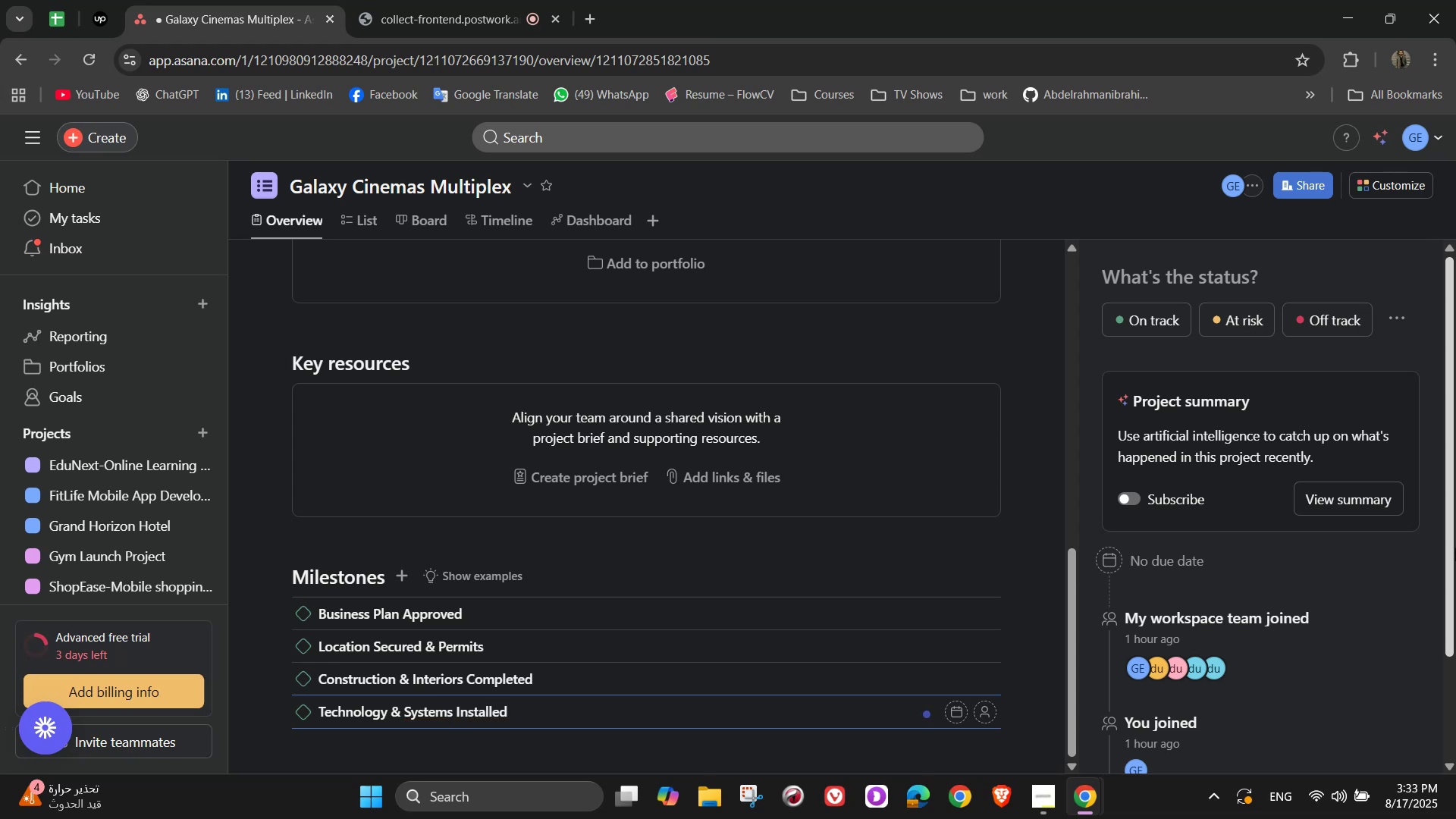 
key(Enter)
 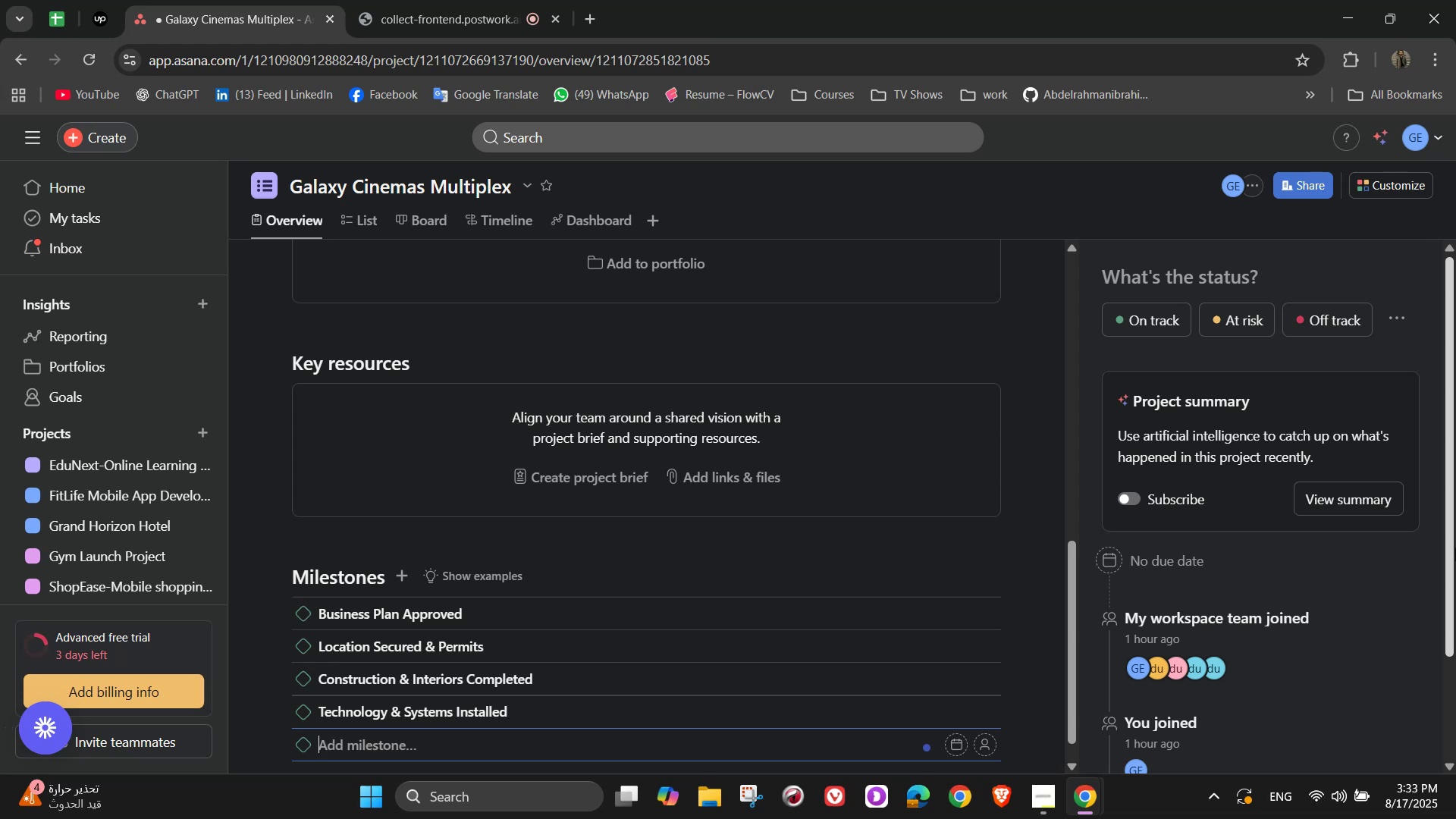 
type(Sat)
key(Backspace)
key(Backspace)
type(taff Recr)
 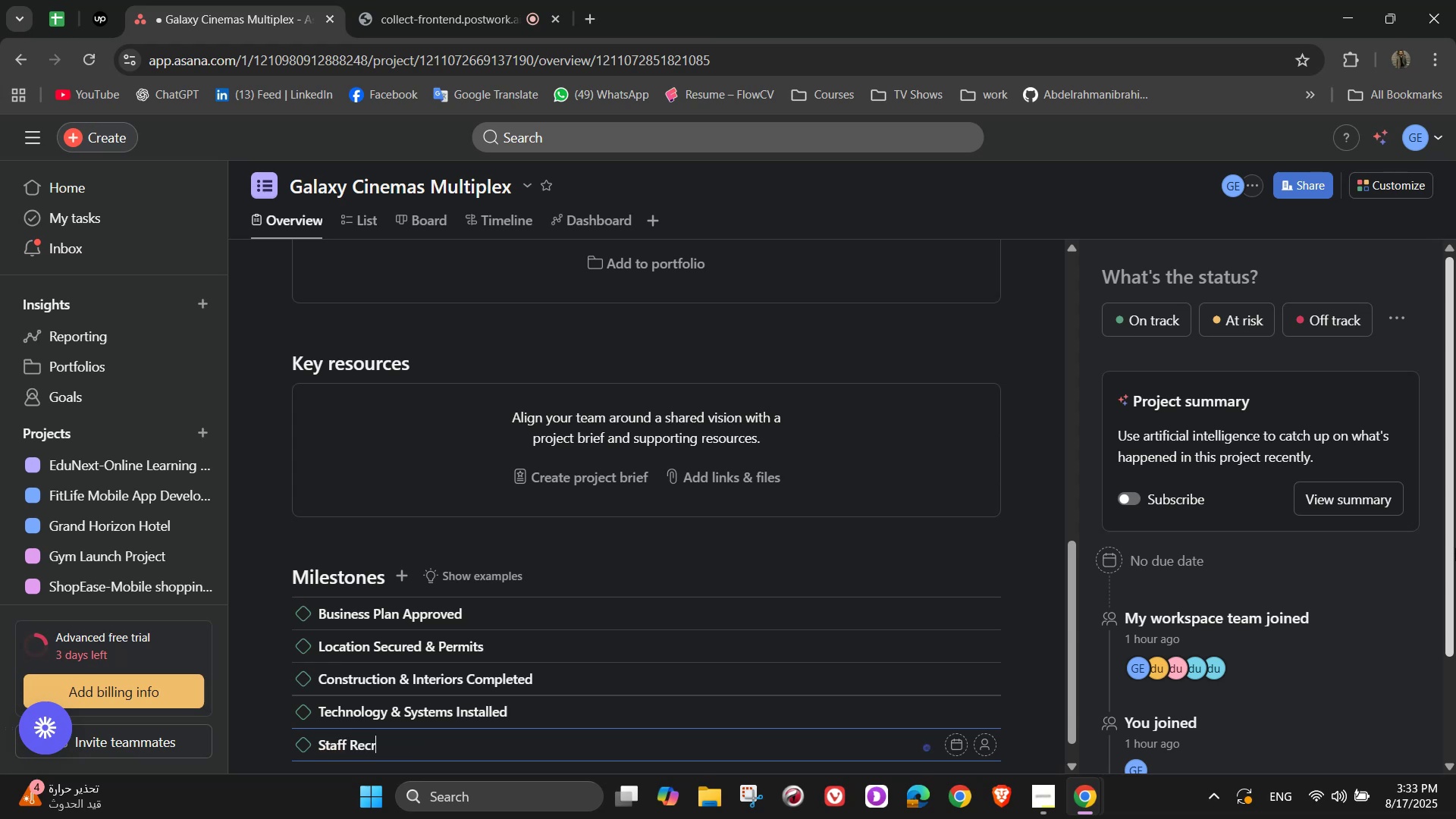 
wait(10.14)
 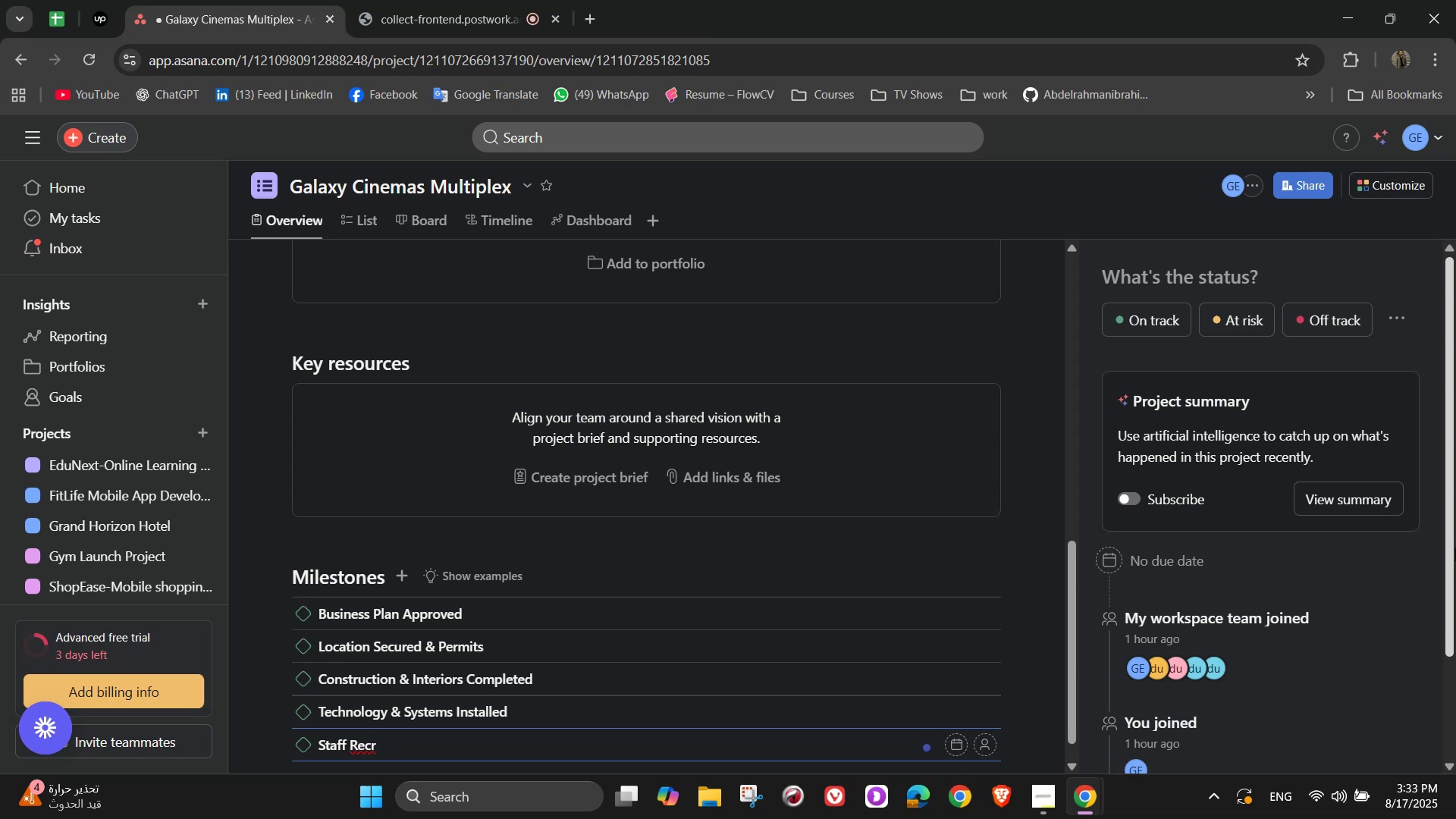 
type(uitment & Training )
key(Backspace)
 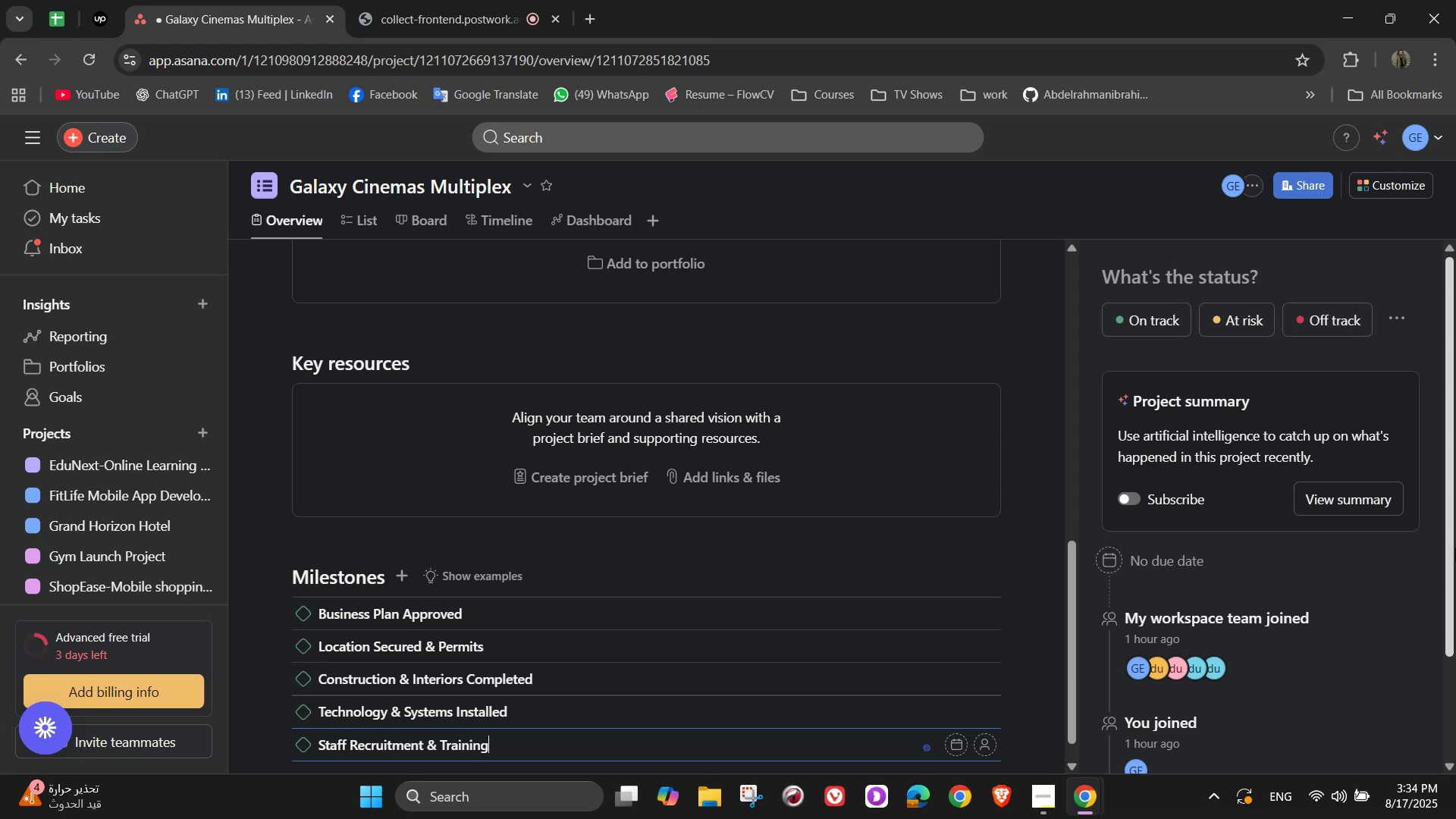 
key(Enter)
 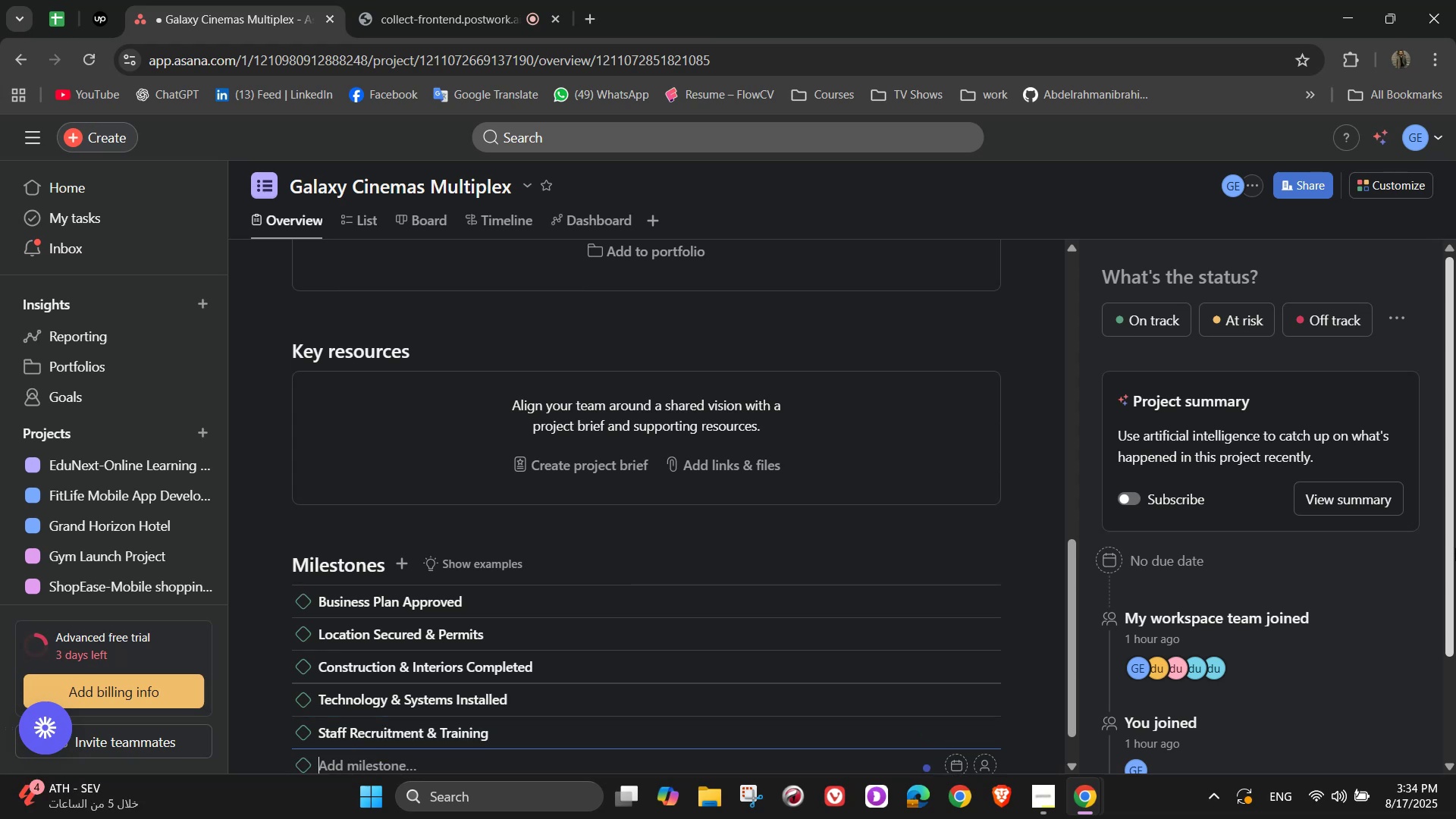 
type(Marketing & Membership Program Launched)
 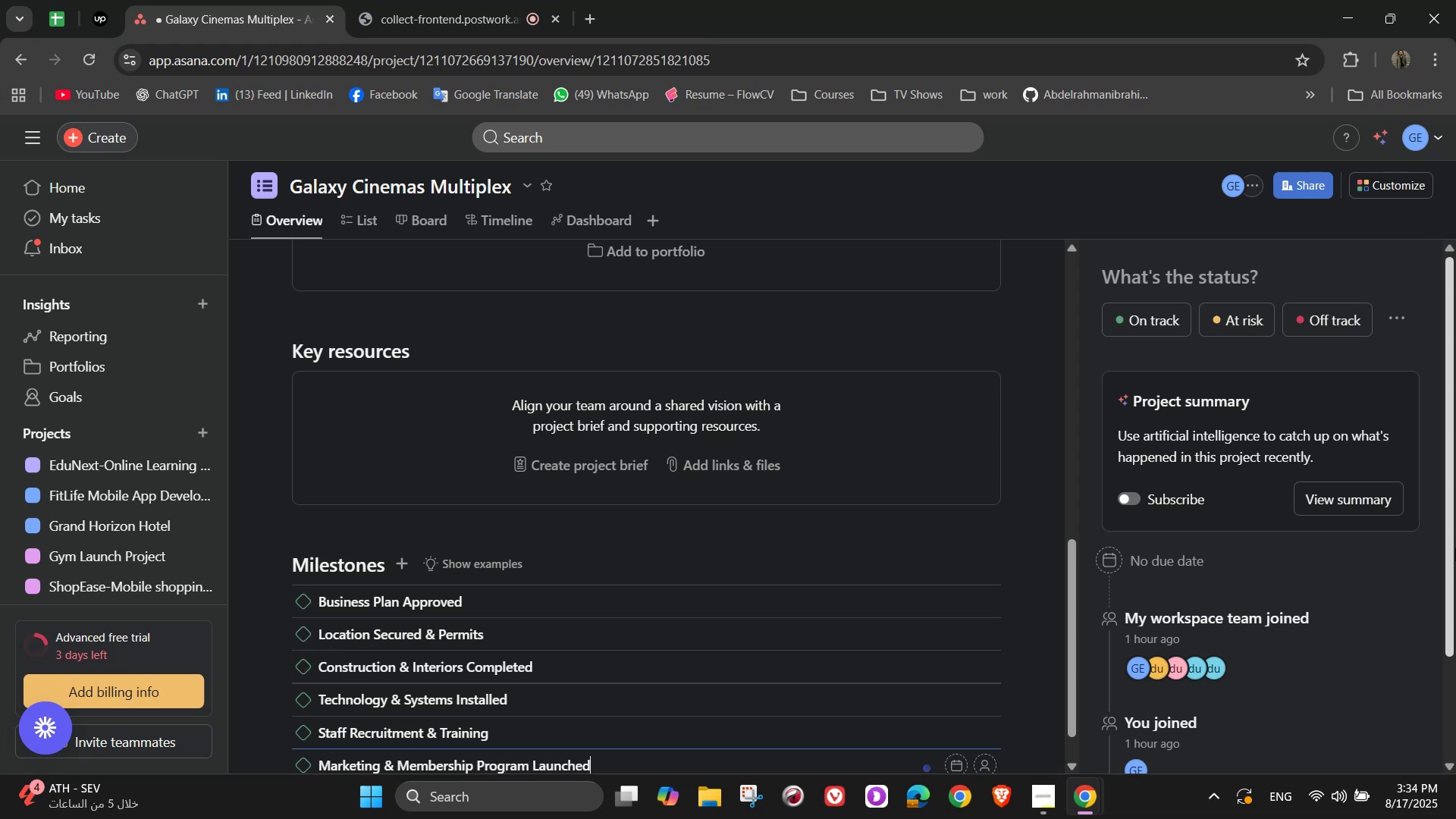 
scroll: coordinate [896, 656], scroll_direction: down, amount: 3.0
 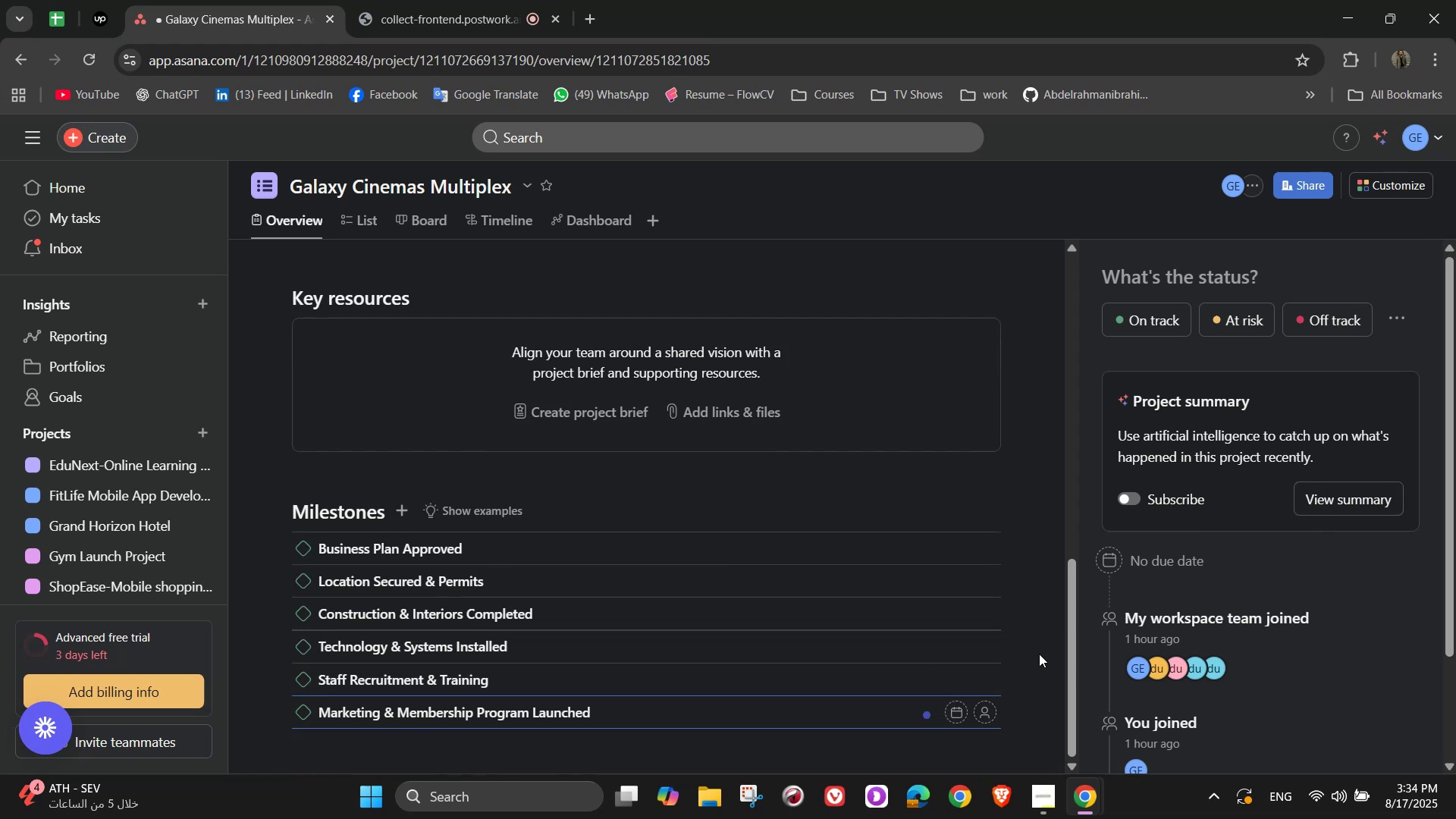 
key(NumpadEnter)
type(Grand Opening Gala Night)
 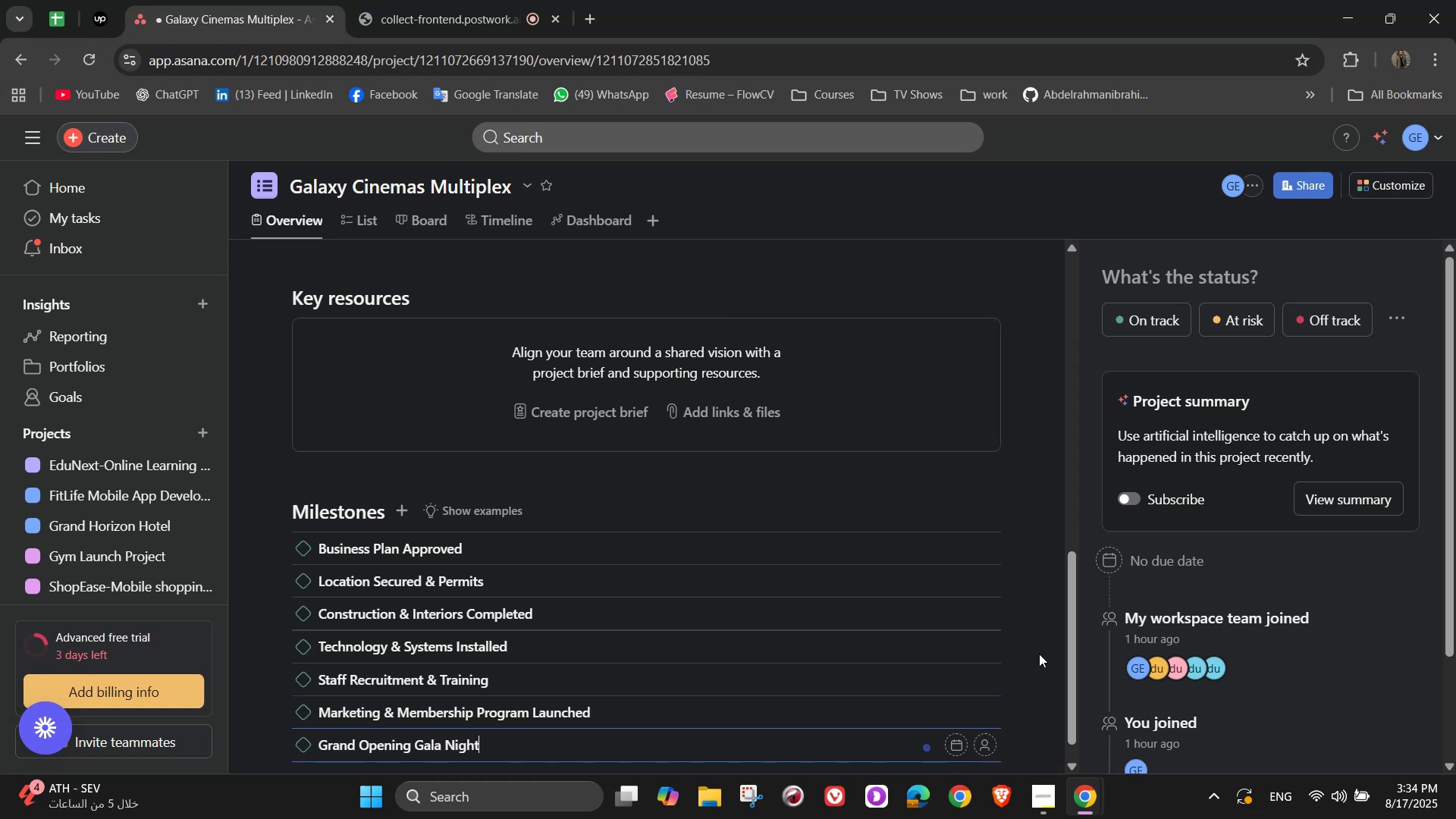 
left_click([668, 471])
 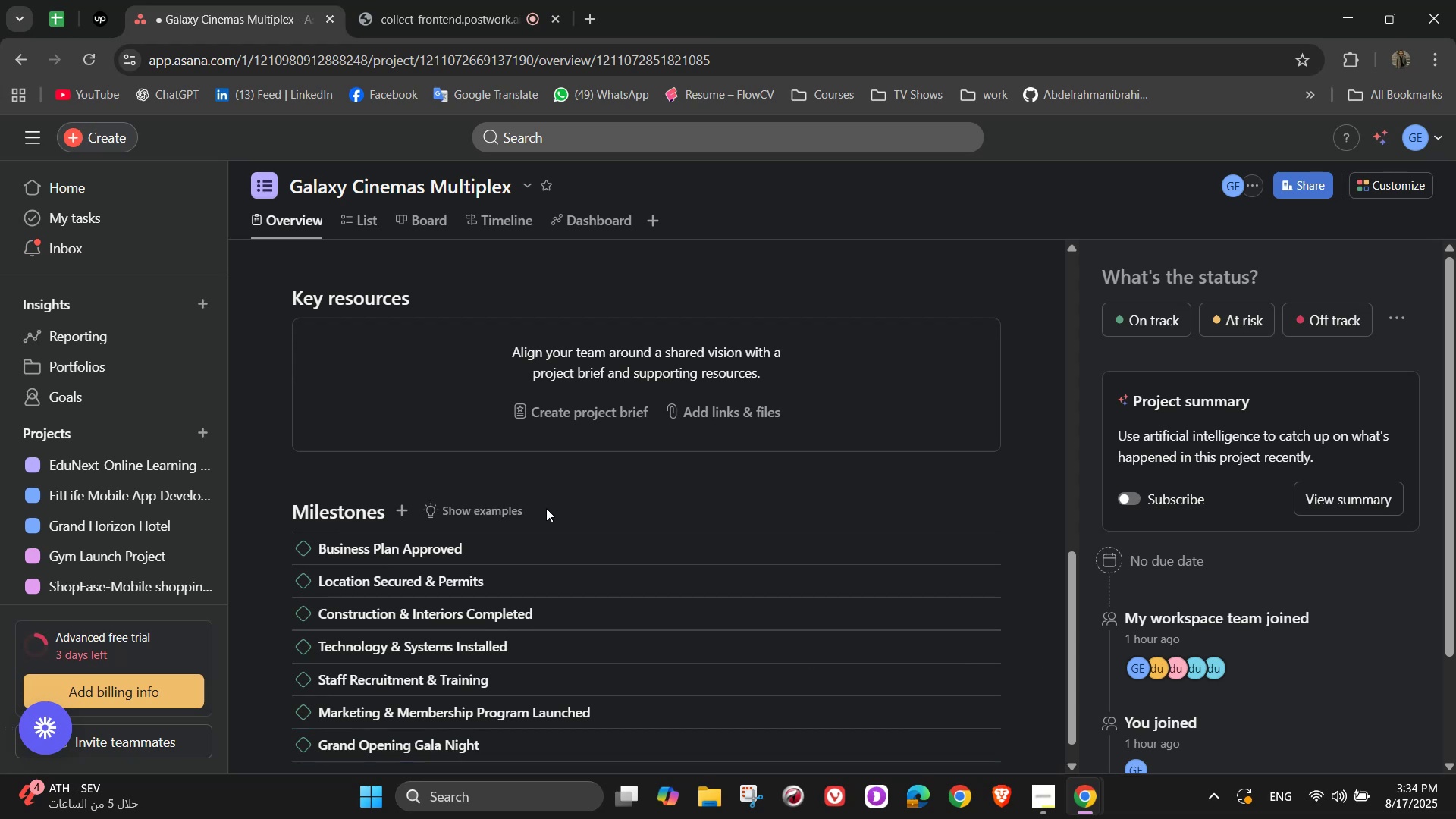 
left_click([502, 544])
 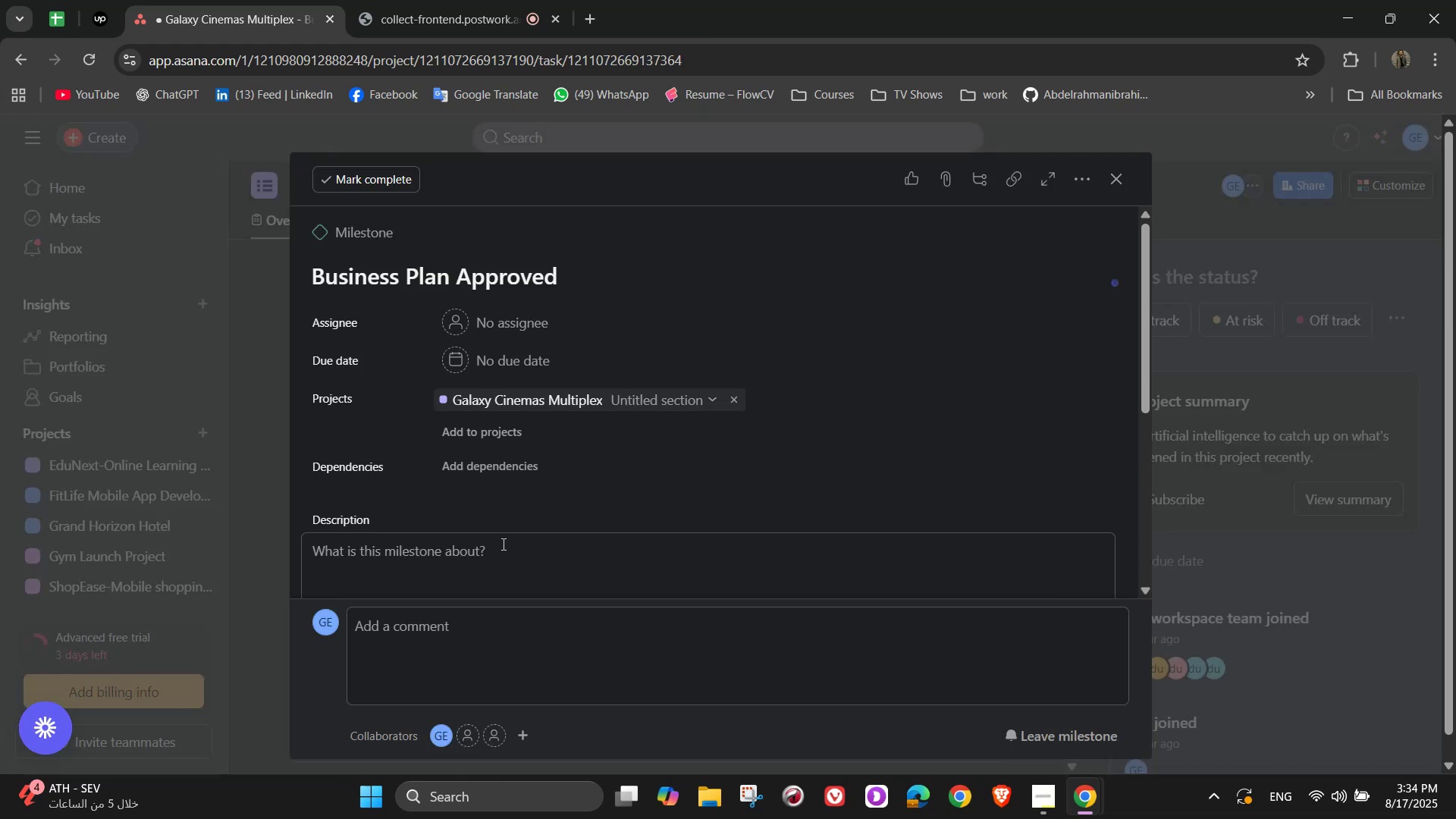 
wait(9.36)
 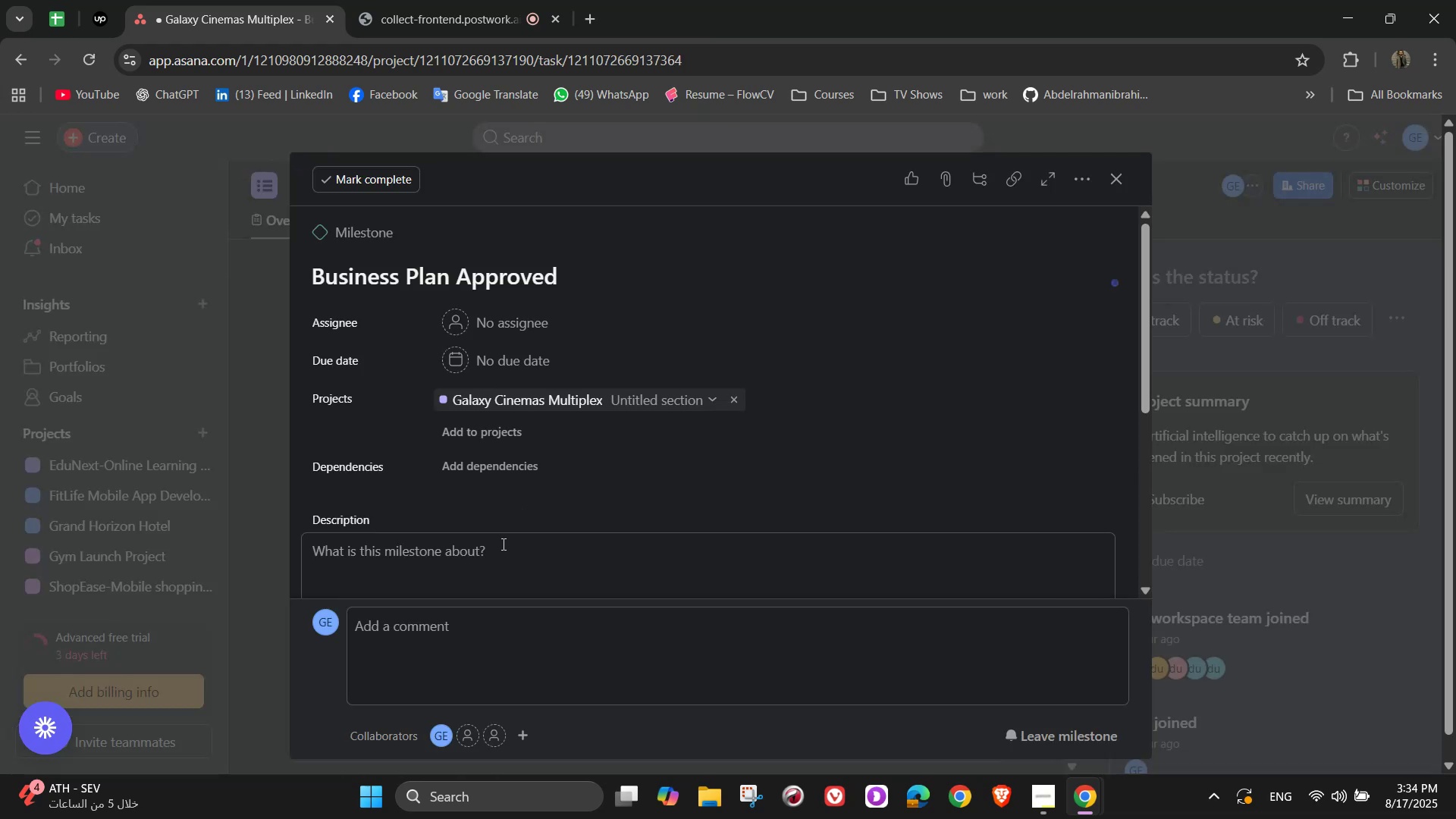 
left_click([513, 327])
 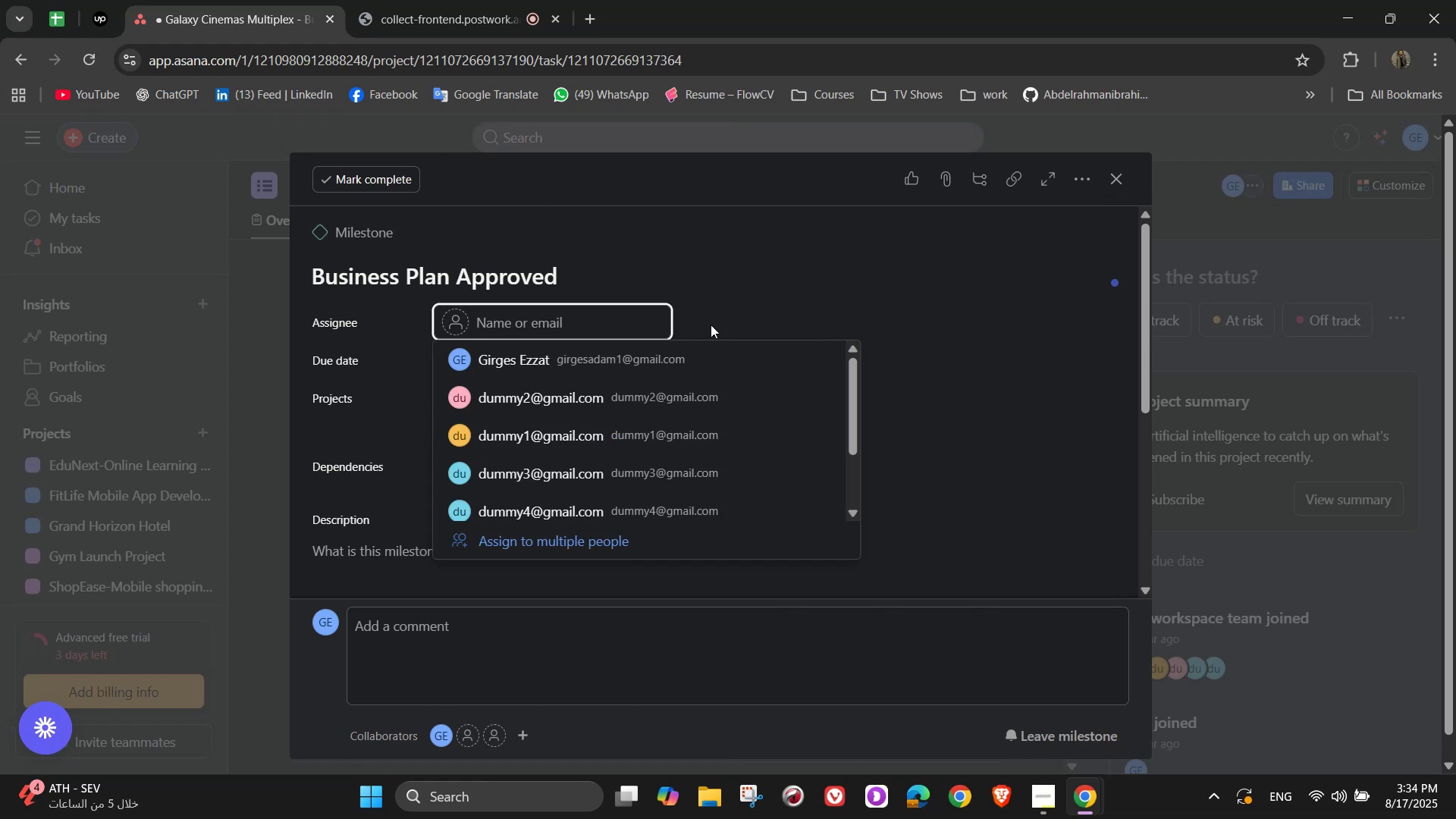 
left_click([711, 361])
 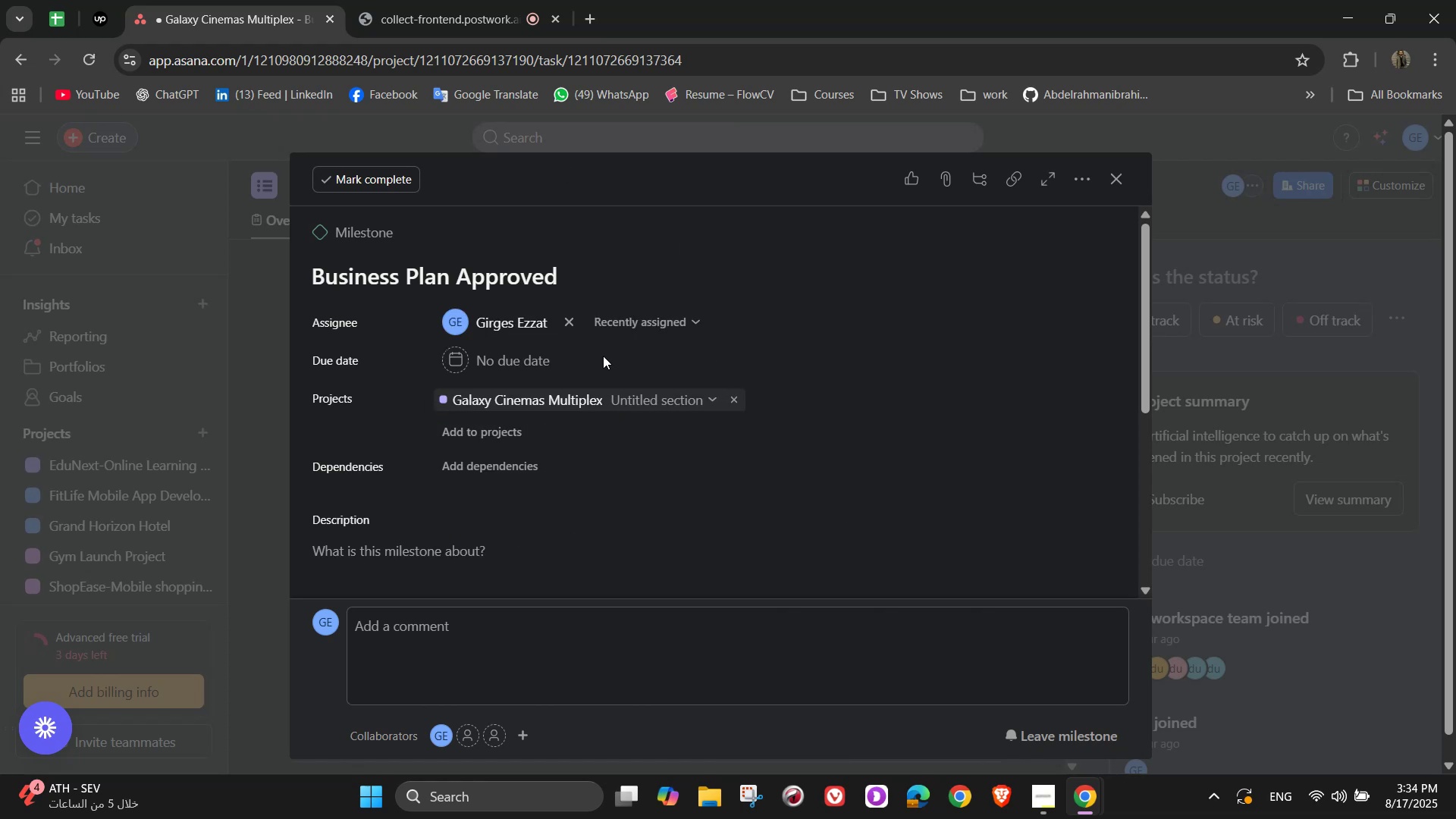 
scroll: coordinate [601, 355], scroll_direction: down, amount: 3.0
 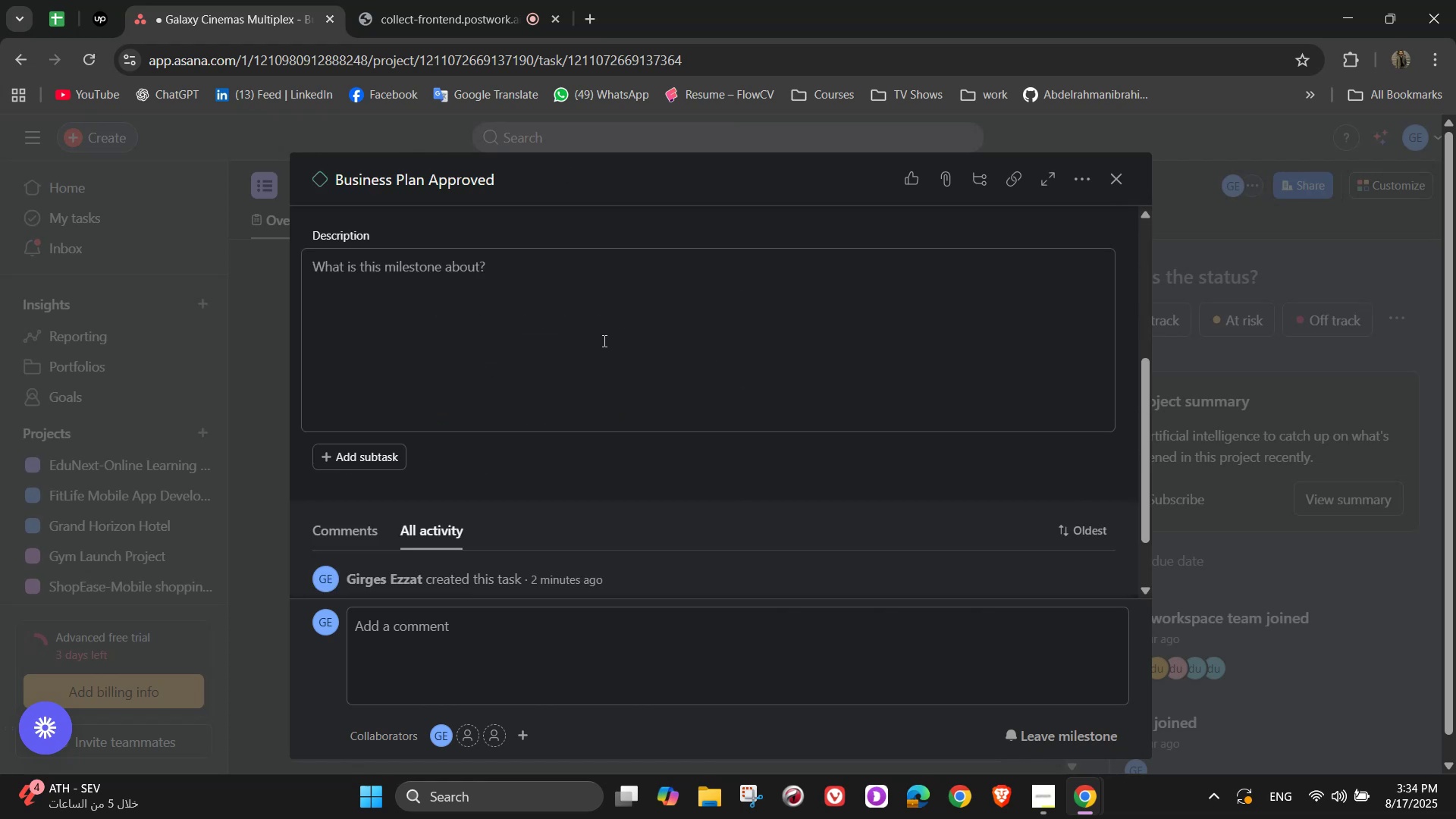 
left_click([603, 340])
 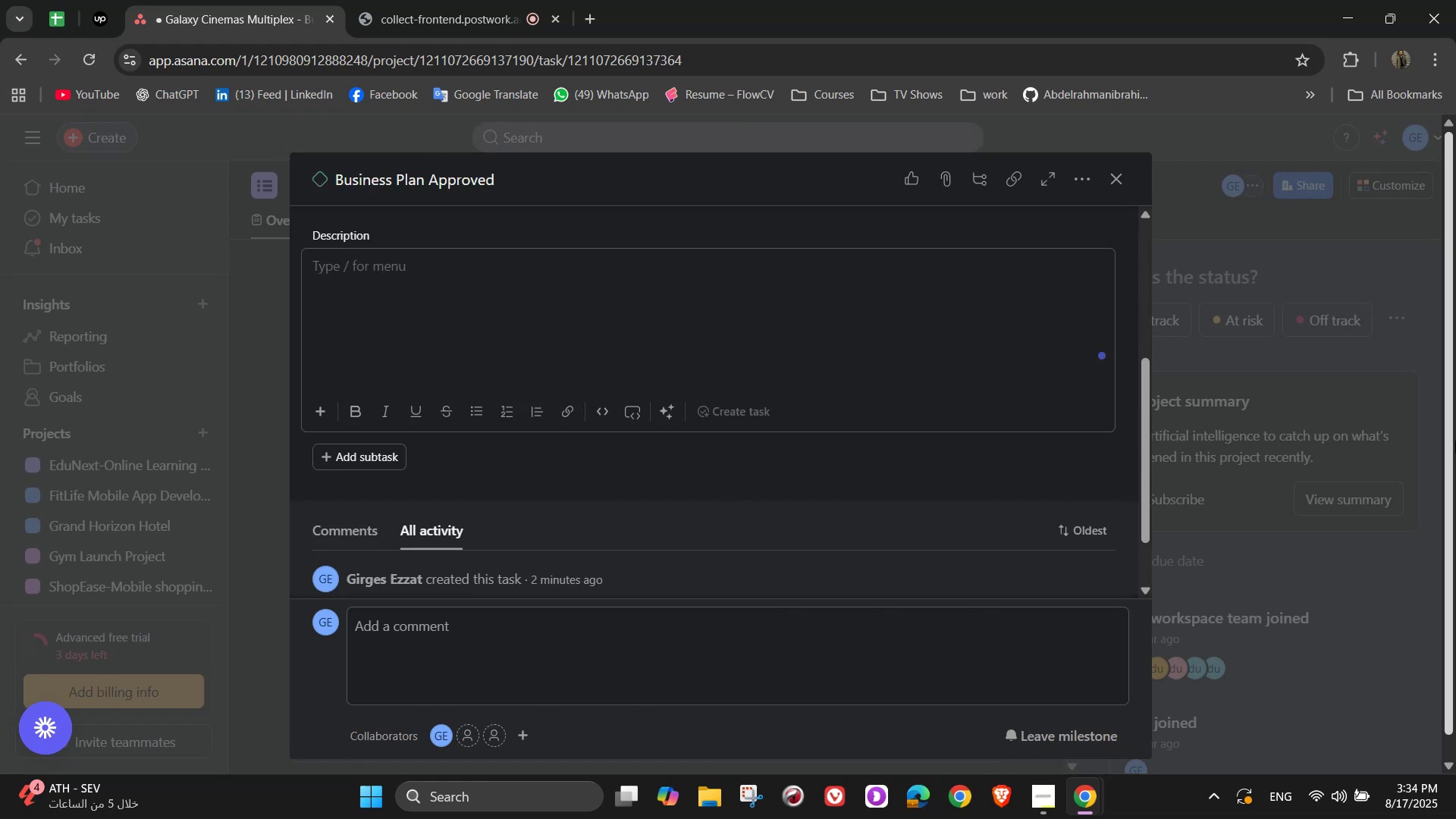 
type(Finalize financial model )
key(Backspace)
type(, ROI projetions, and func)
key(Backspace)
type(ding strategy)
 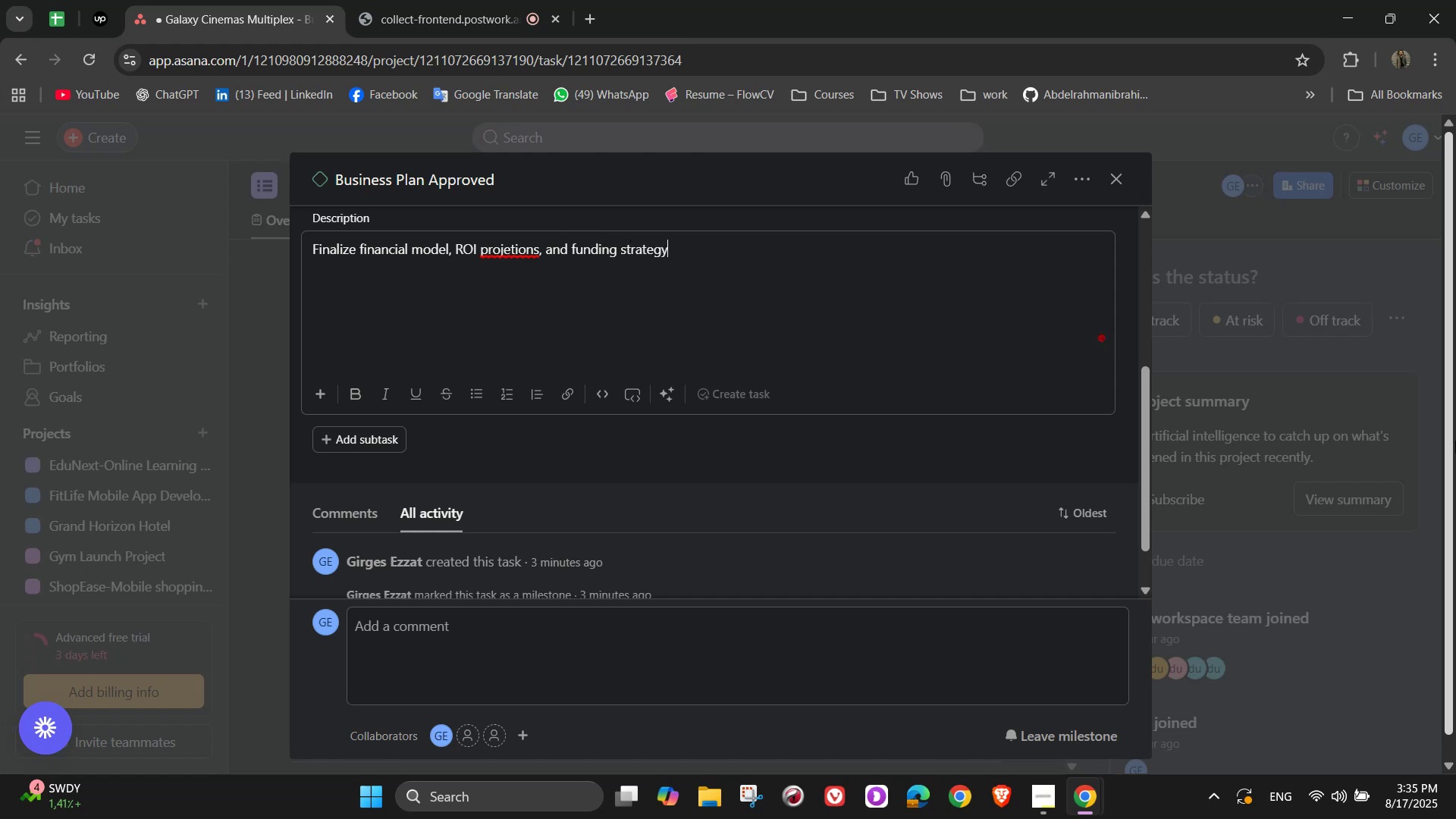 
left_click([525, 264])
 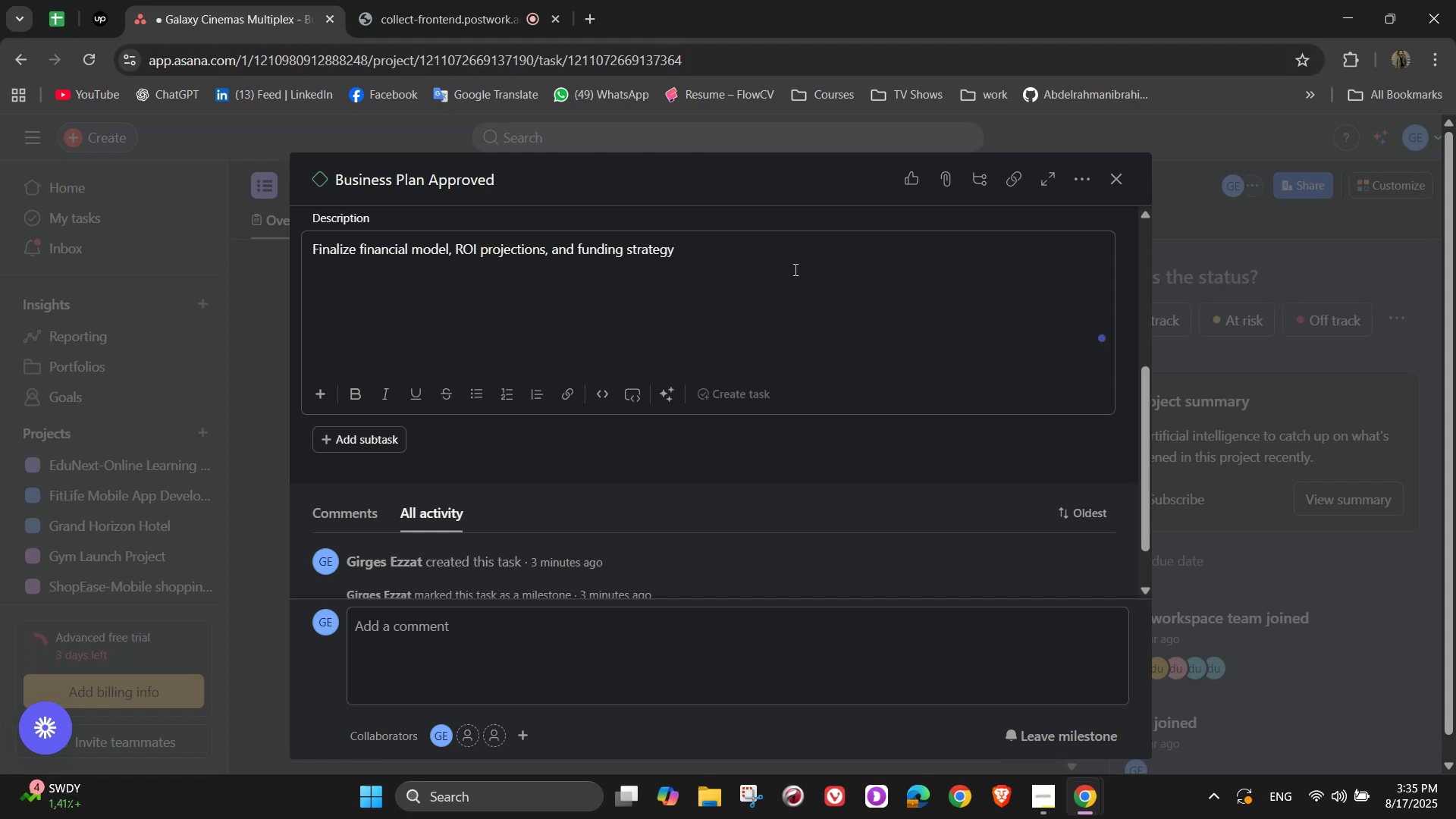 
left_click([794, 269])
 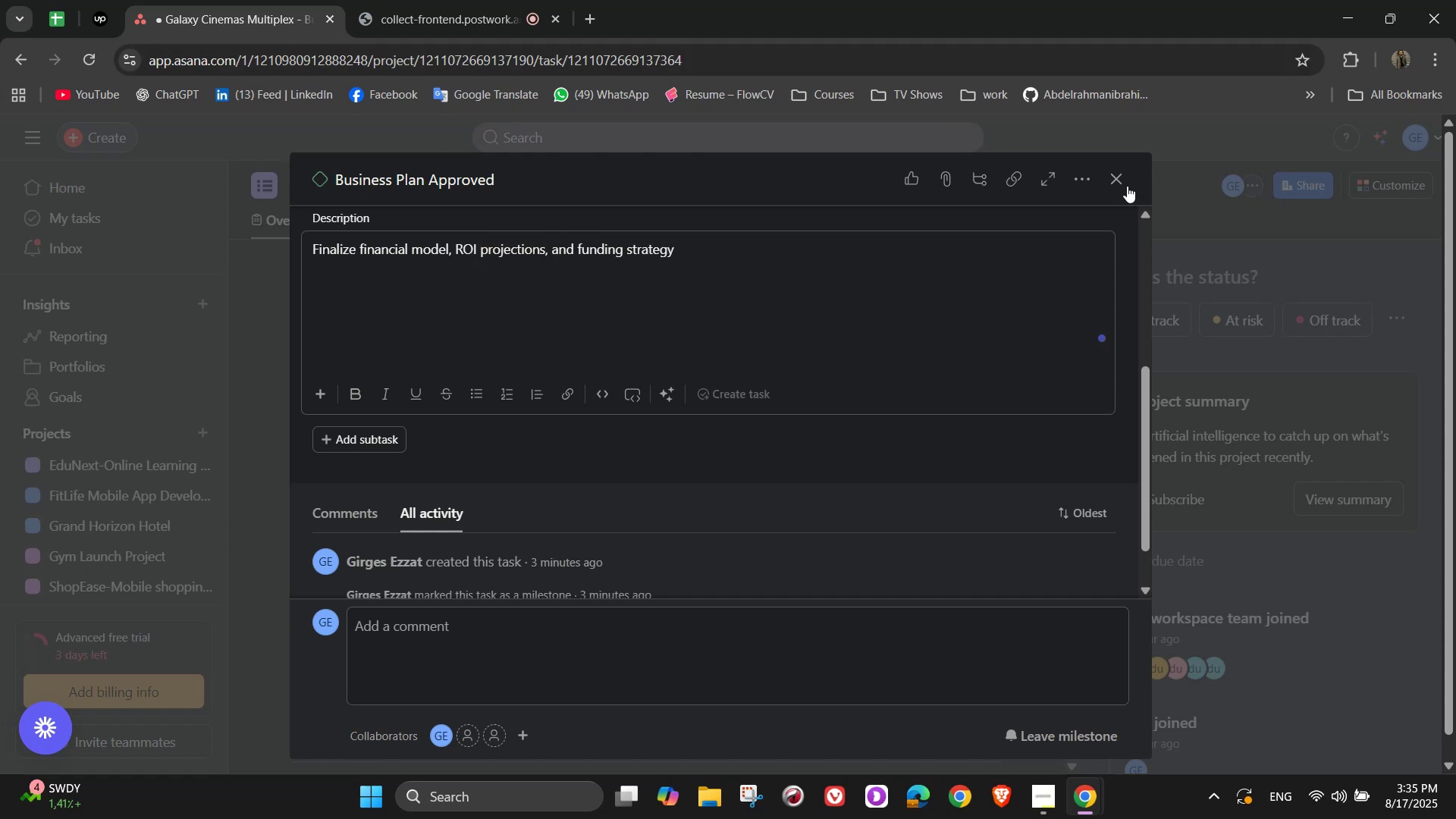 
left_click([1125, 182])
 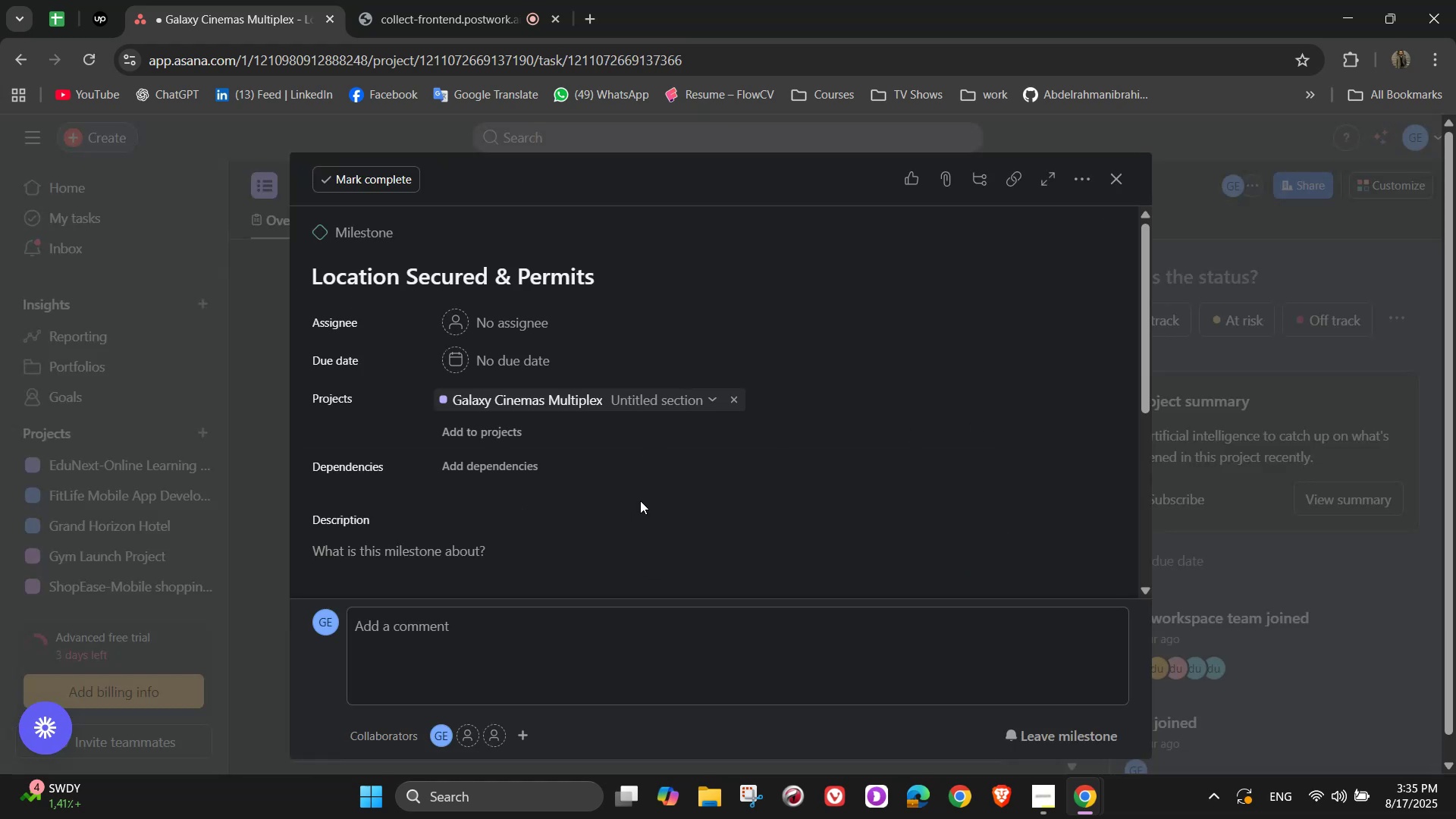 
left_click([526, 325])
 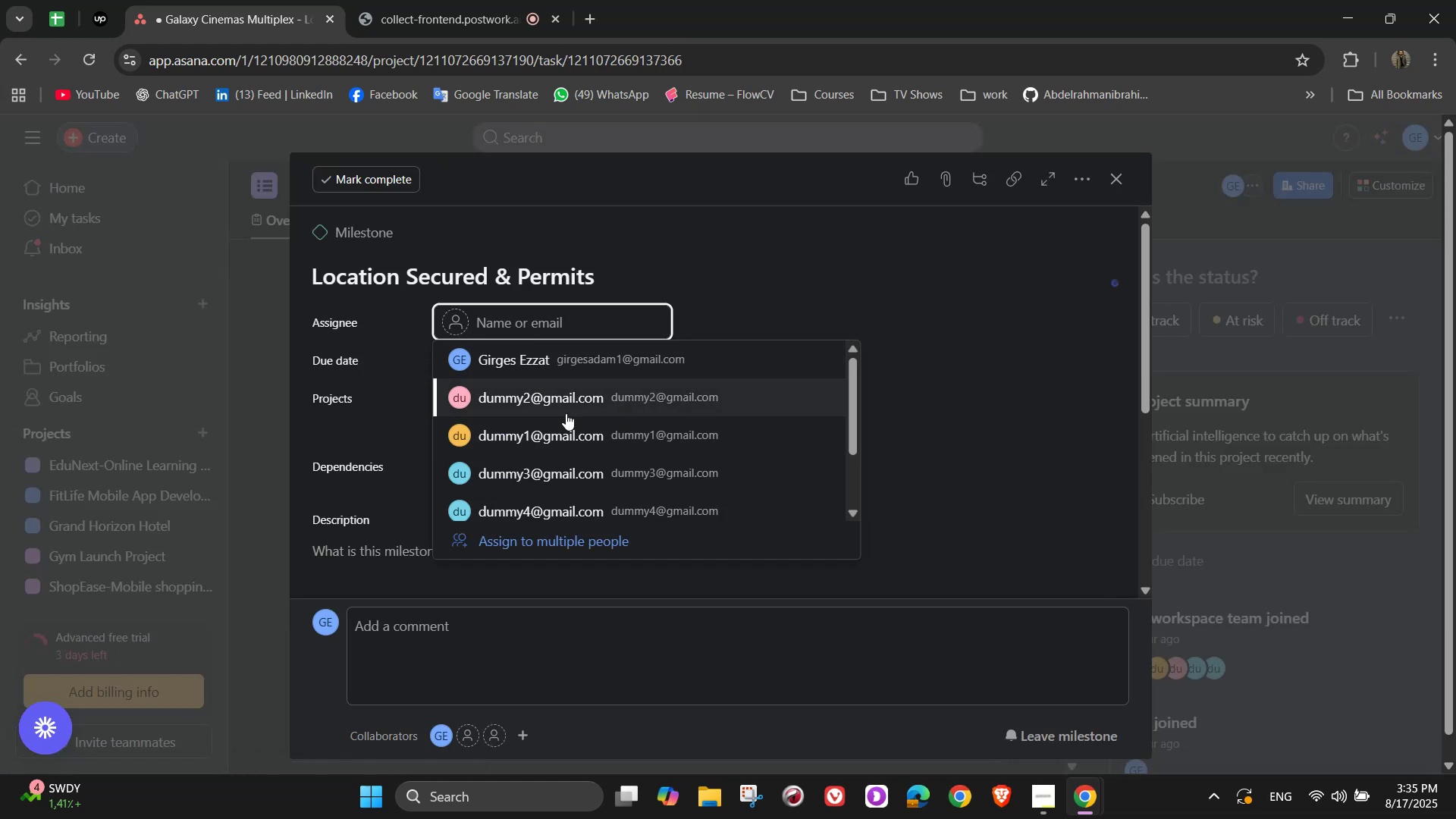 
left_click([565, 431])
 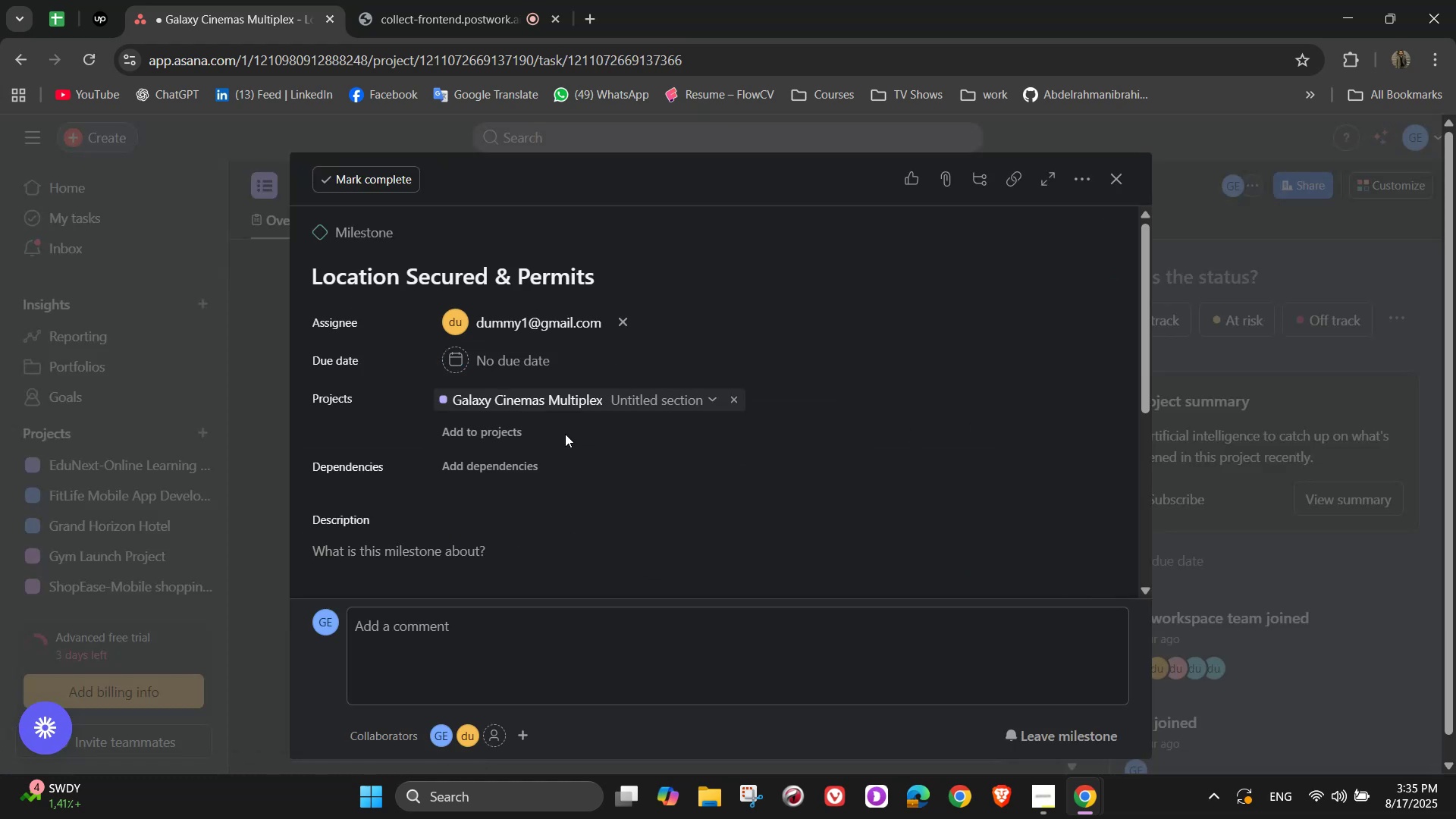 
scroll: coordinate [566, 440], scroll_direction: down, amount: 1.0
 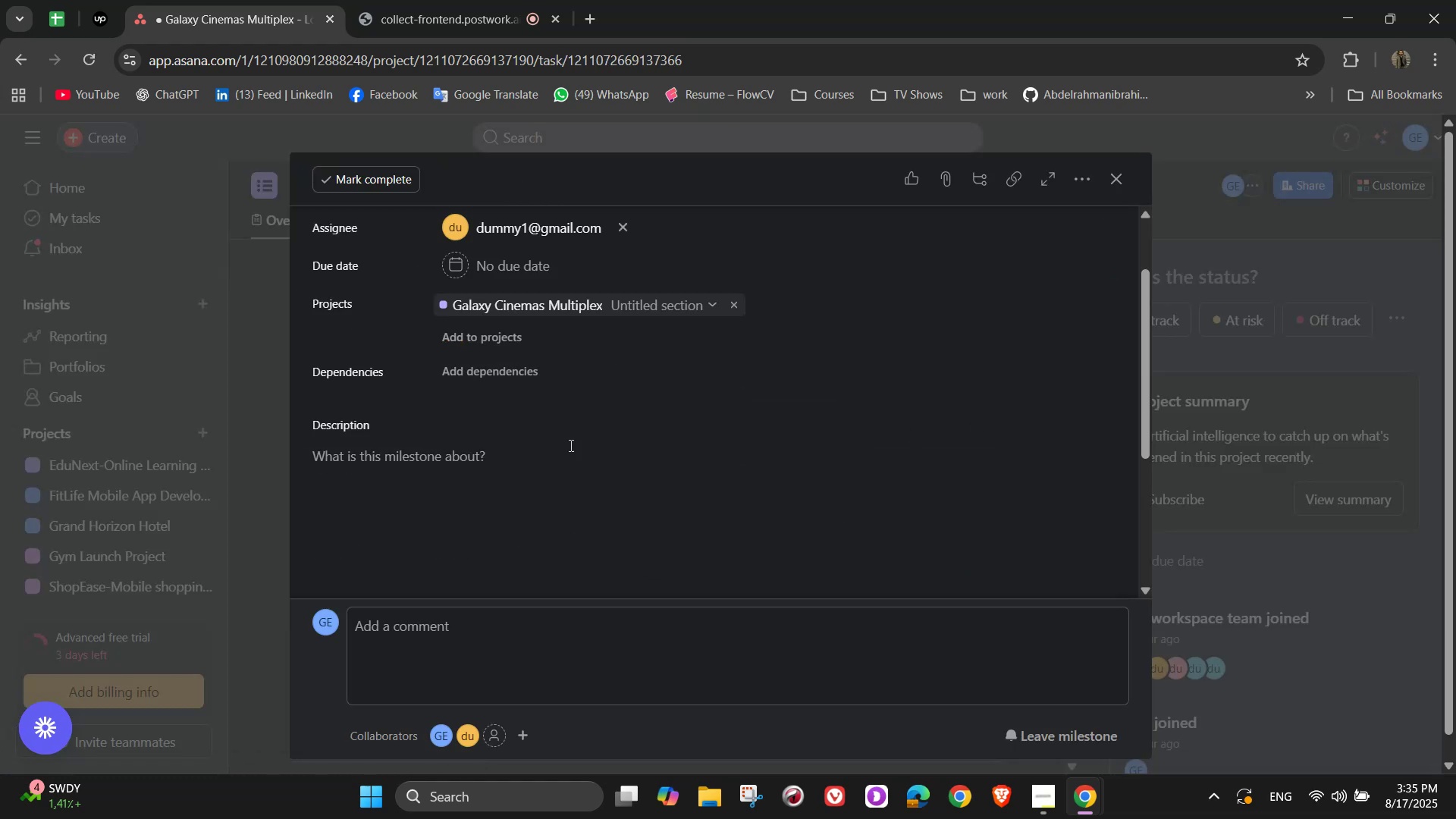 
left_click([564, 477])
 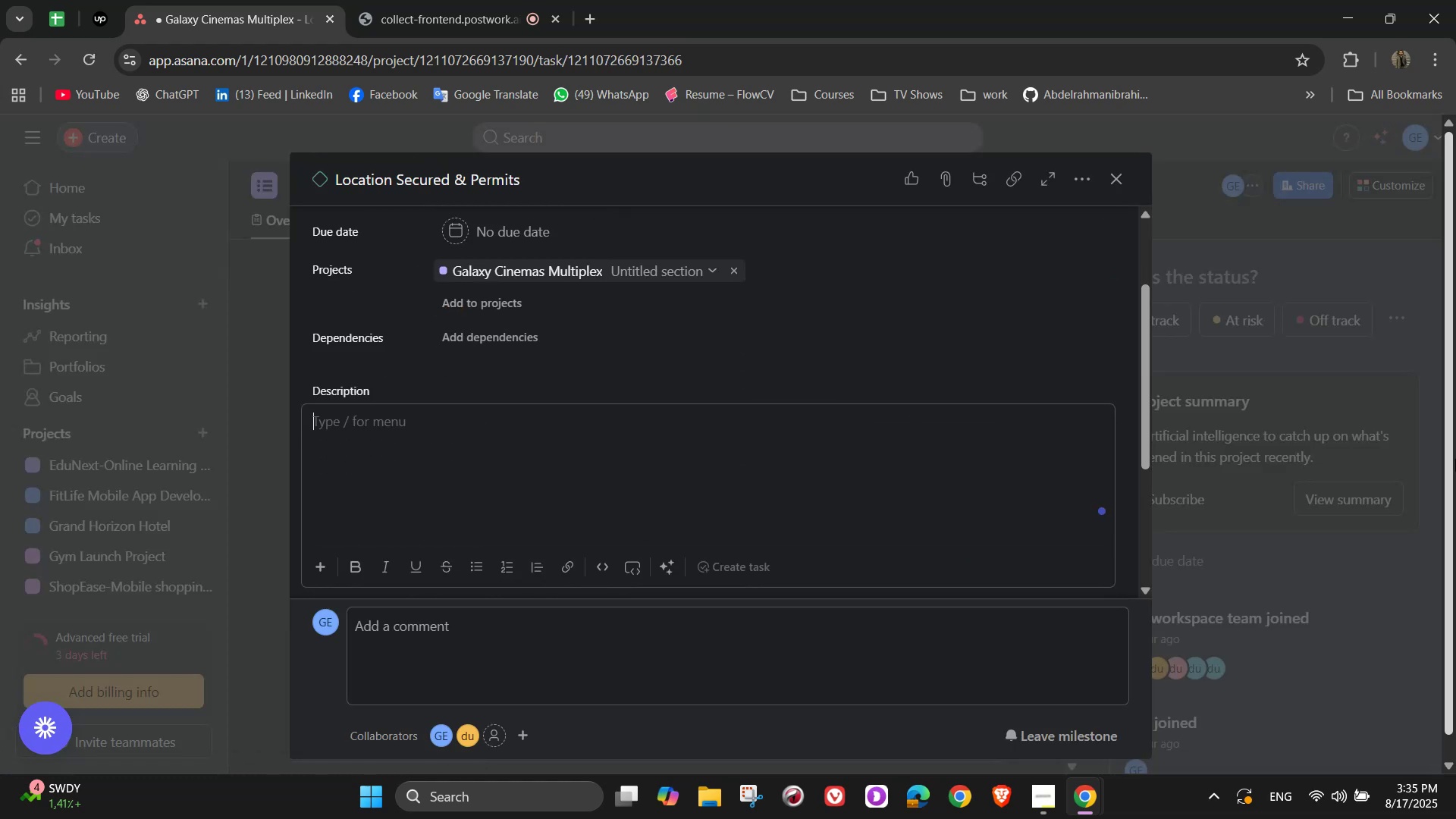 
type(Contracts signed and government approvals completed)
 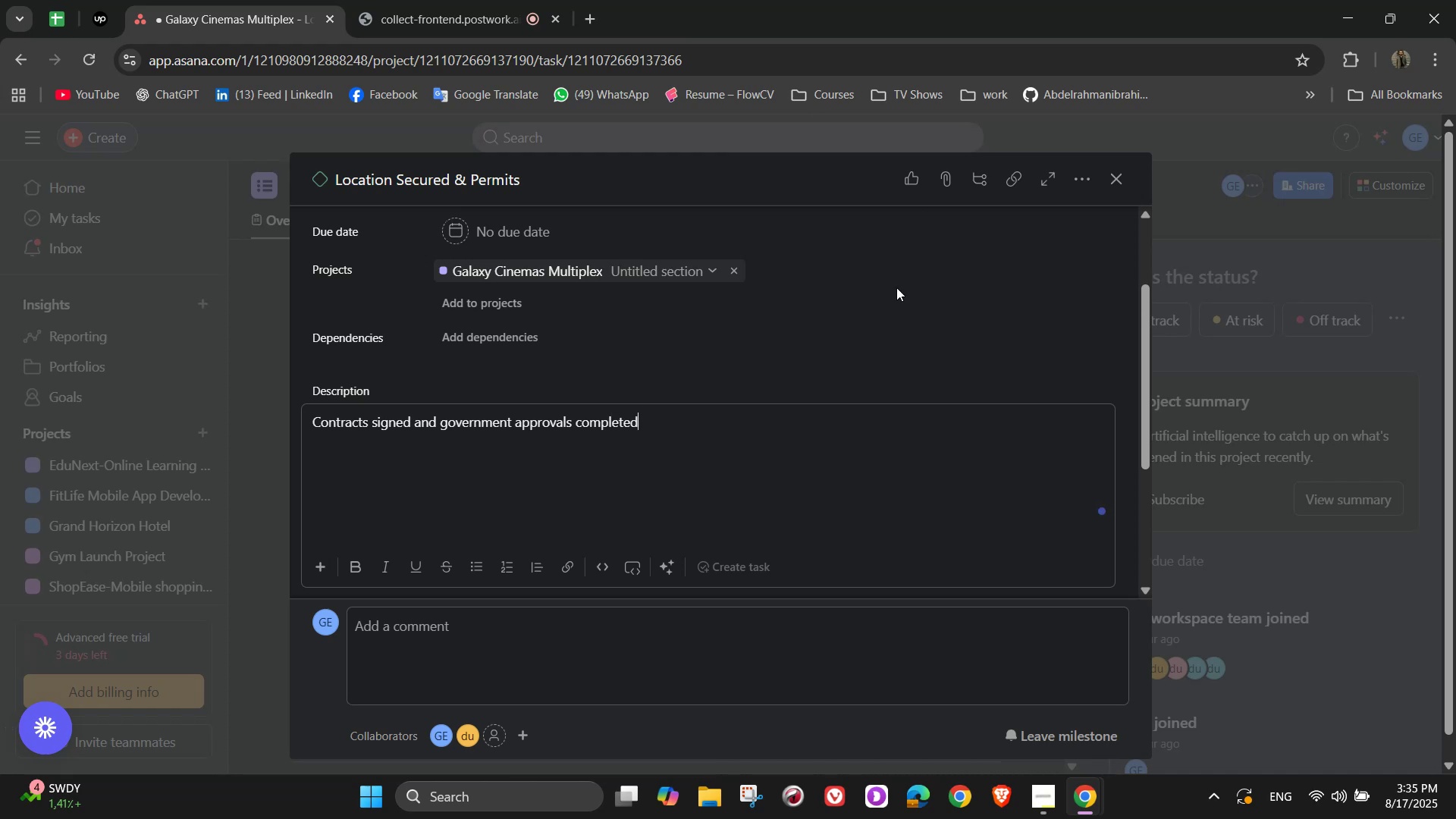 
scroll: coordinate [899, 340], scroll_direction: up, amount: 1.0
 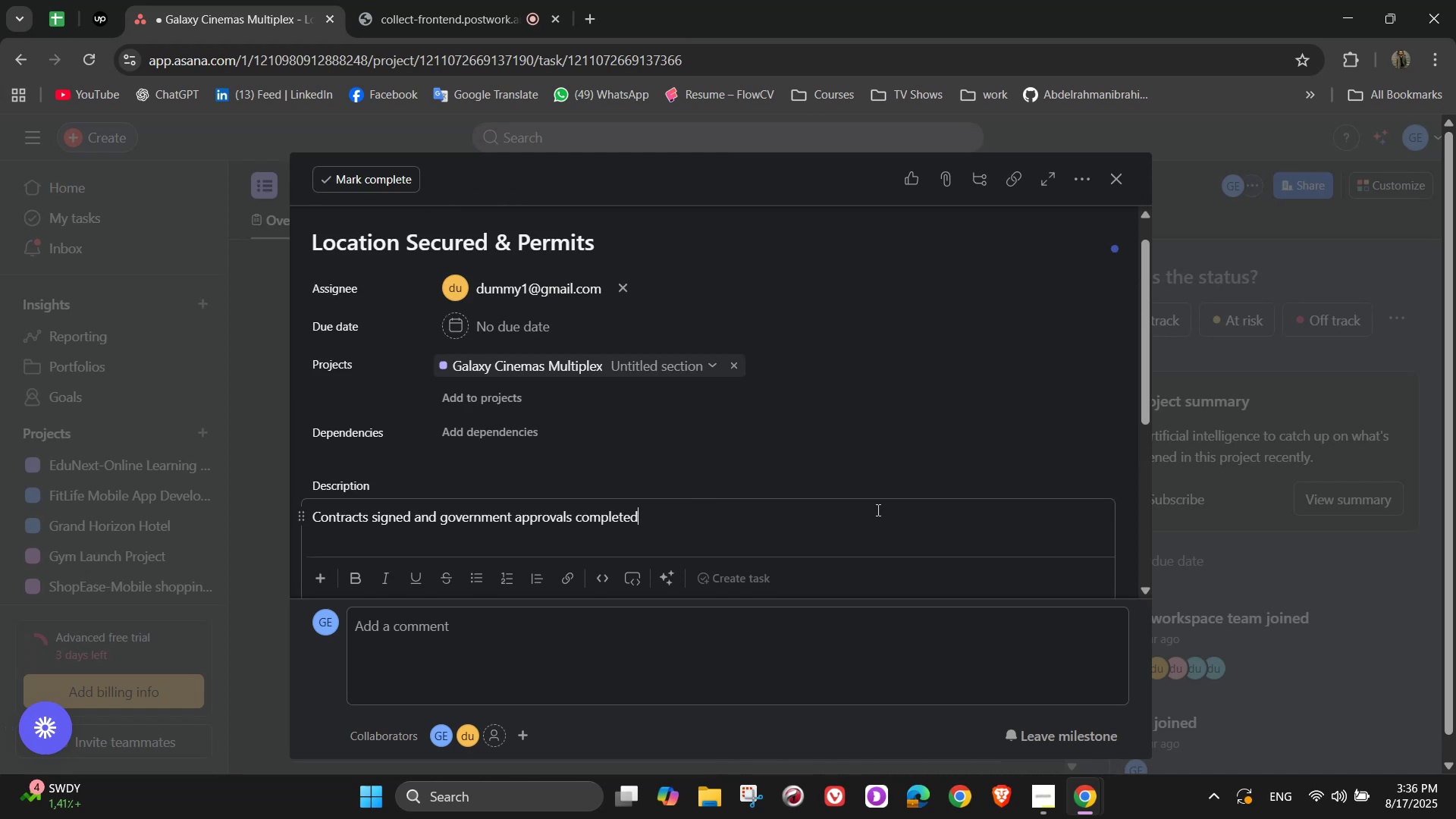 
left_click([966, 510])
 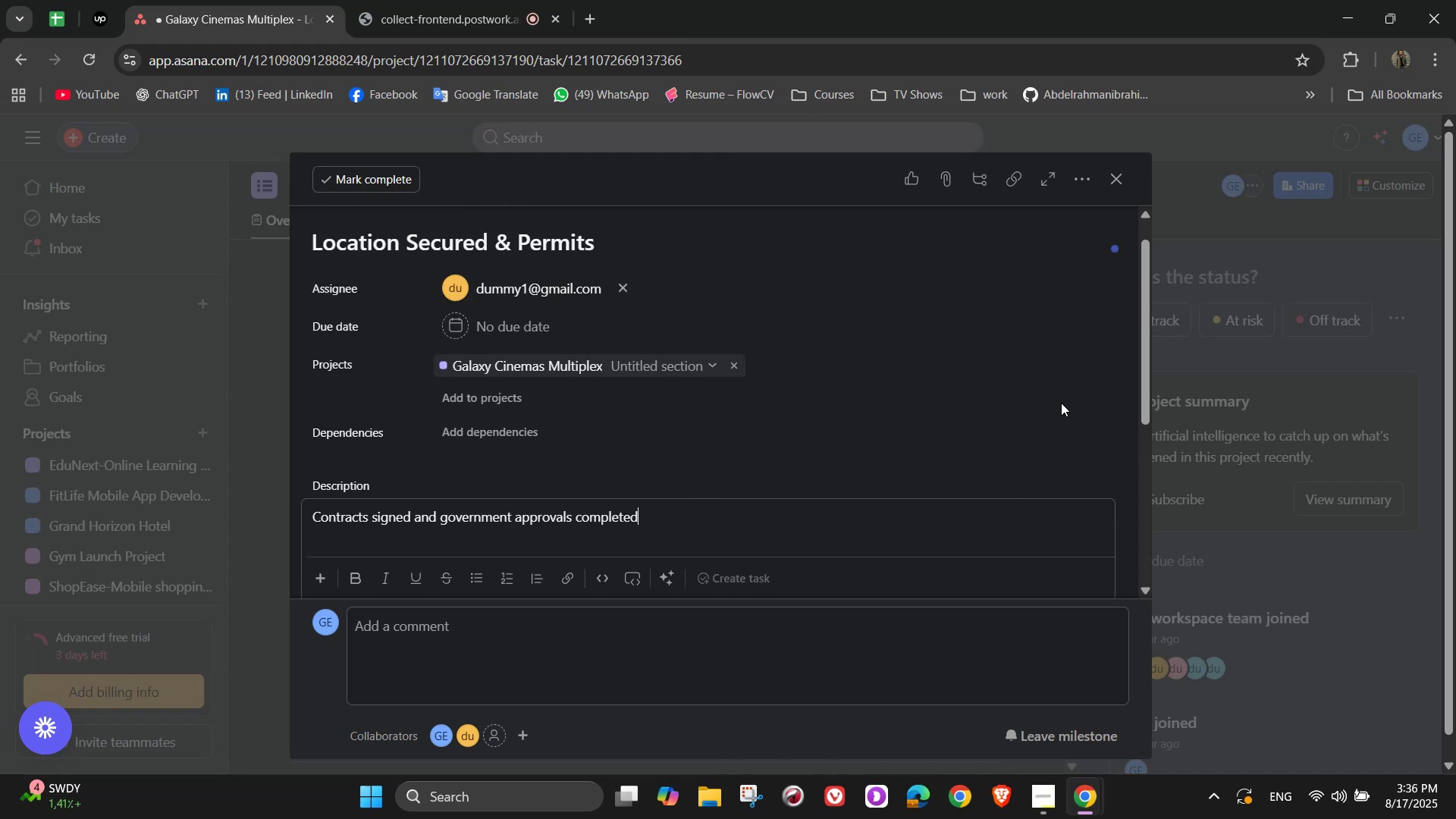 
left_click([1060, 403])
 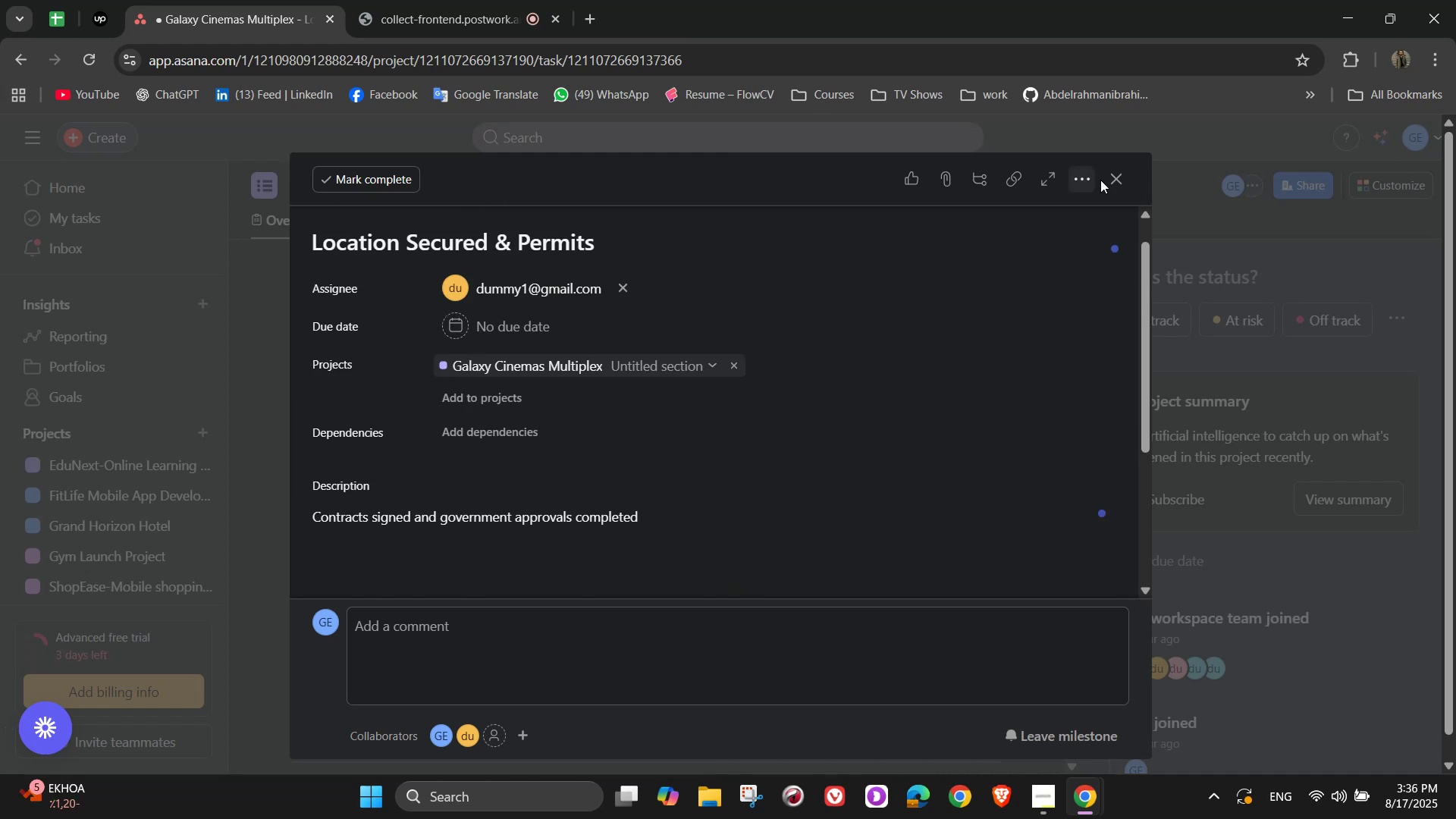 
left_click([1116, 176])
 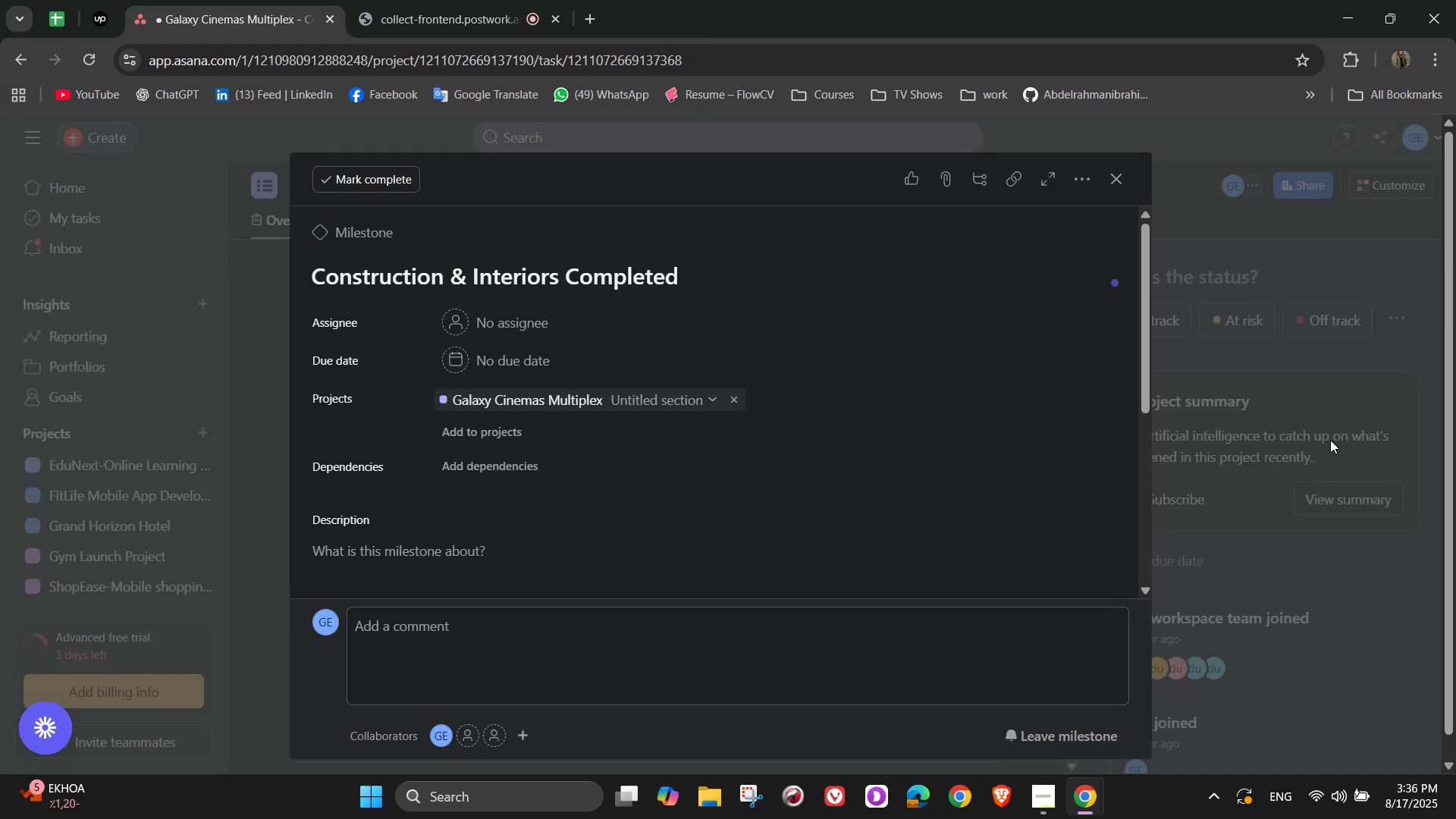 
wait(13.17)
 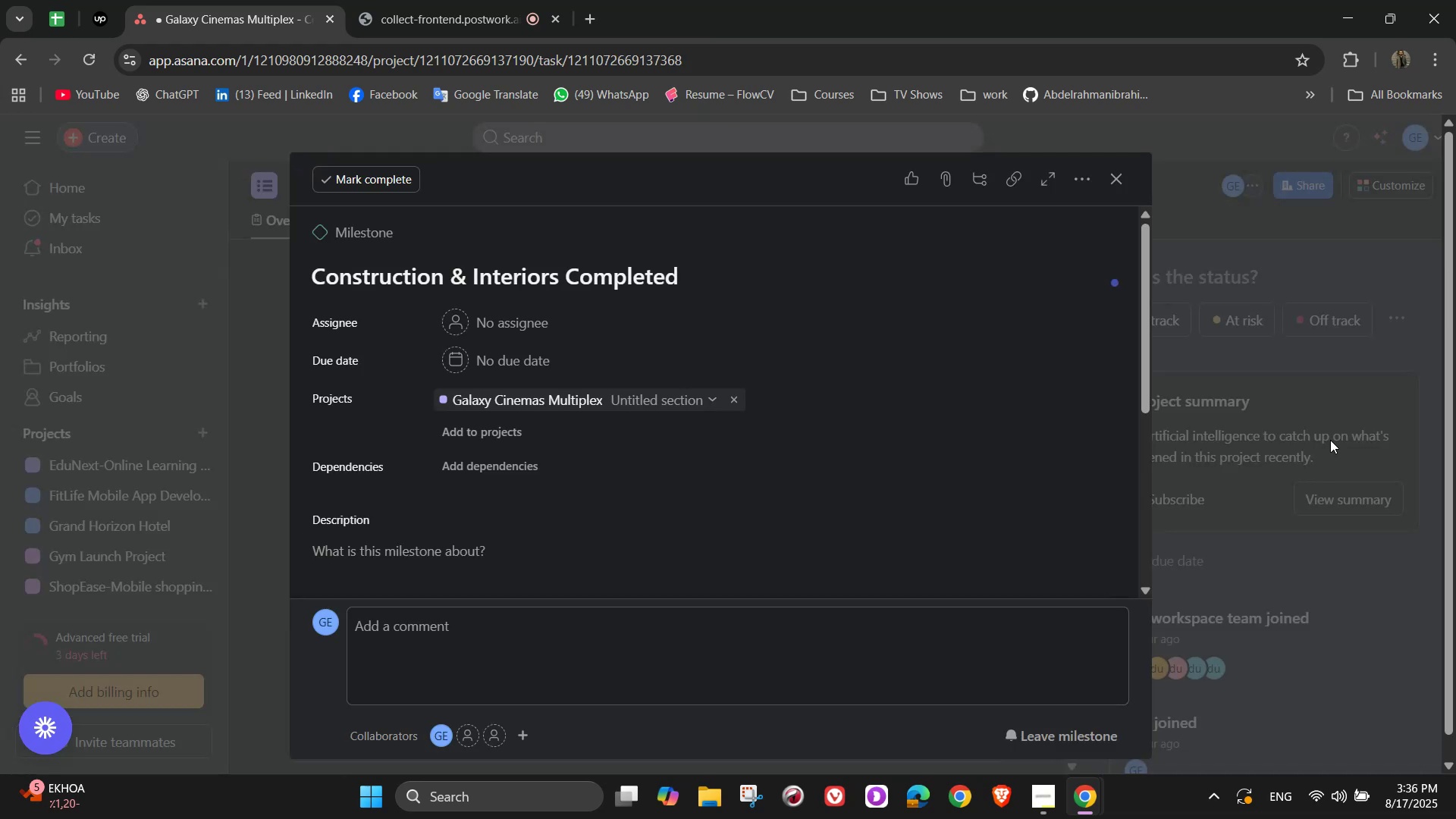 
left_click([511, 321])
 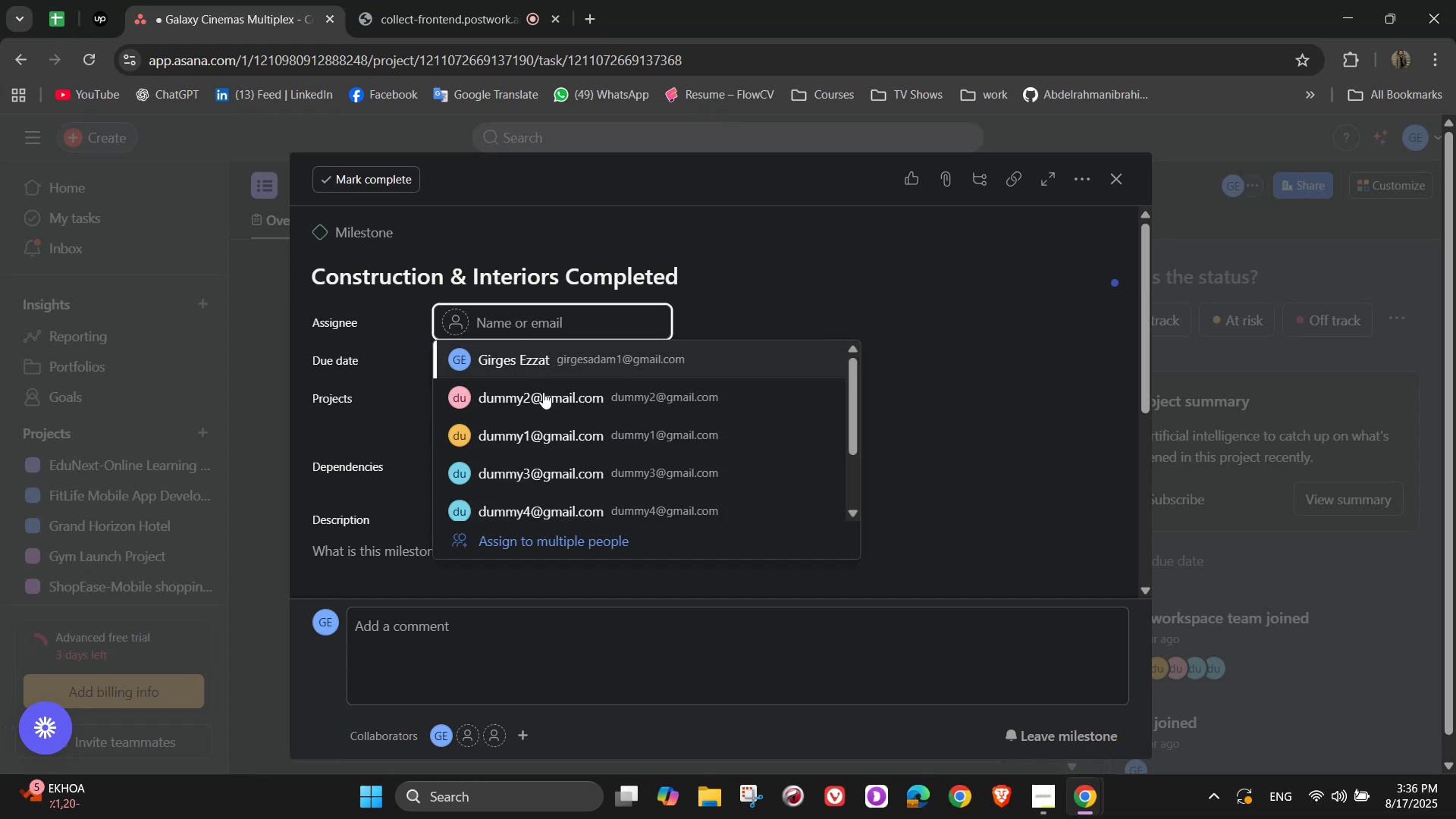 
left_click([543, 394])
 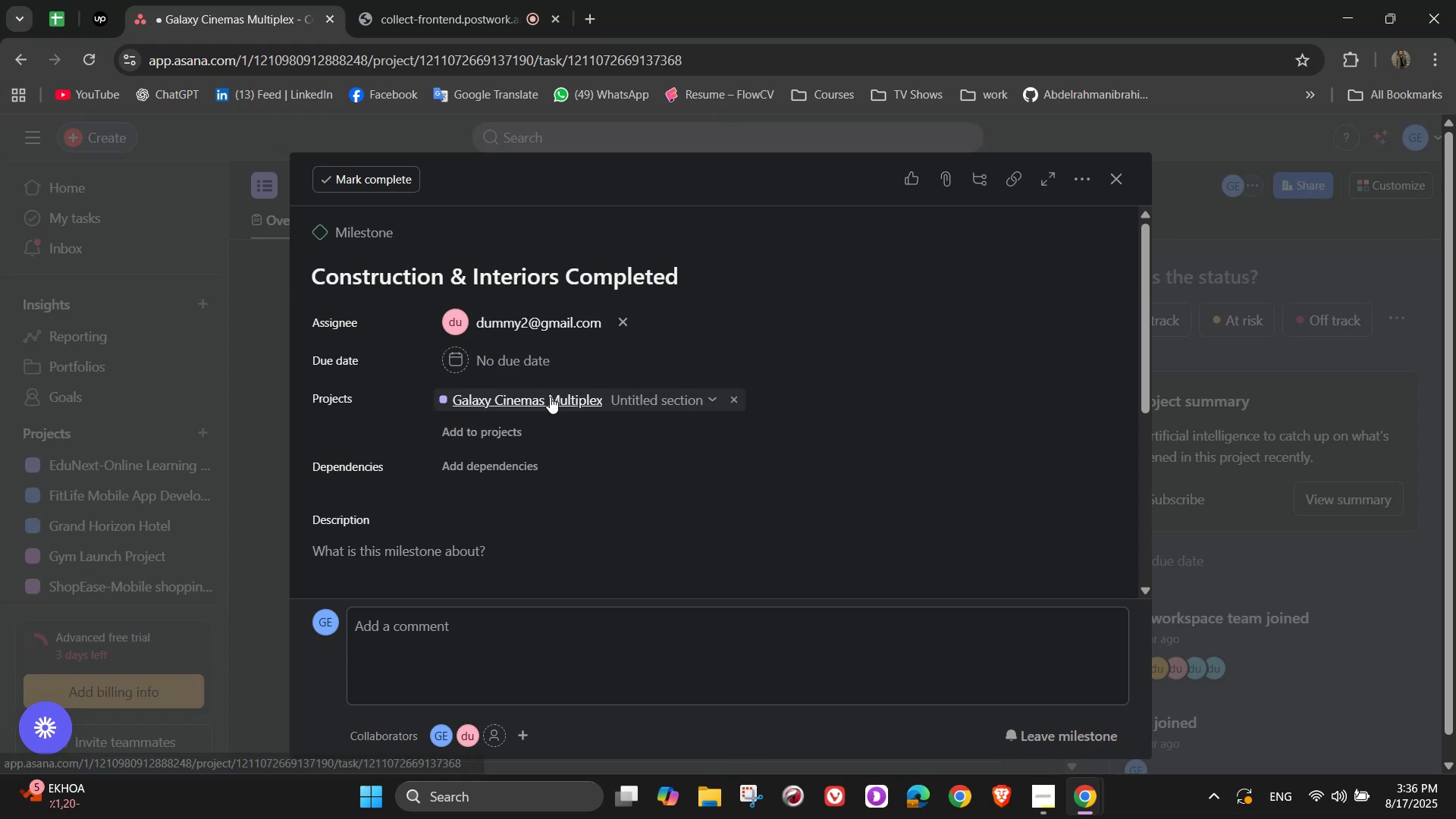 
scroll: coordinate [550, 397], scroll_direction: down, amount: 2.0
 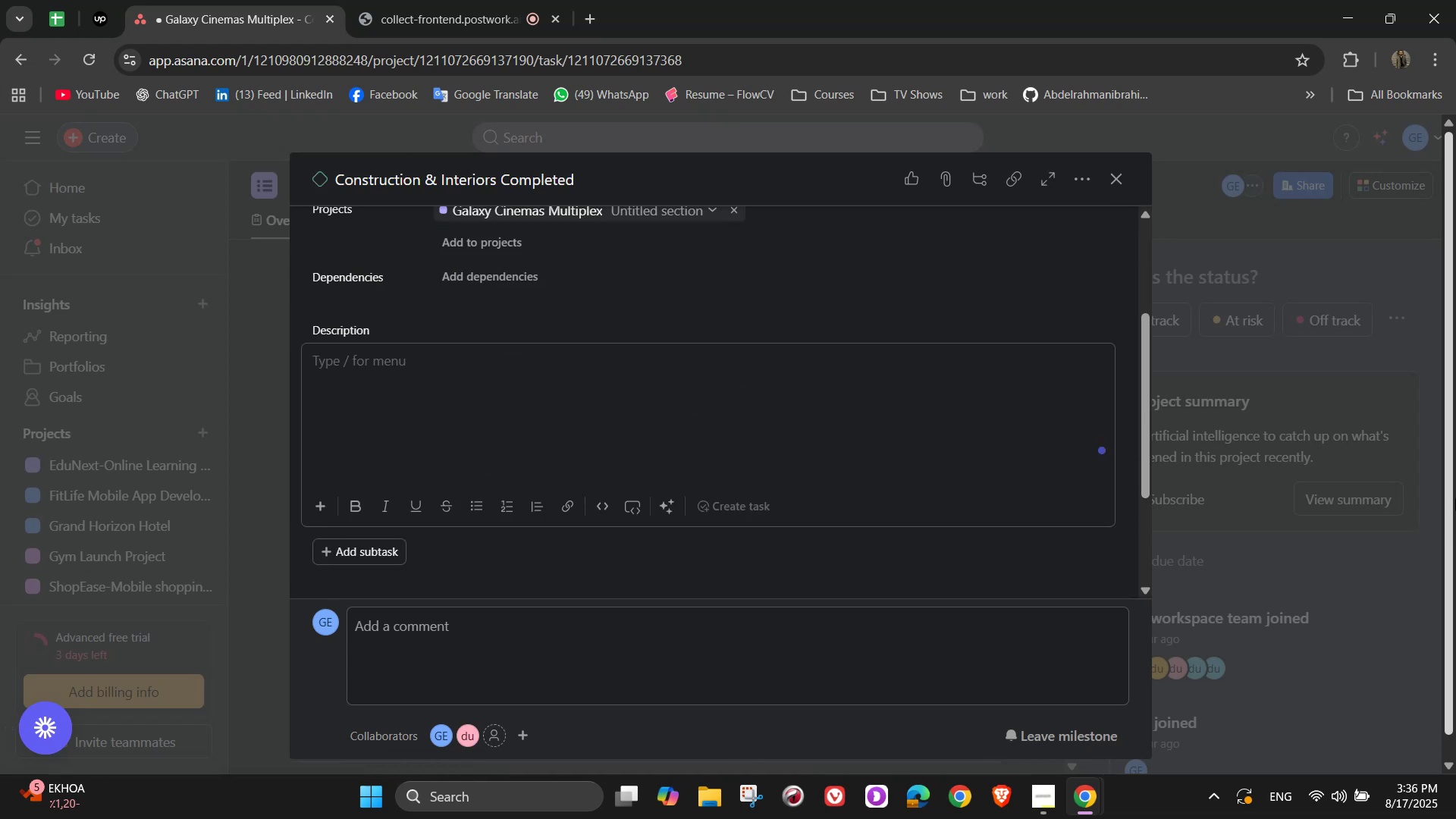 
type(All auditorium )
key(Backspace)
type(, loungs )
key(Backspace)
key(Backspace)
key(Backspace)
type(ges, concession)
 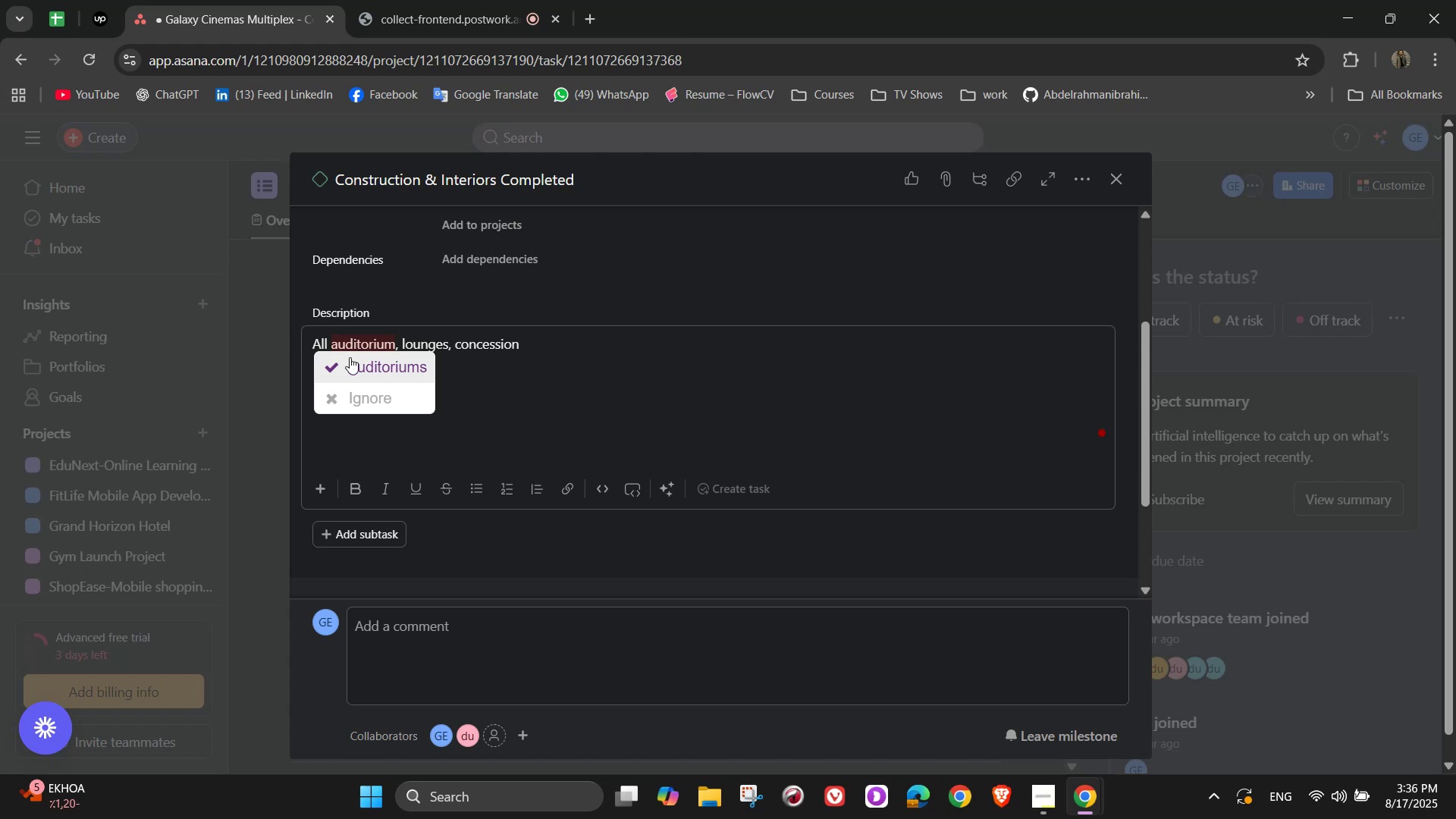 
left_click([349, 362])
 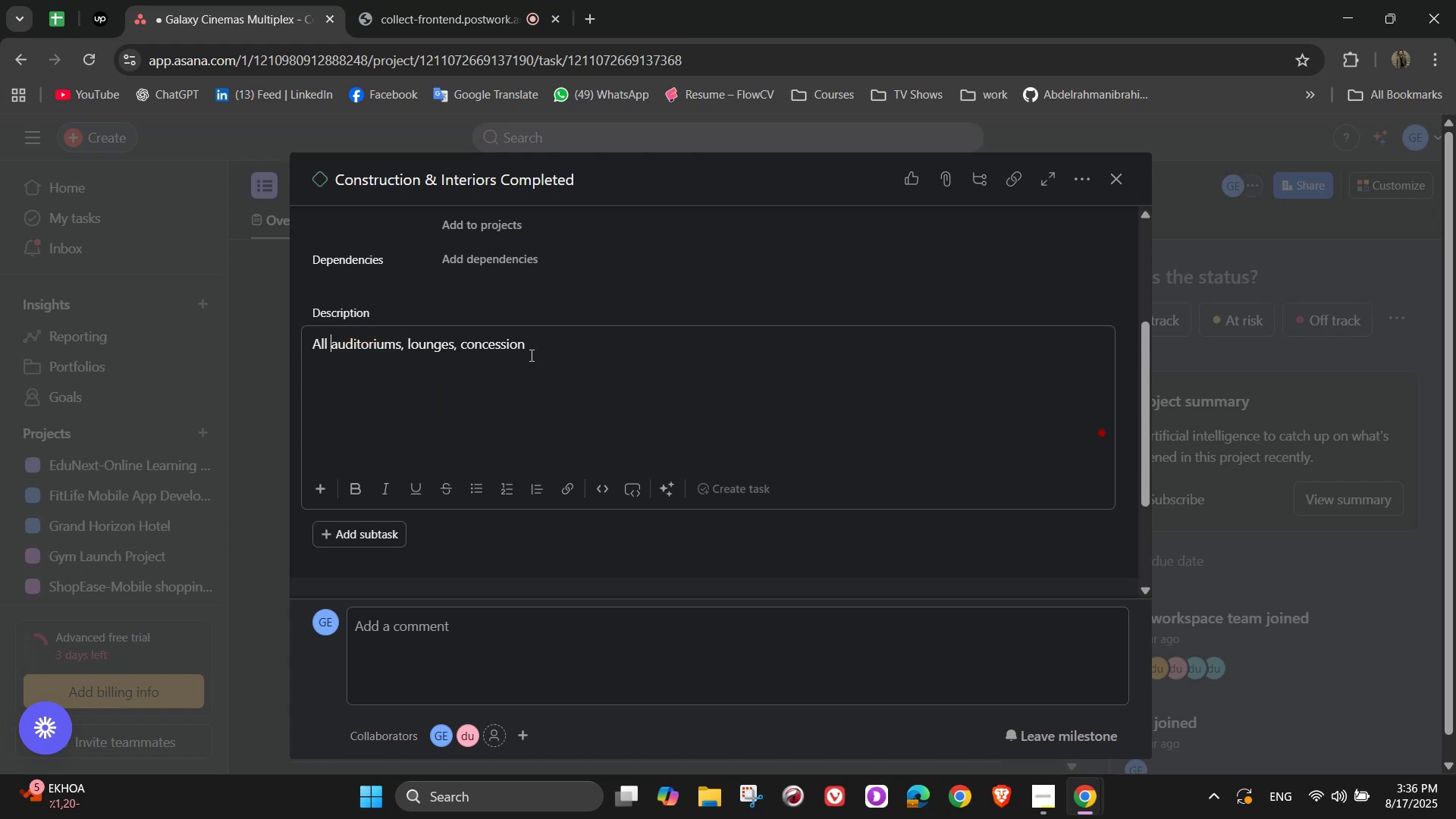 
left_click([540, 349])
 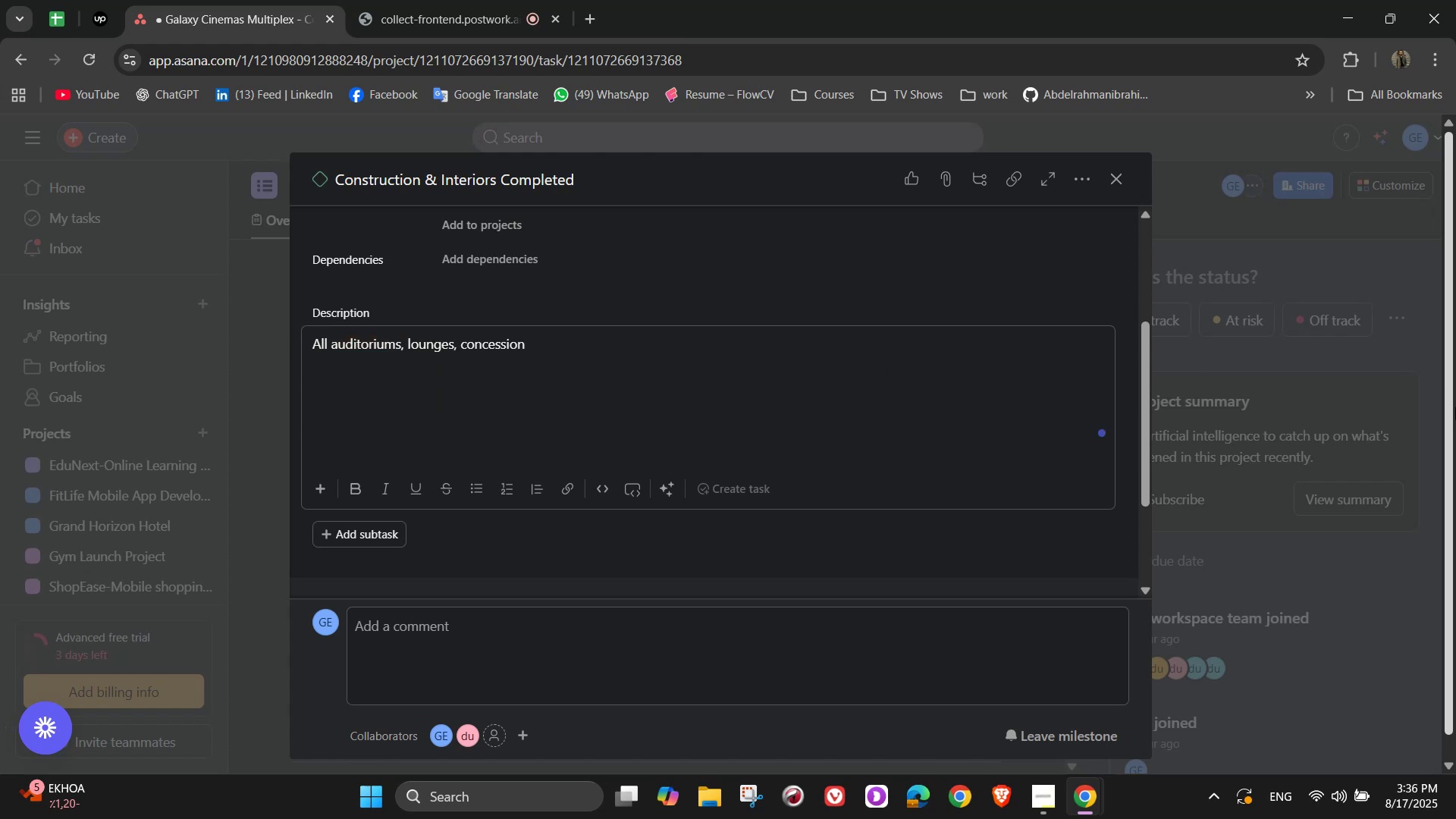 
type( areas reea)
key(Backspace)
key(Backspace)
type(ady for setup)
 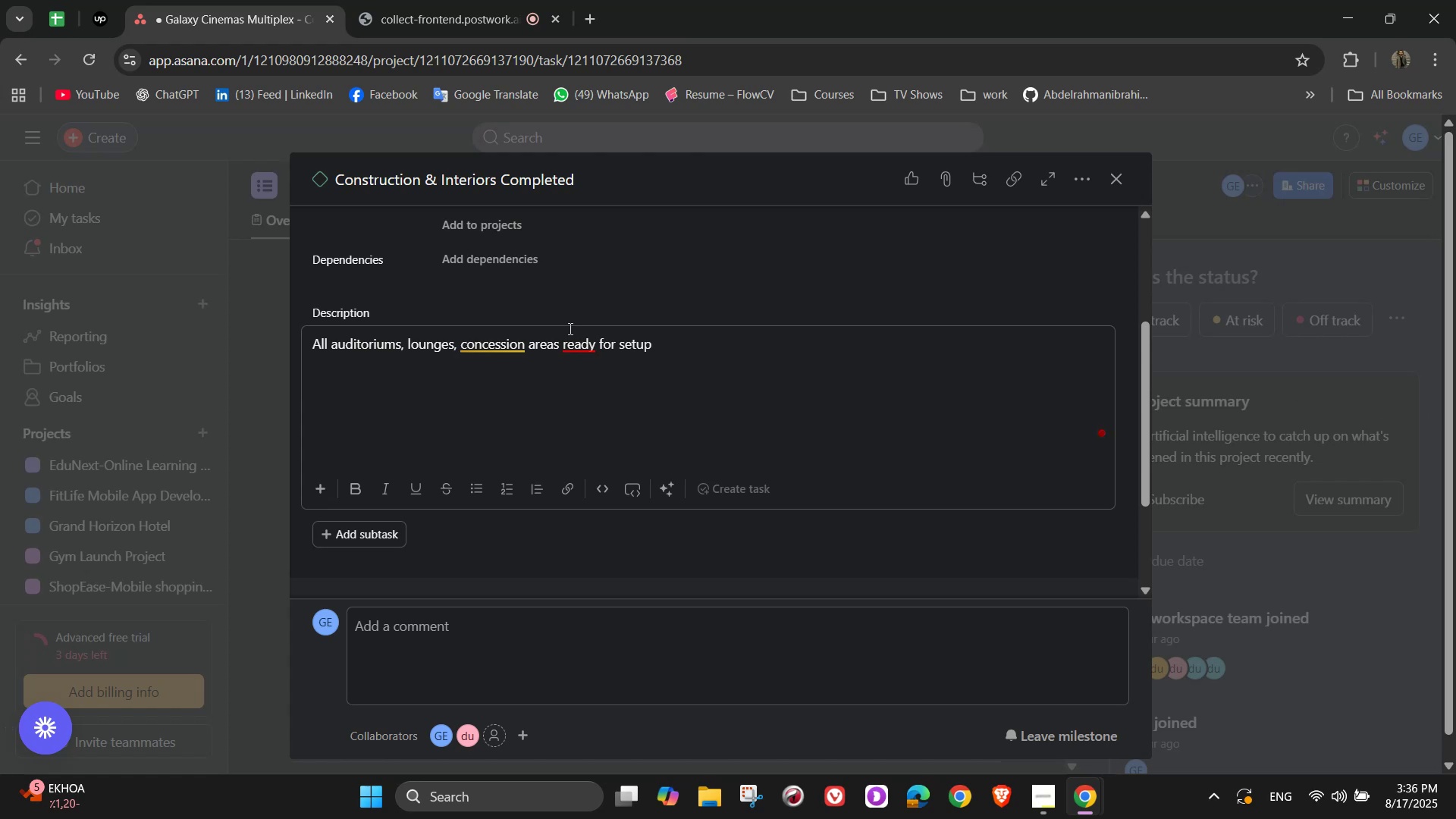 
left_click_drag(start_coordinate=[633, 359], to_coordinate=[641, 359])
 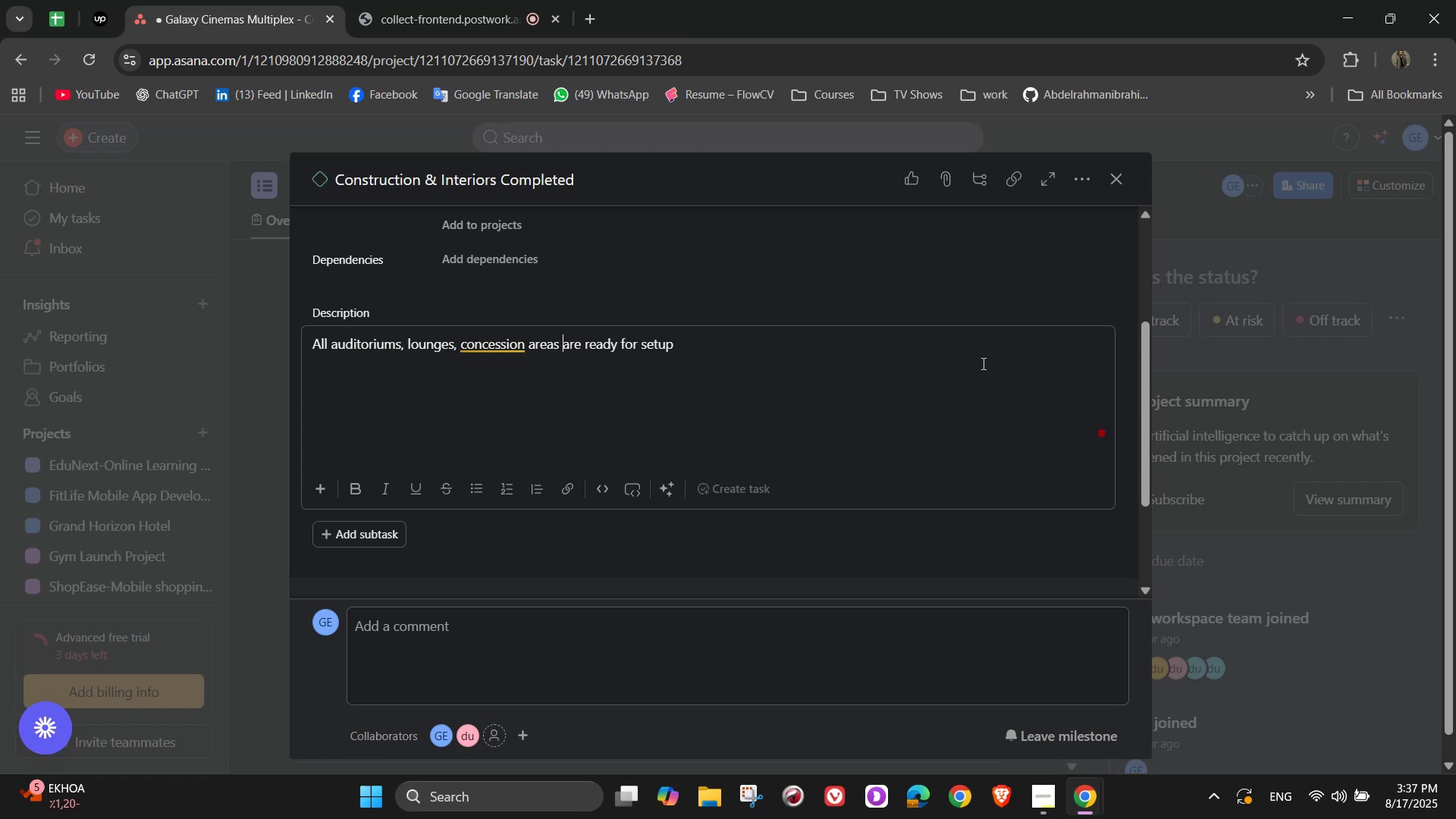 
left_click([939, 373])
 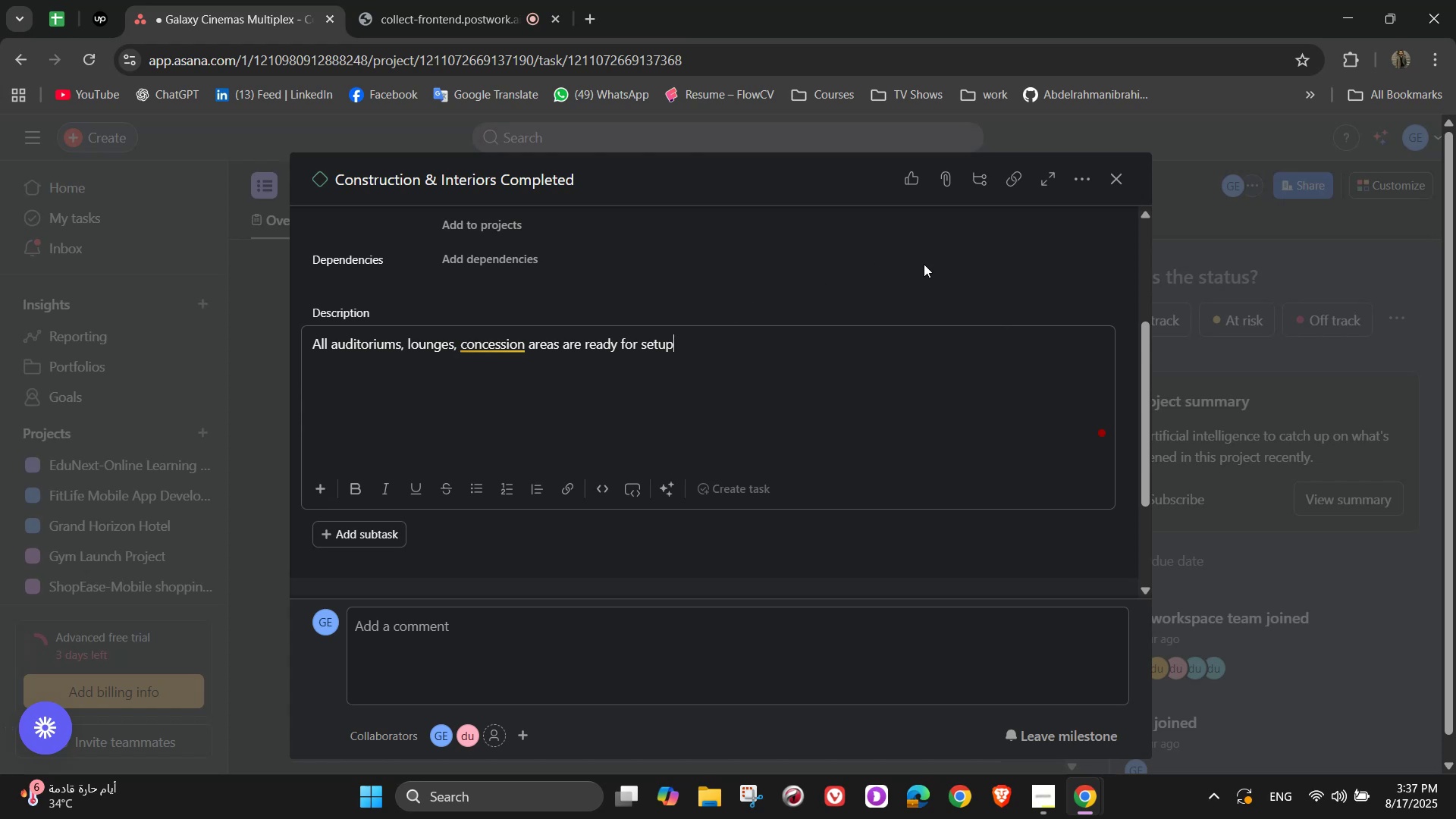 
left_click([1122, 176])
 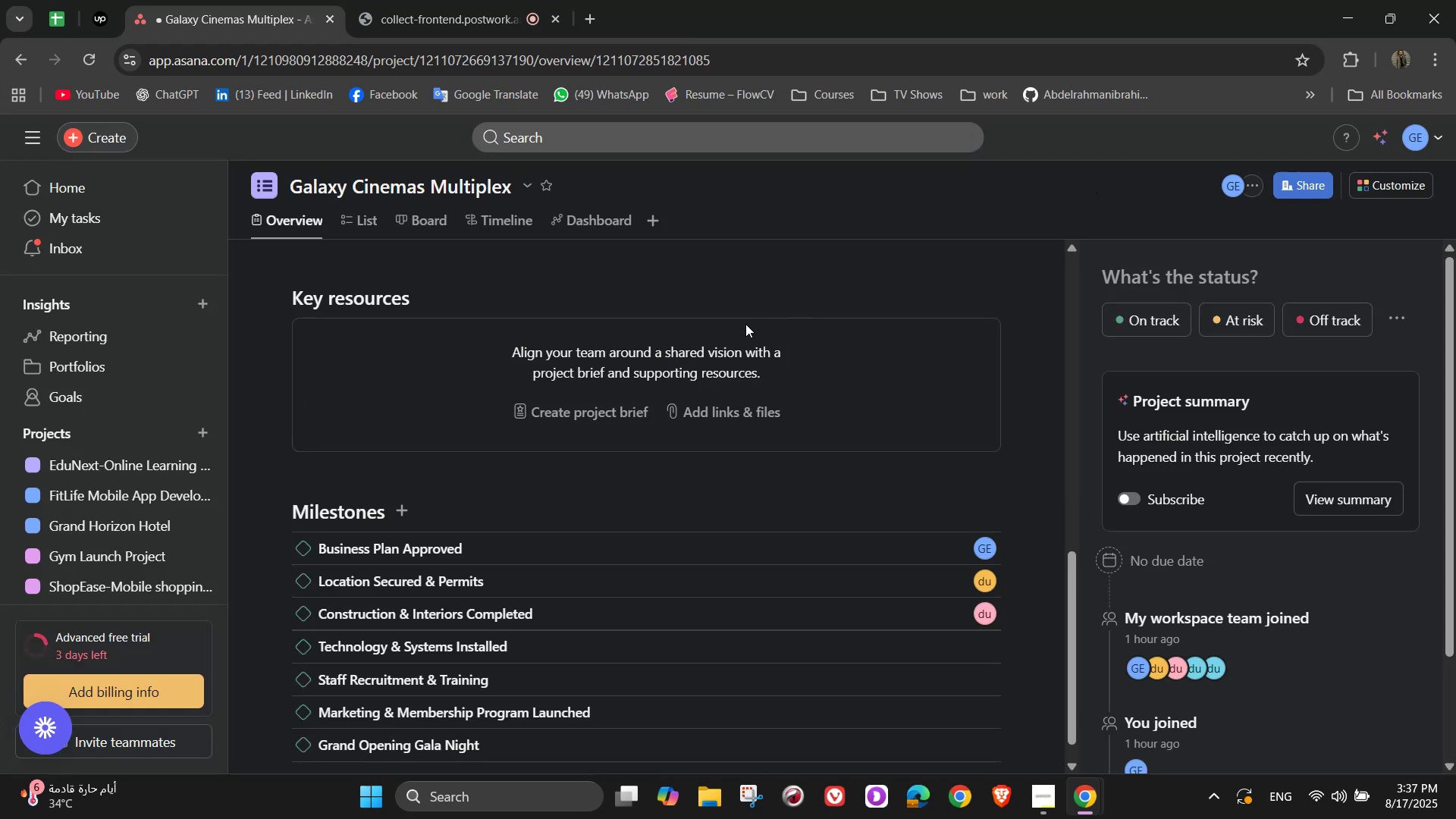 
scroll: coordinate [783, 379], scroll_direction: down, amount: 2.0
 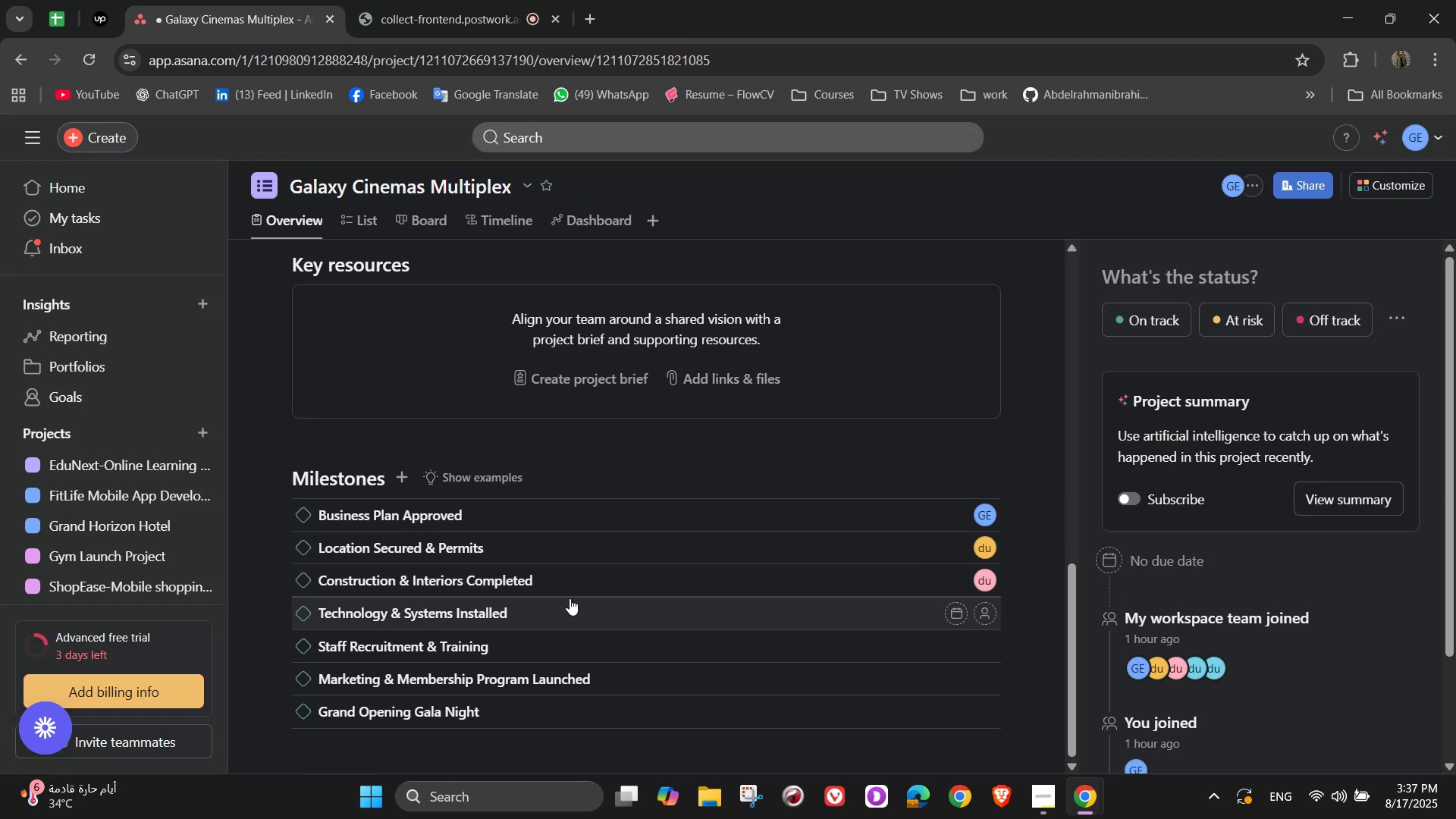 
left_click([566, 611])
 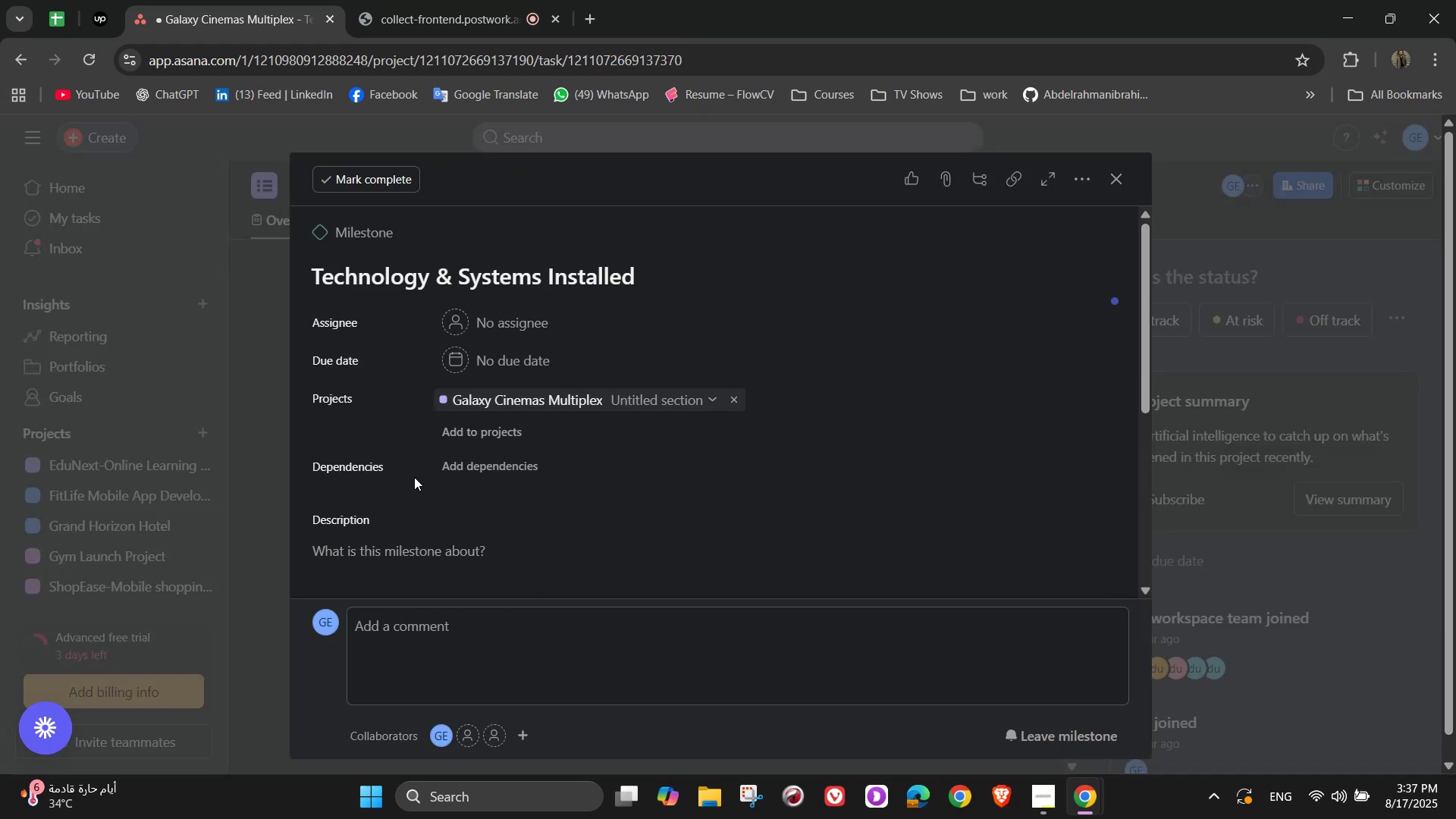 
left_click([525, 318])
 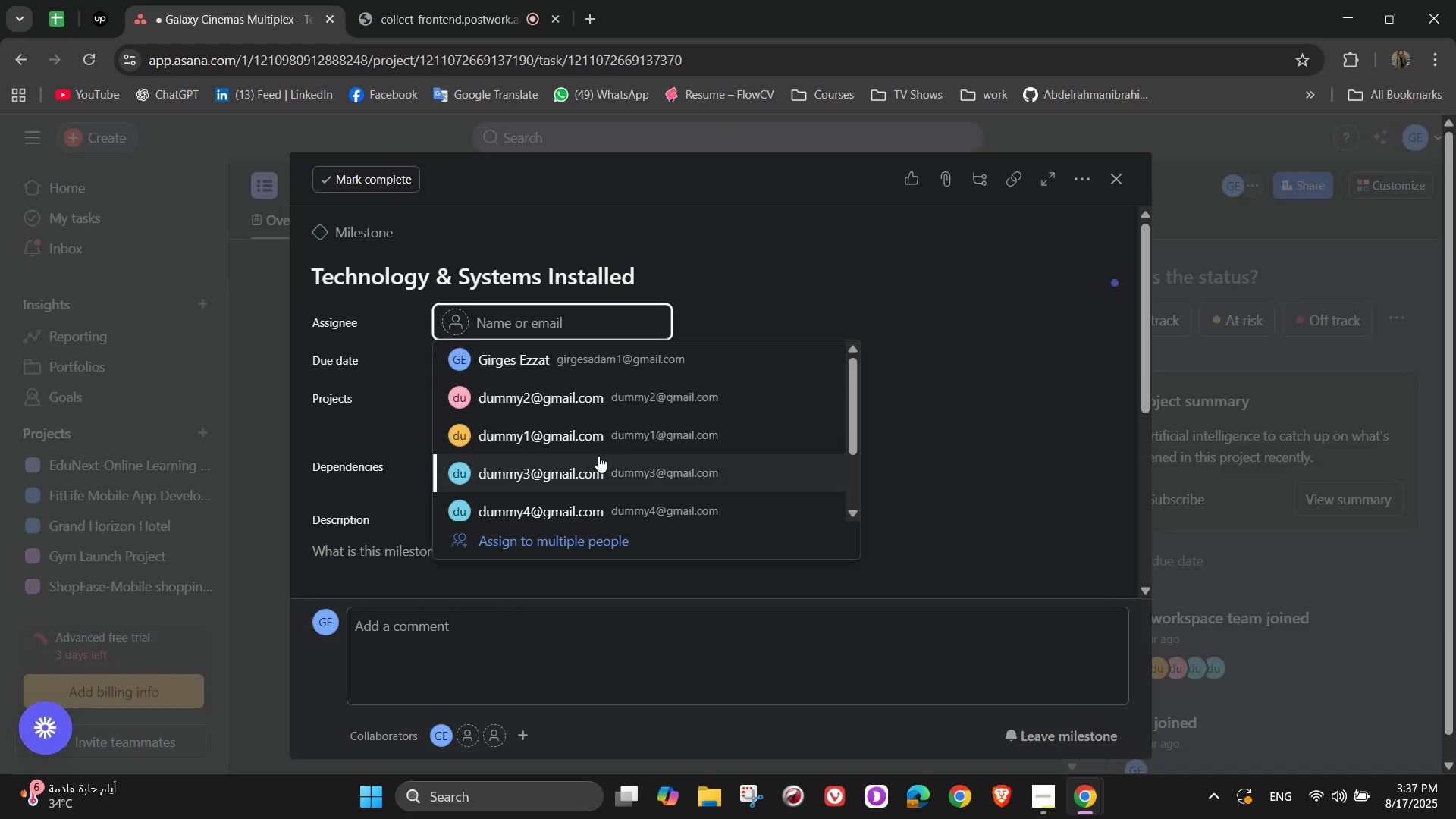 
left_click([595, 465])
 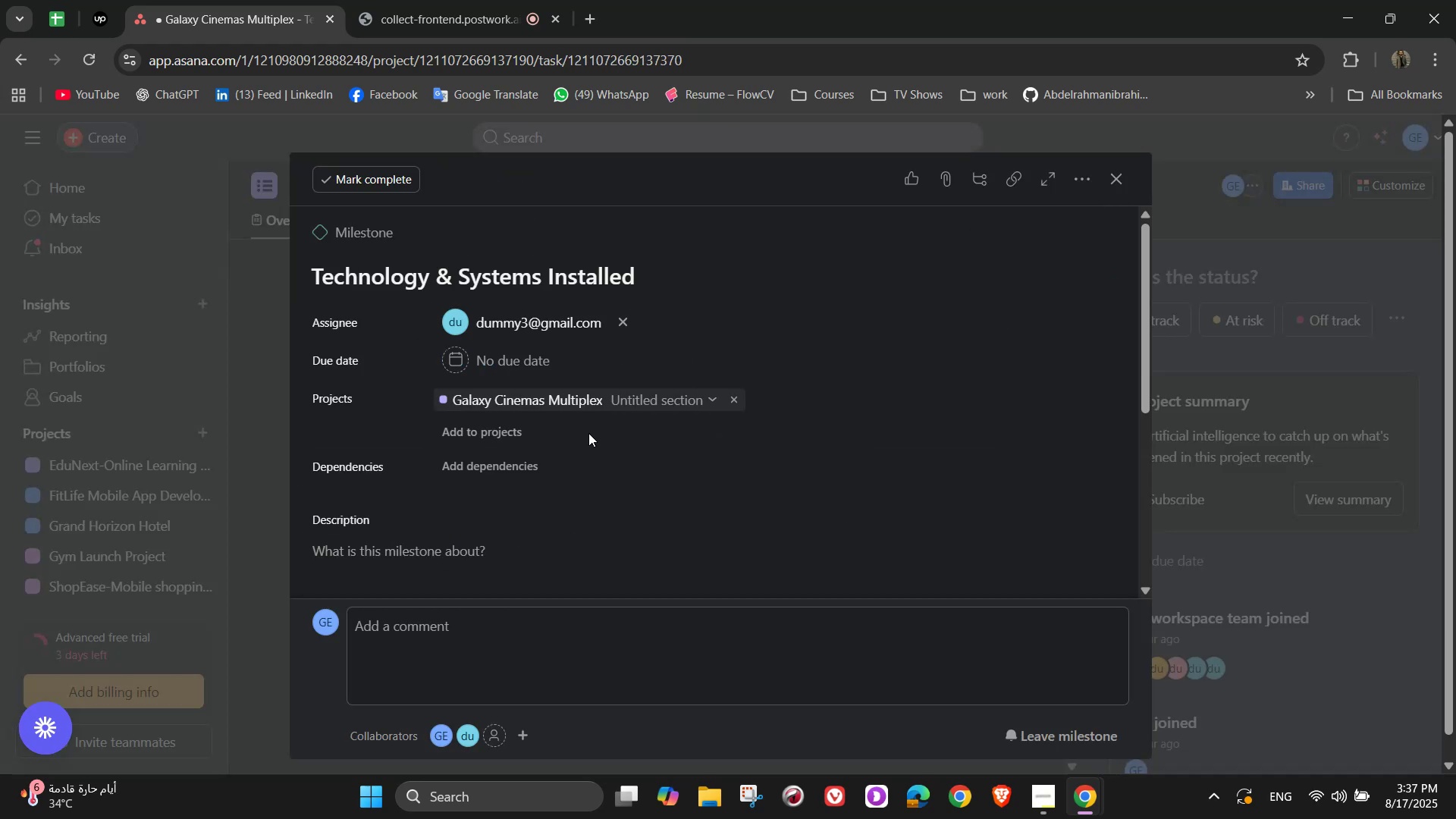 
scroll: coordinate [582, 406], scroll_direction: down, amount: 2.0
 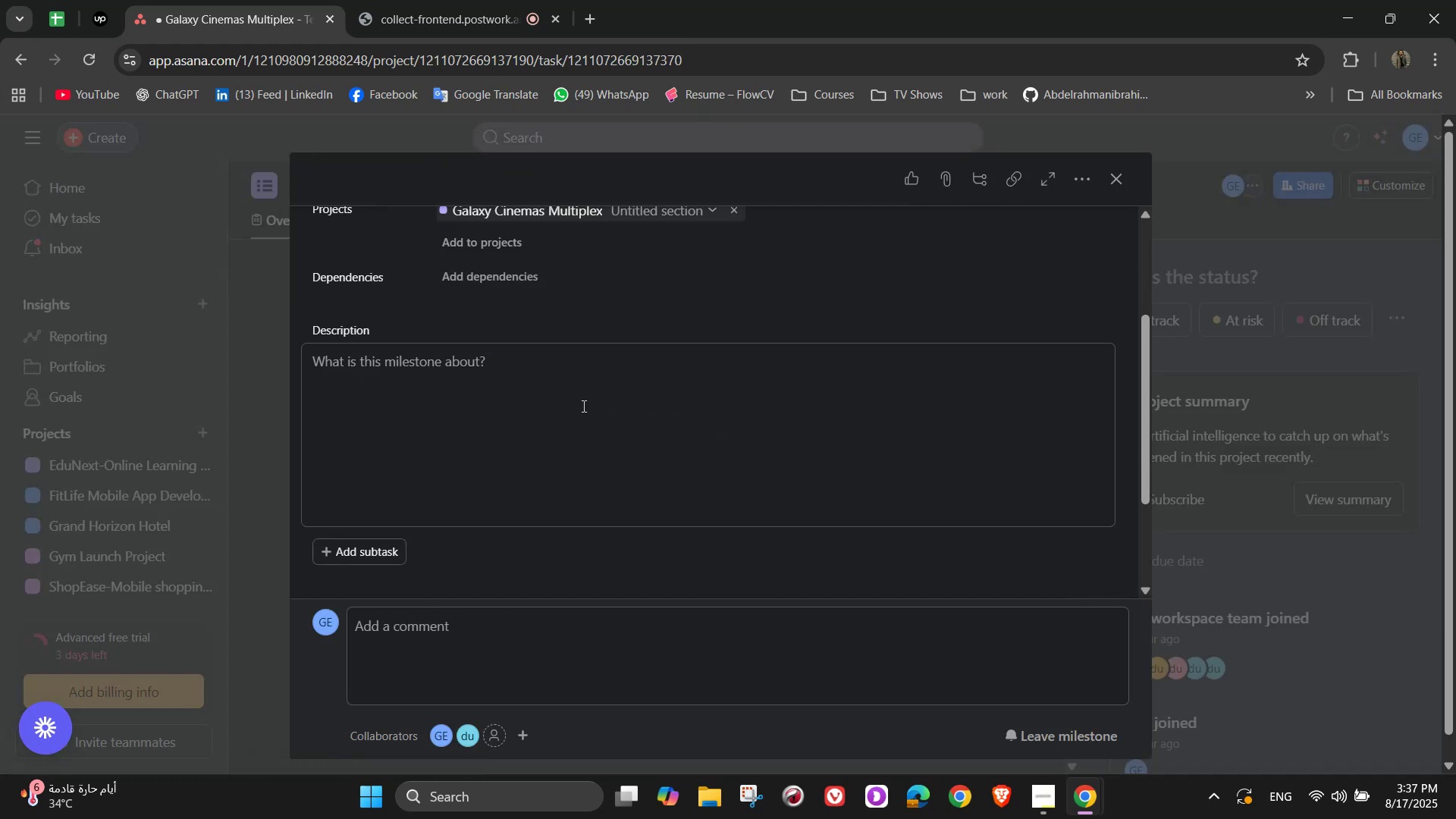 
left_click([582, 406])
 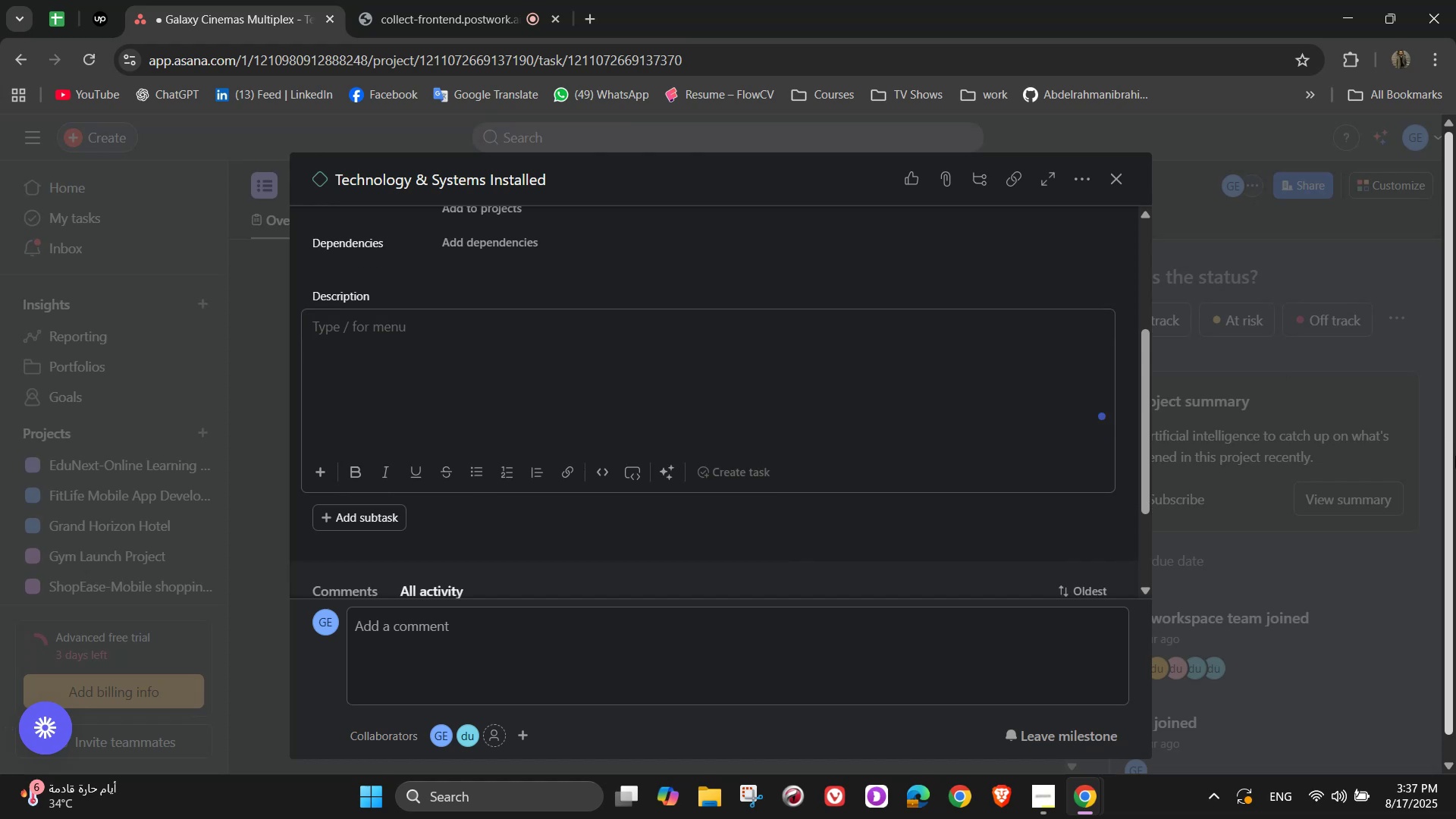 
type(Projection, sound, digital ticketing, and security system operational)
 